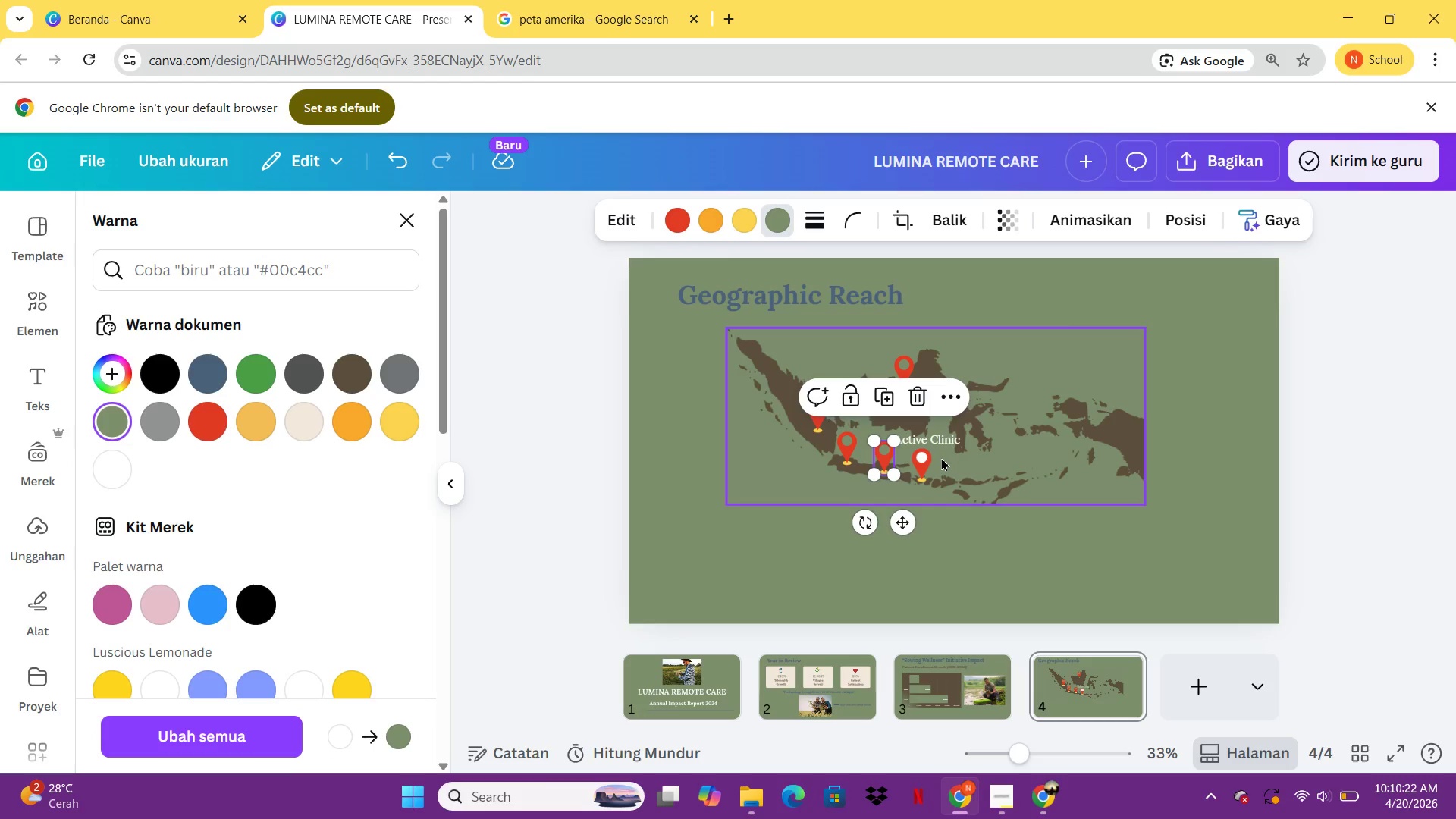 
left_click_drag(start_coordinate=[937, 460], to_coordinate=[927, 462])
 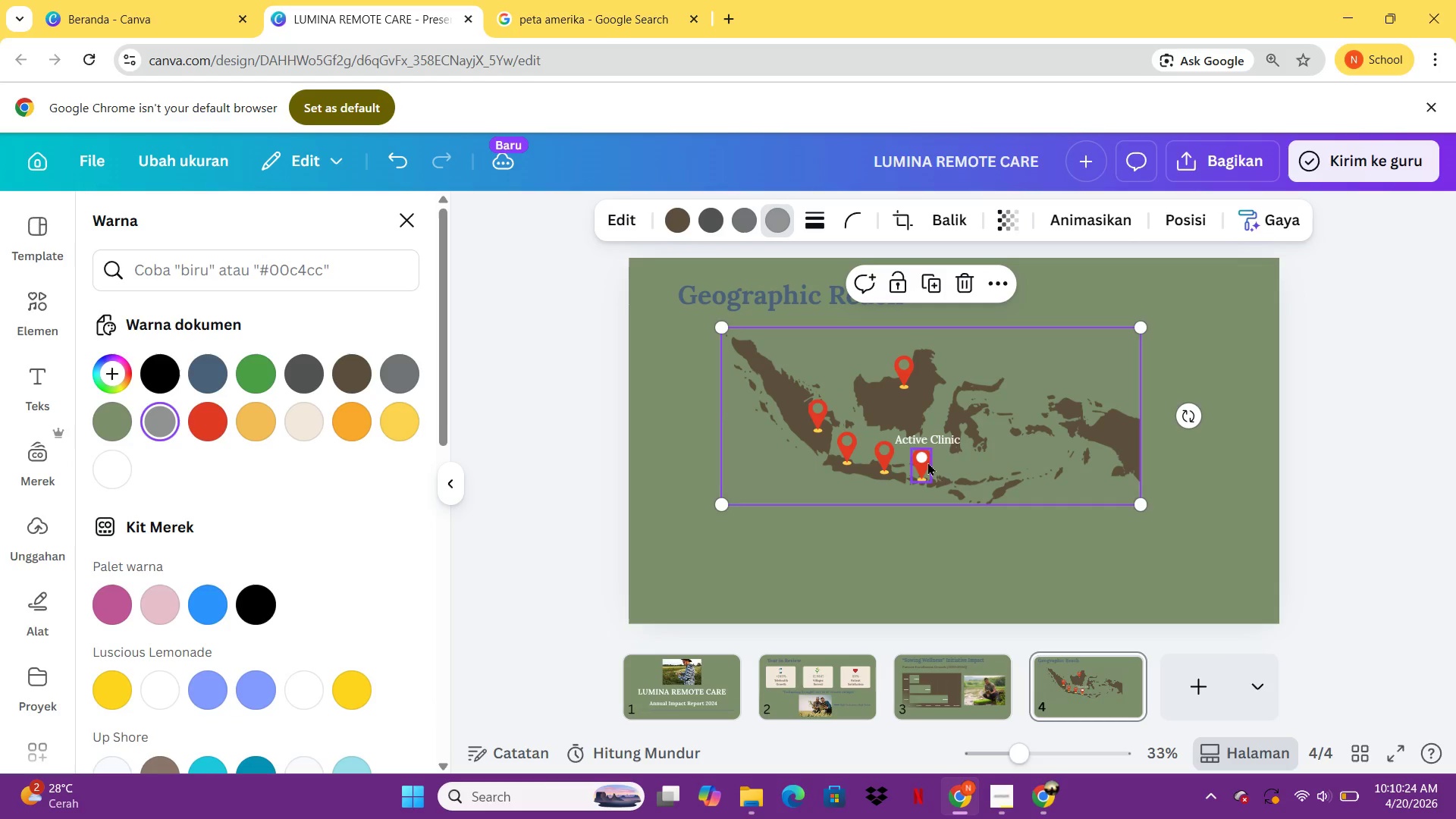 
key(Control+ControlLeft)
 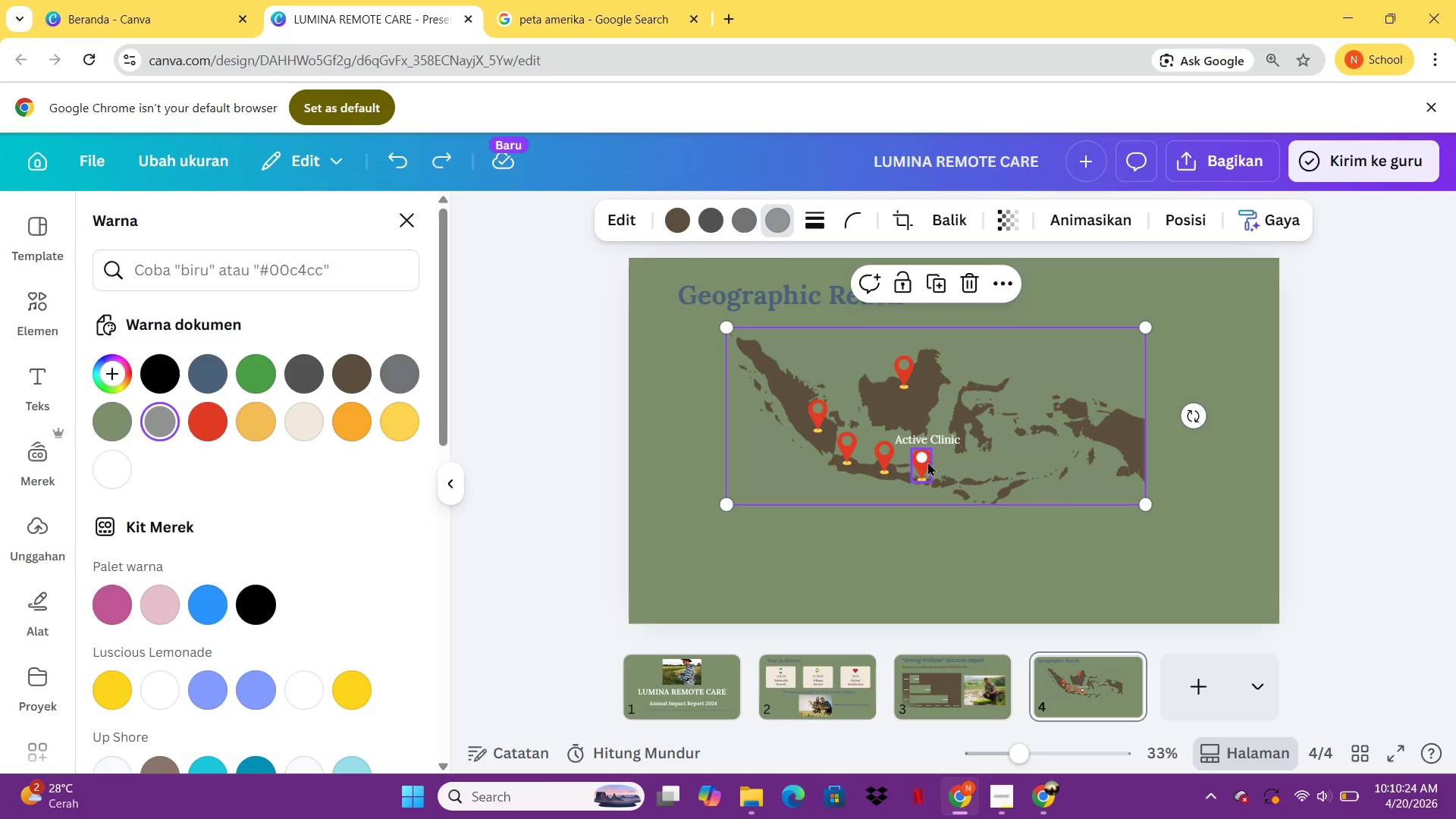 
key(Control+Z)
 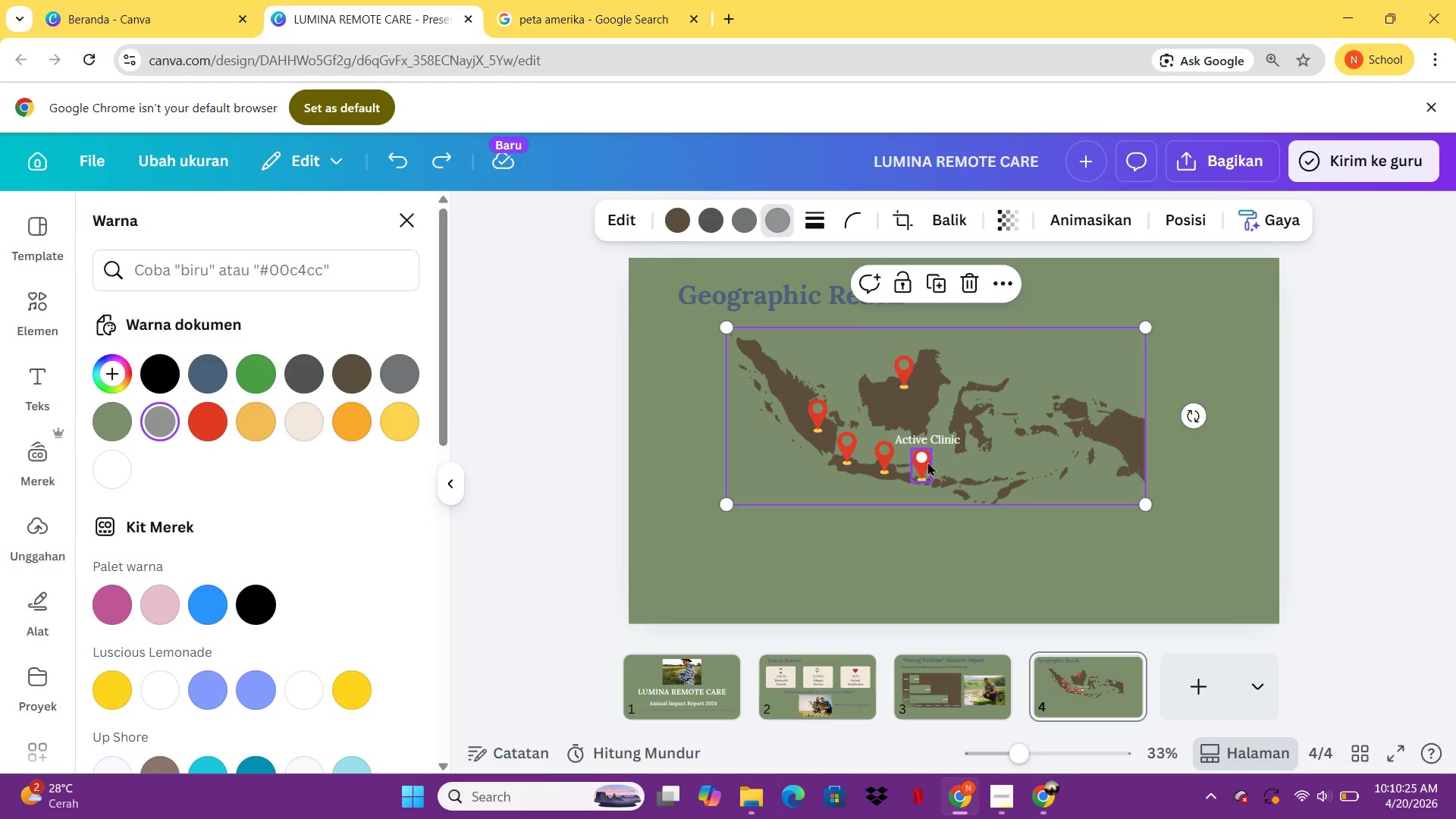 
left_click([927, 462])
 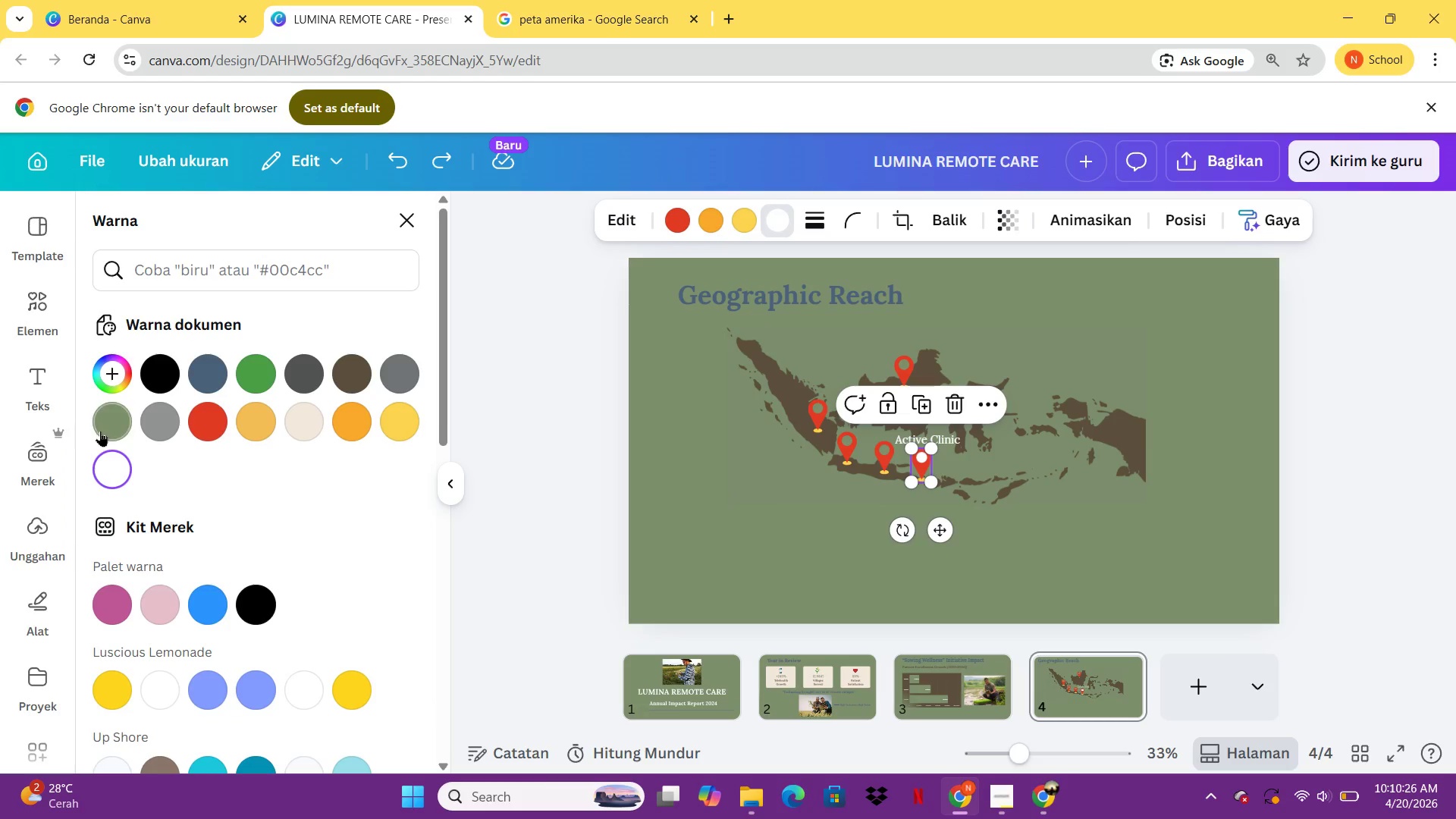 
left_click([100, 431])
 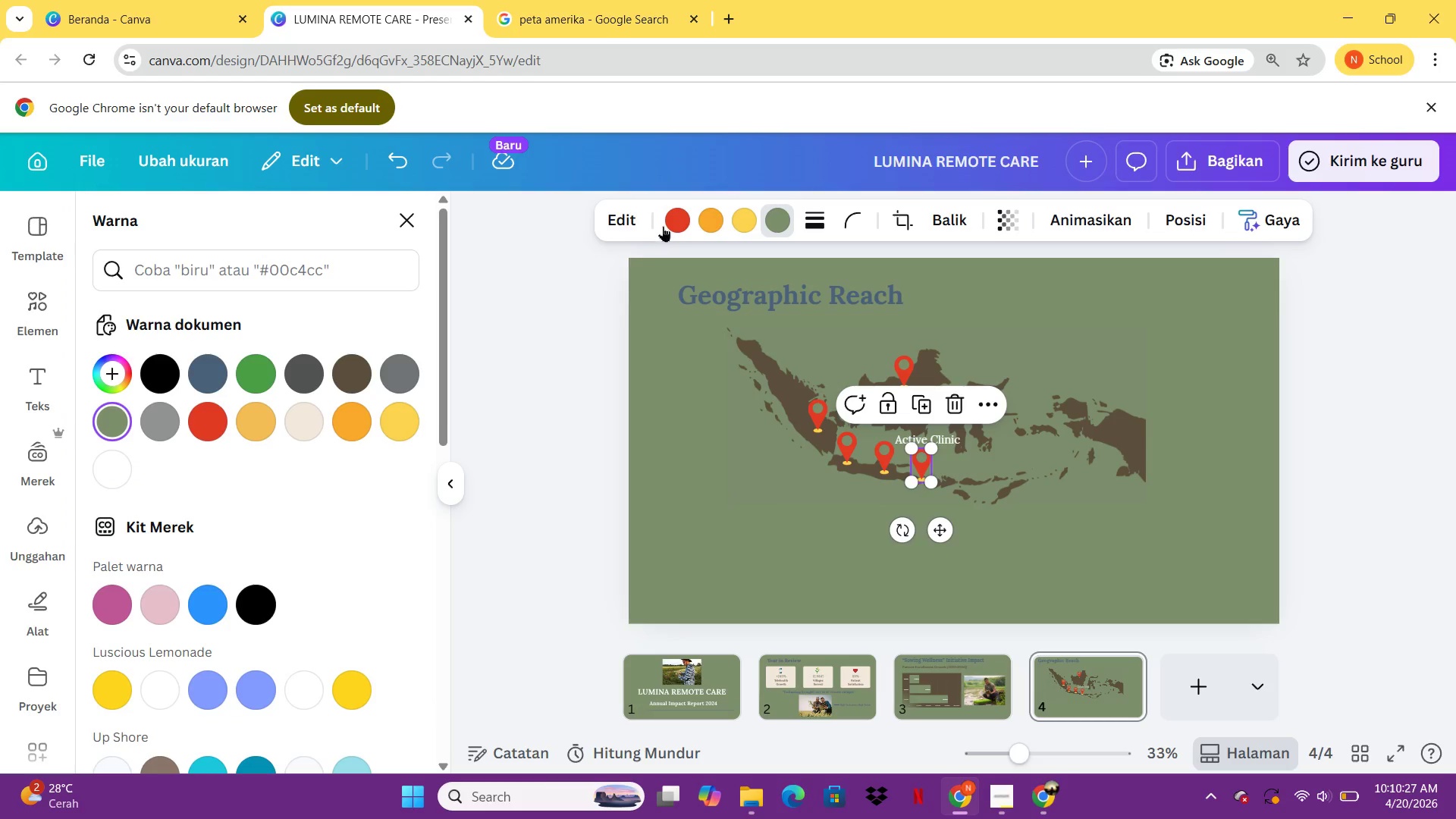 
left_click([663, 226])
 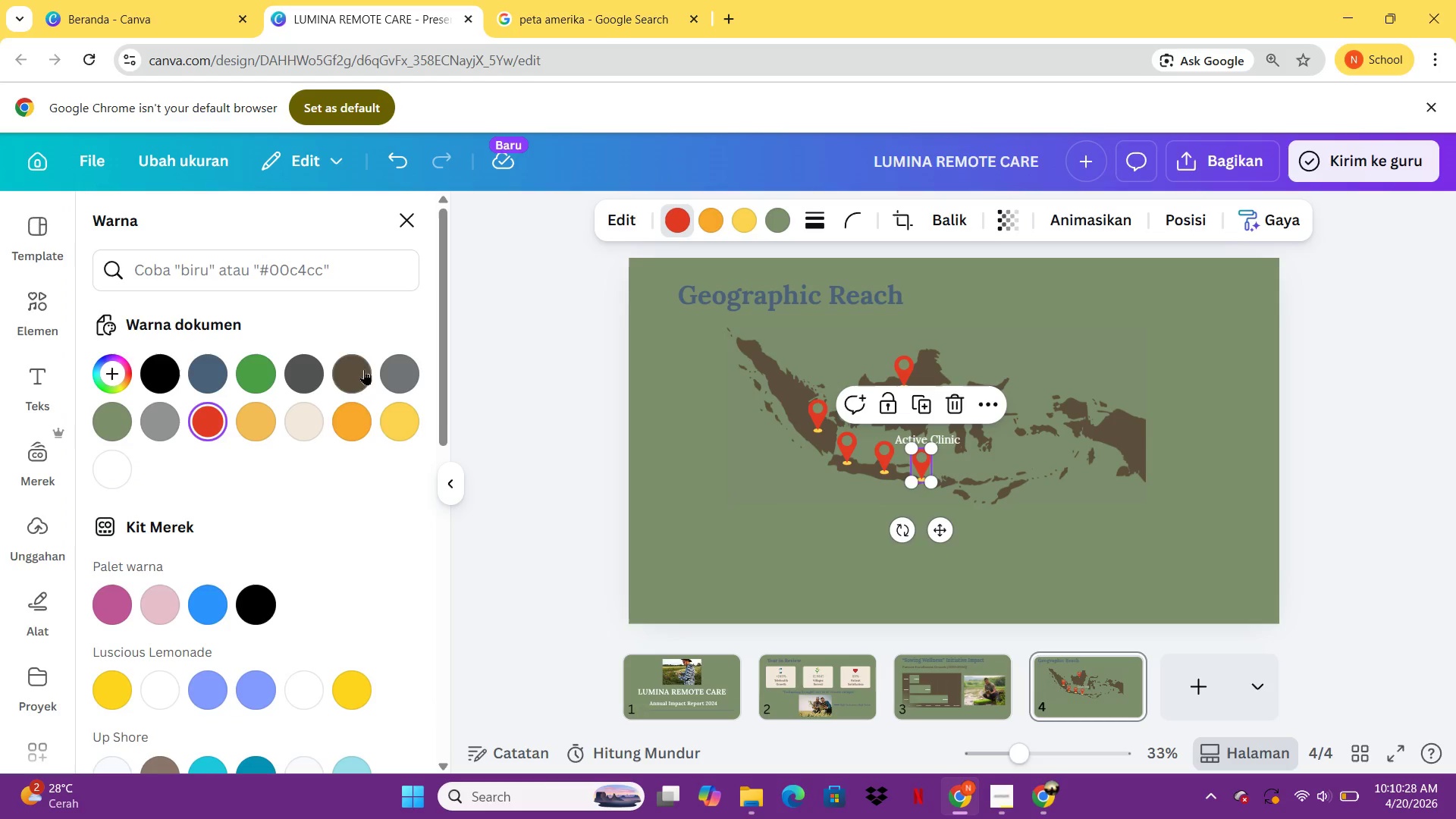 
left_click([362, 371])
 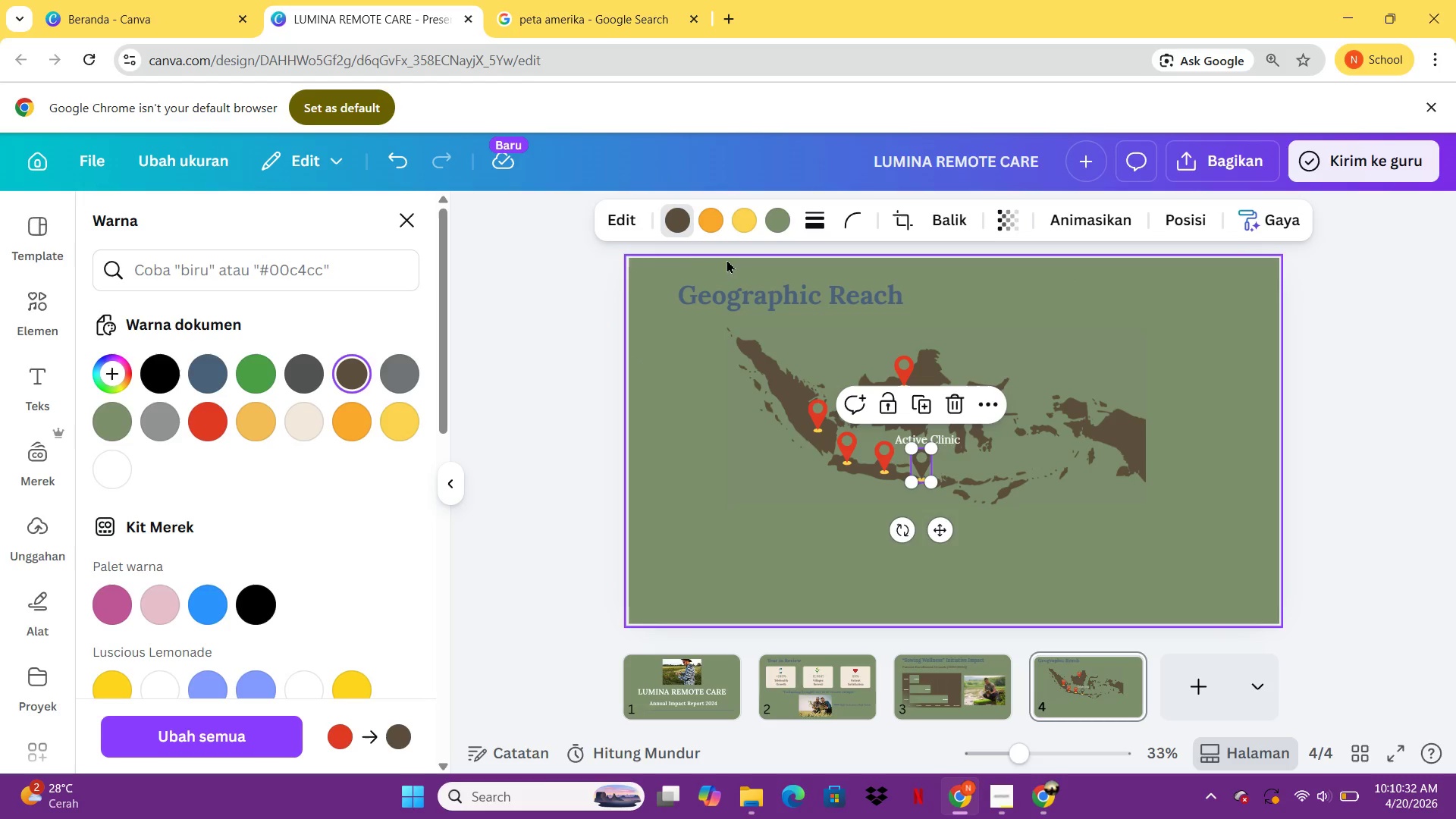 
left_click([196, 379])
 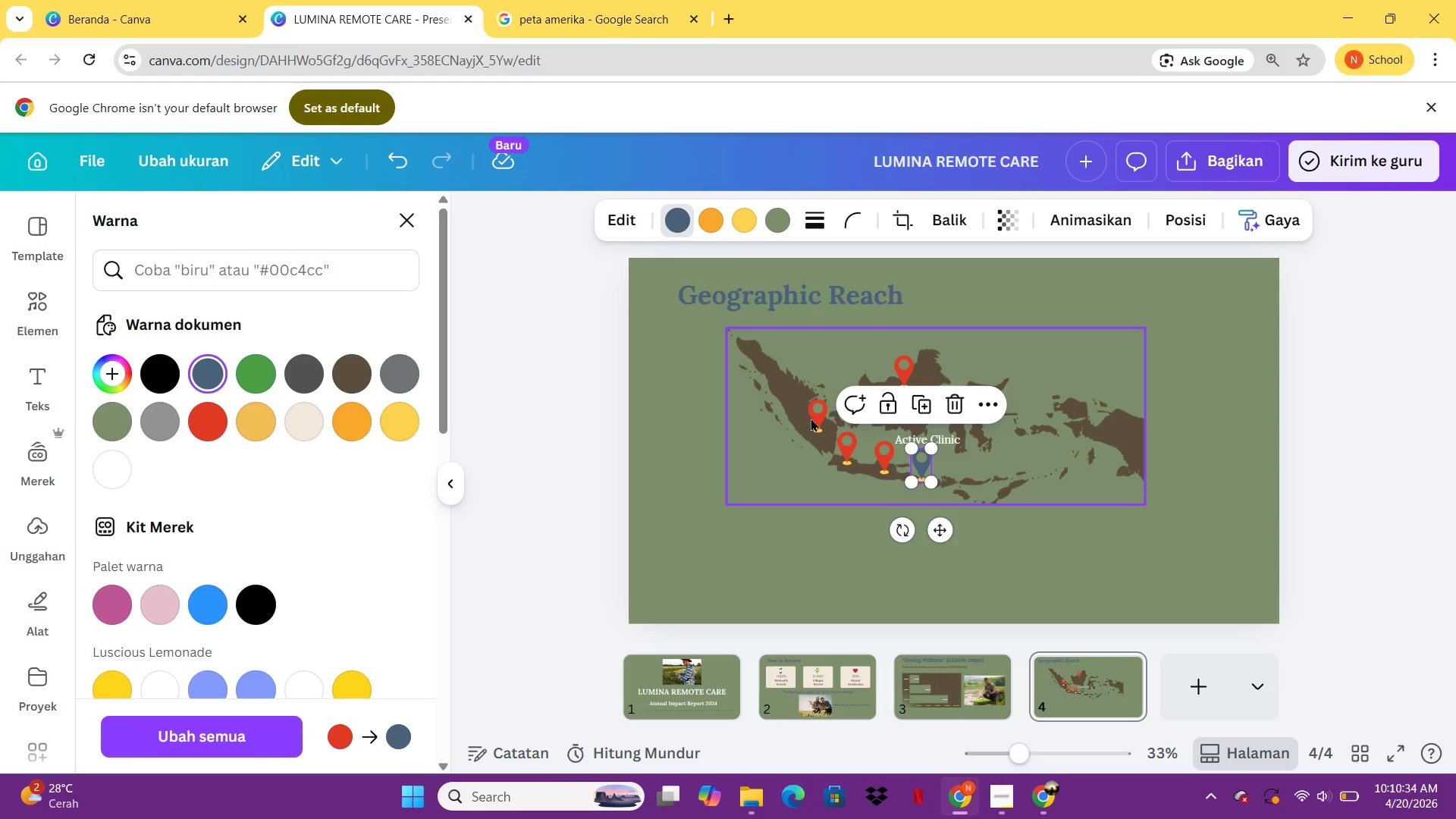 
left_click([811, 418])
 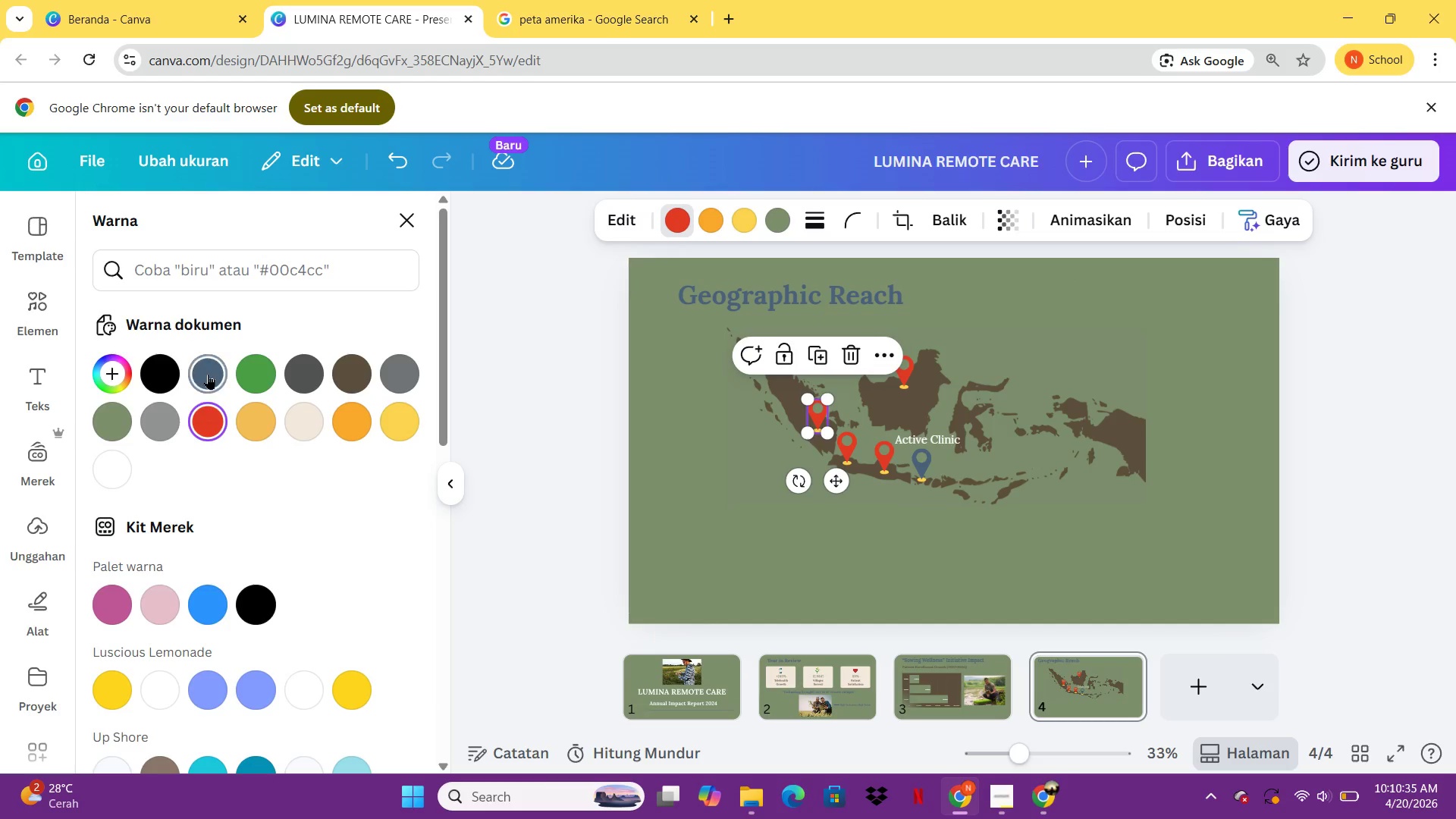 
left_click([208, 374])
 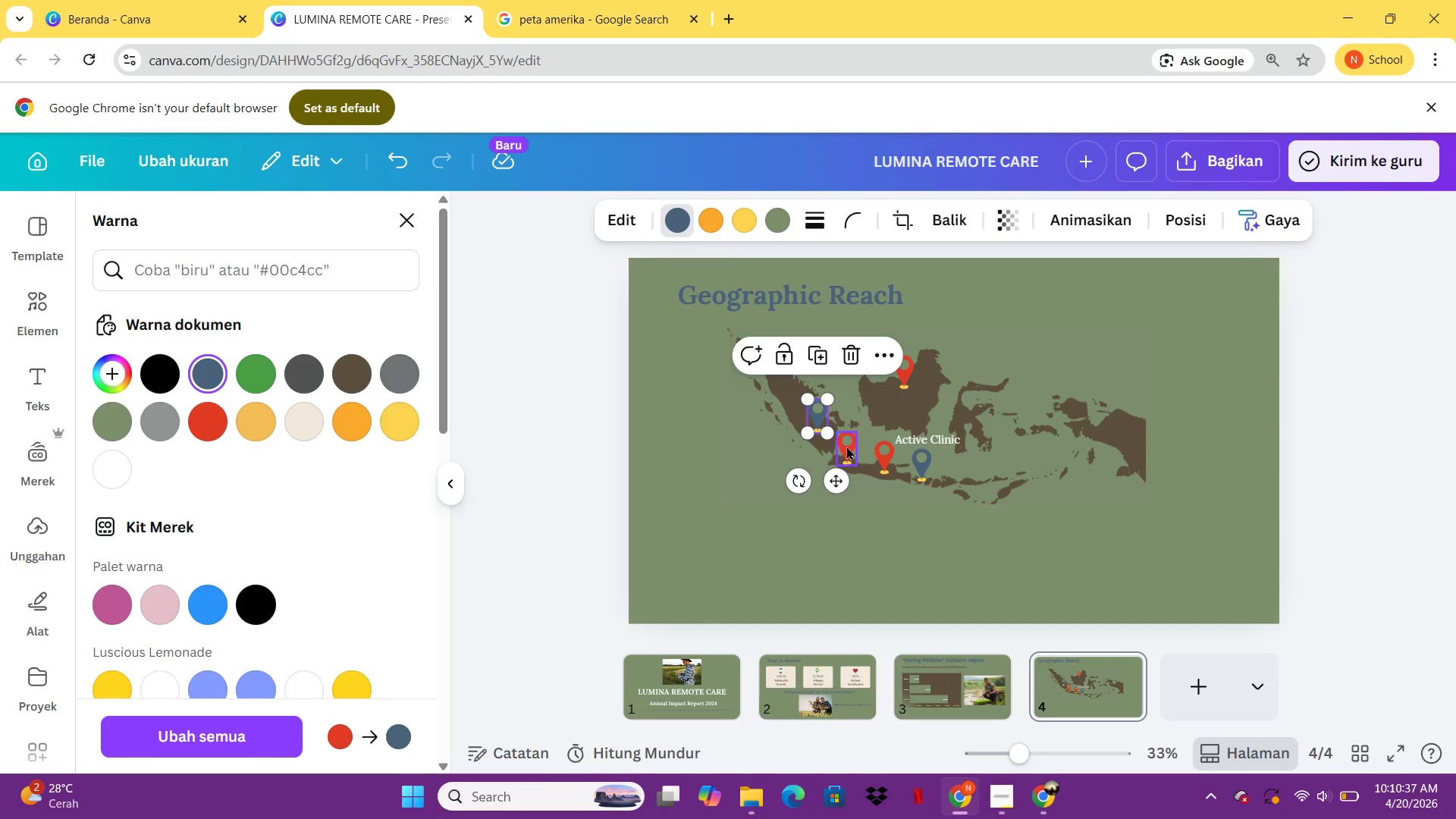 
left_click([845, 447])
 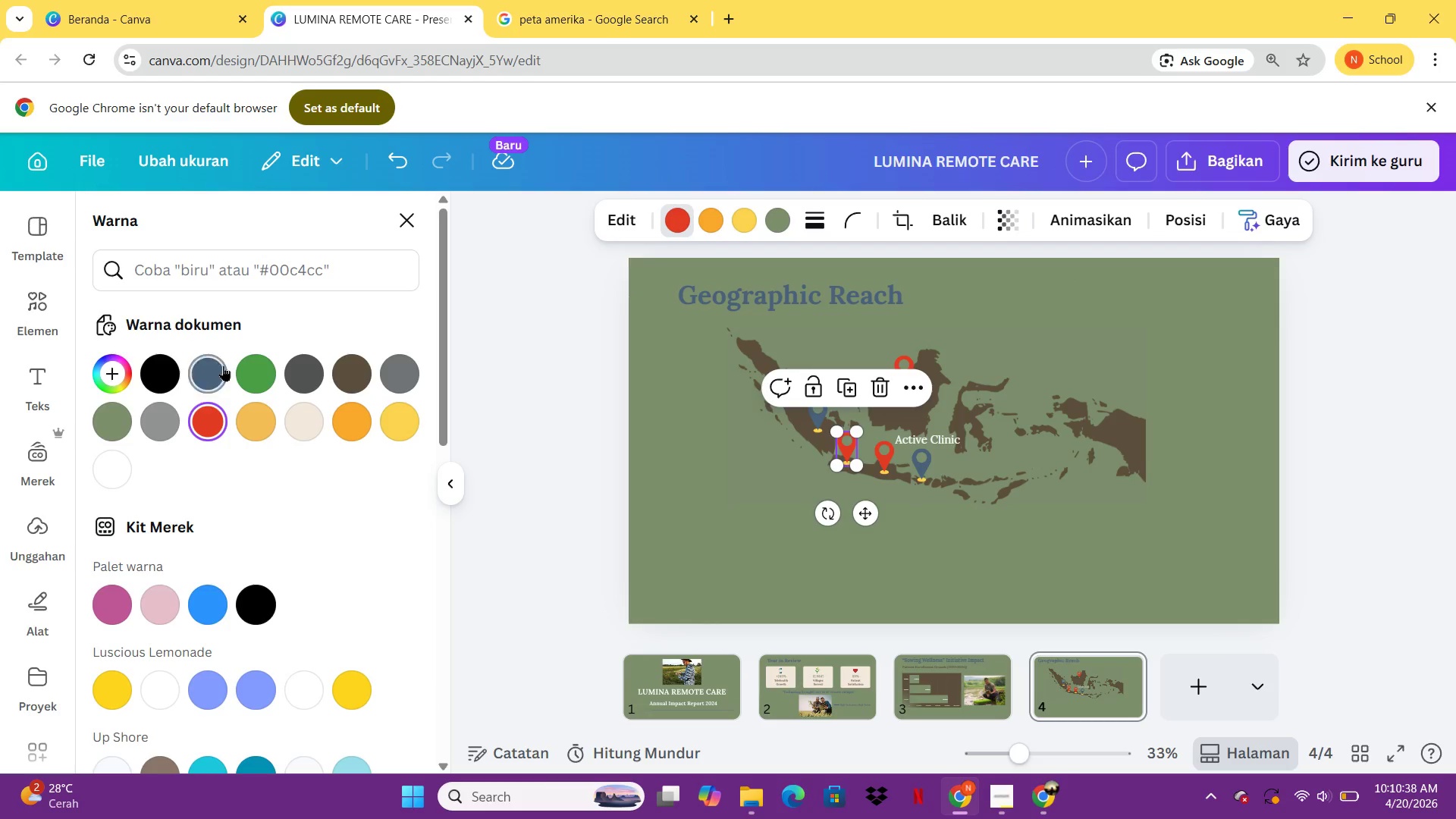 
left_click([223, 366])
 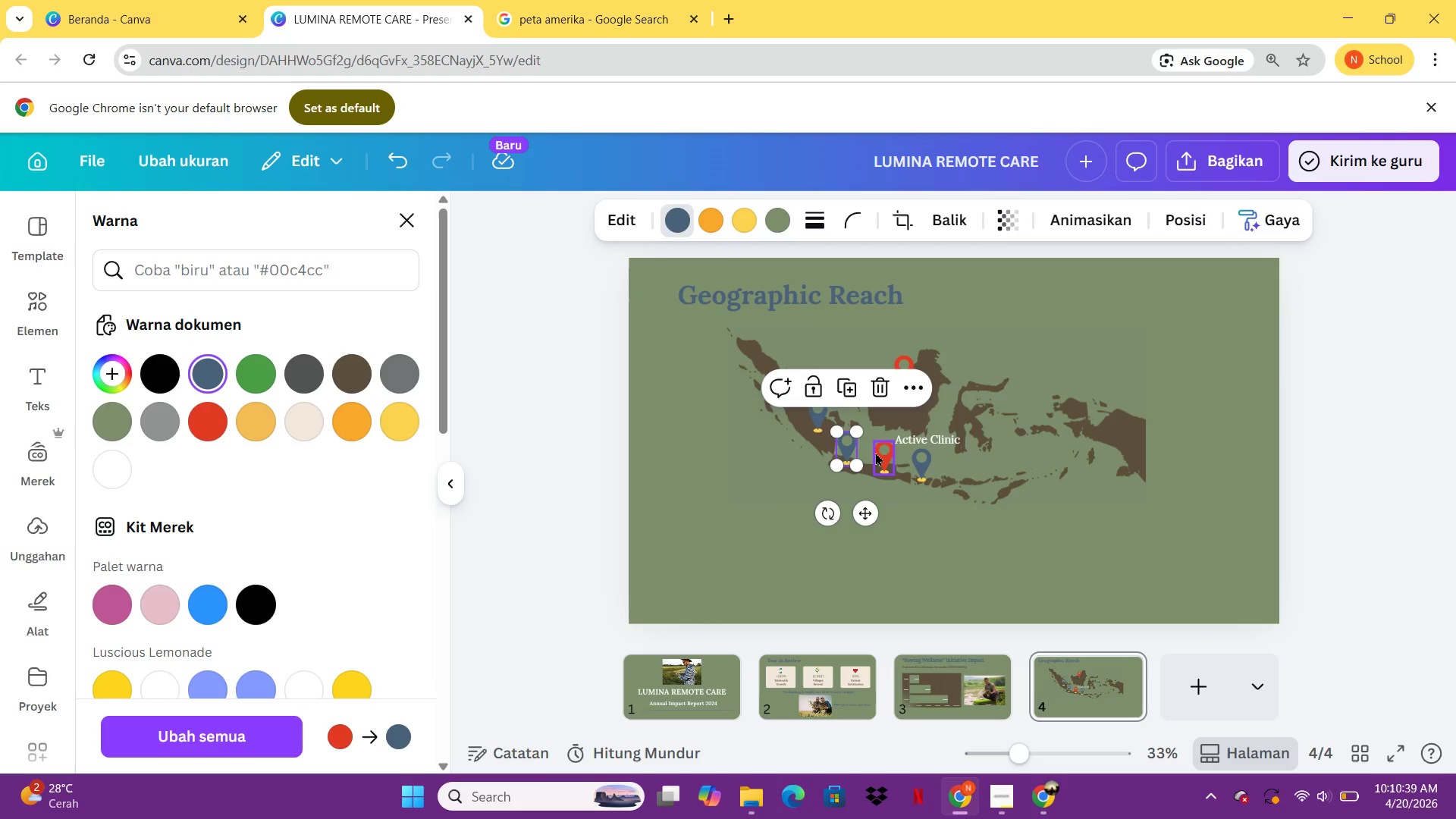 
left_click([876, 452])
 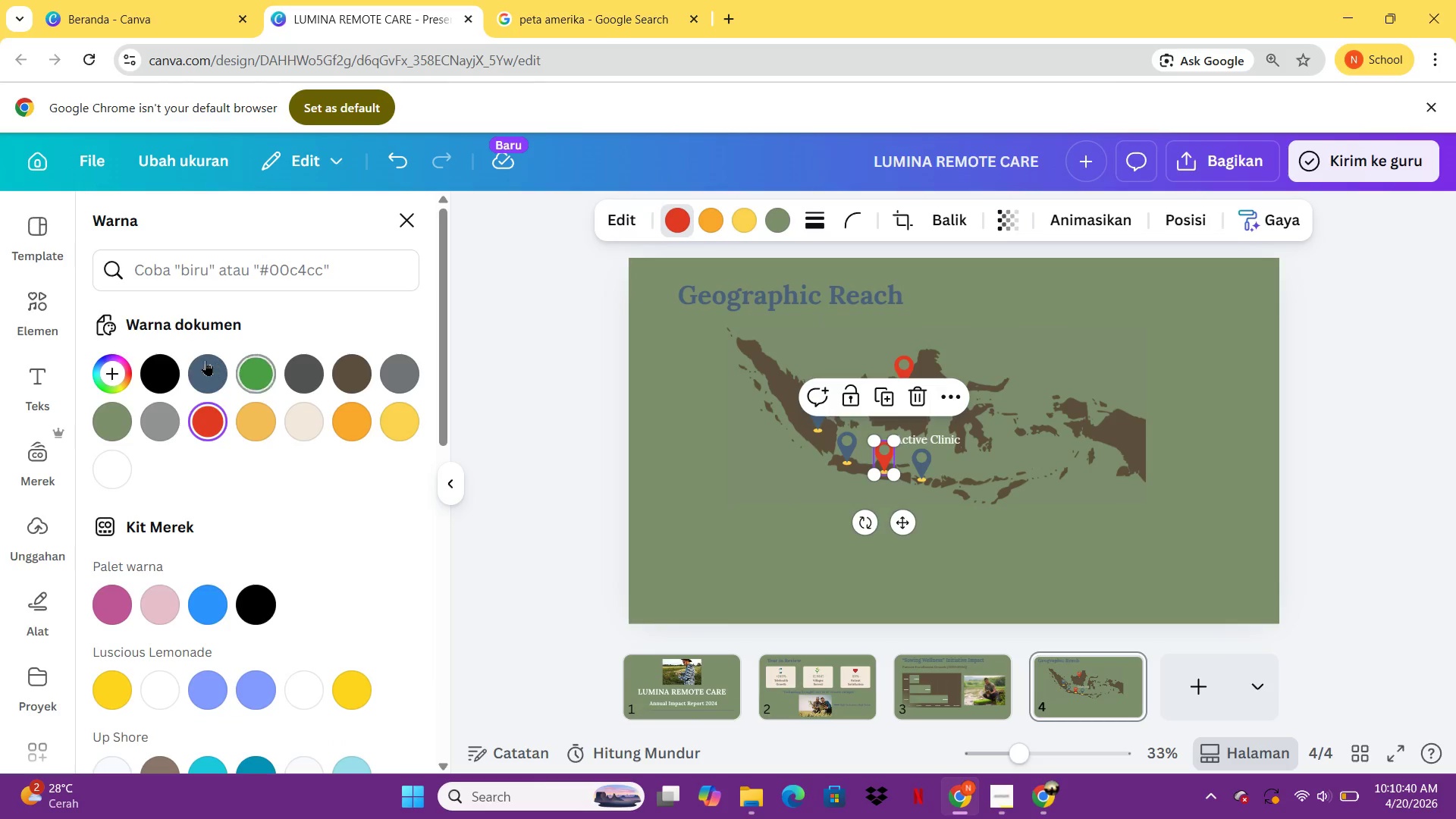 
left_click([206, 359])
 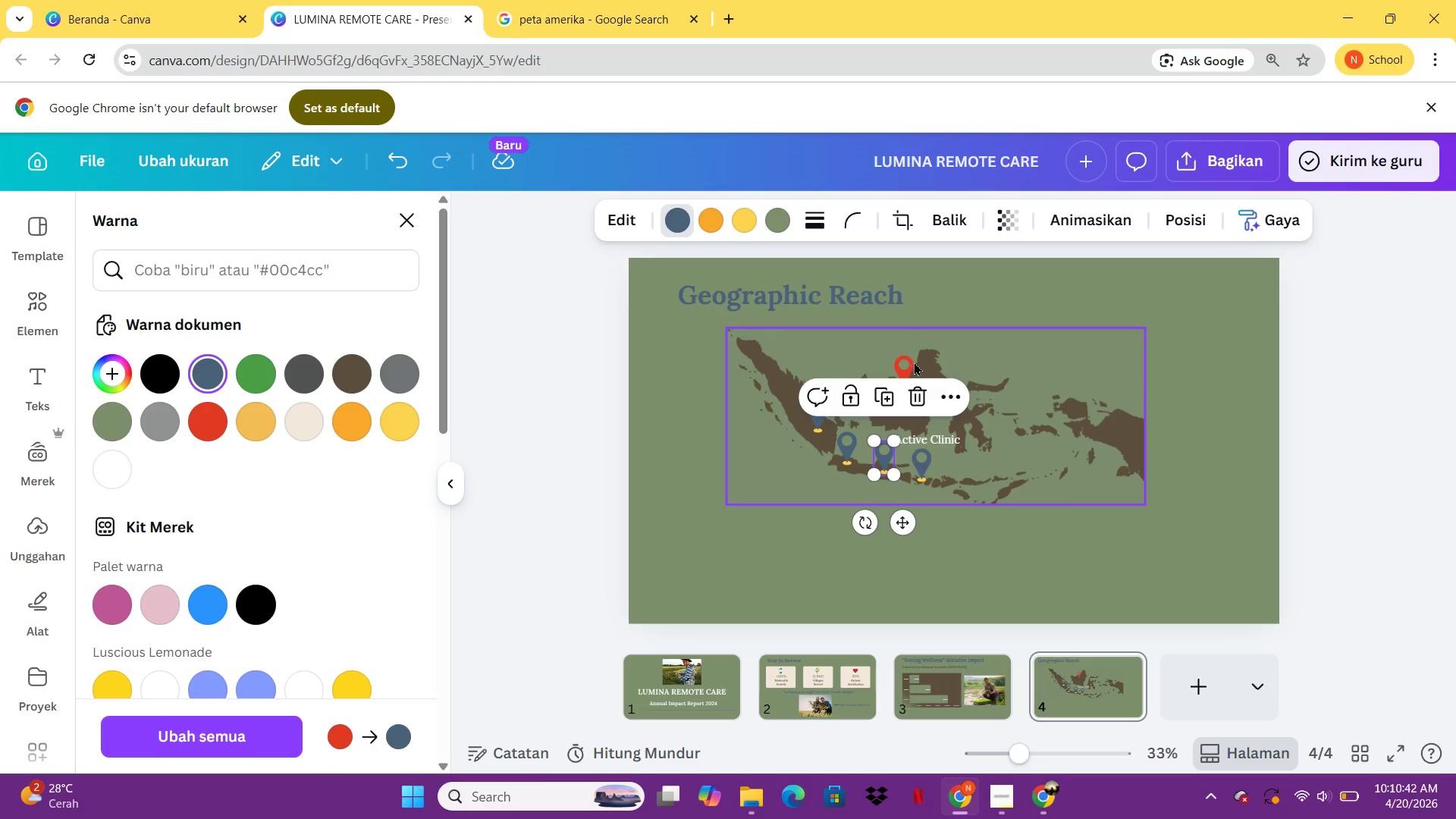 
left_click([912, 362])
 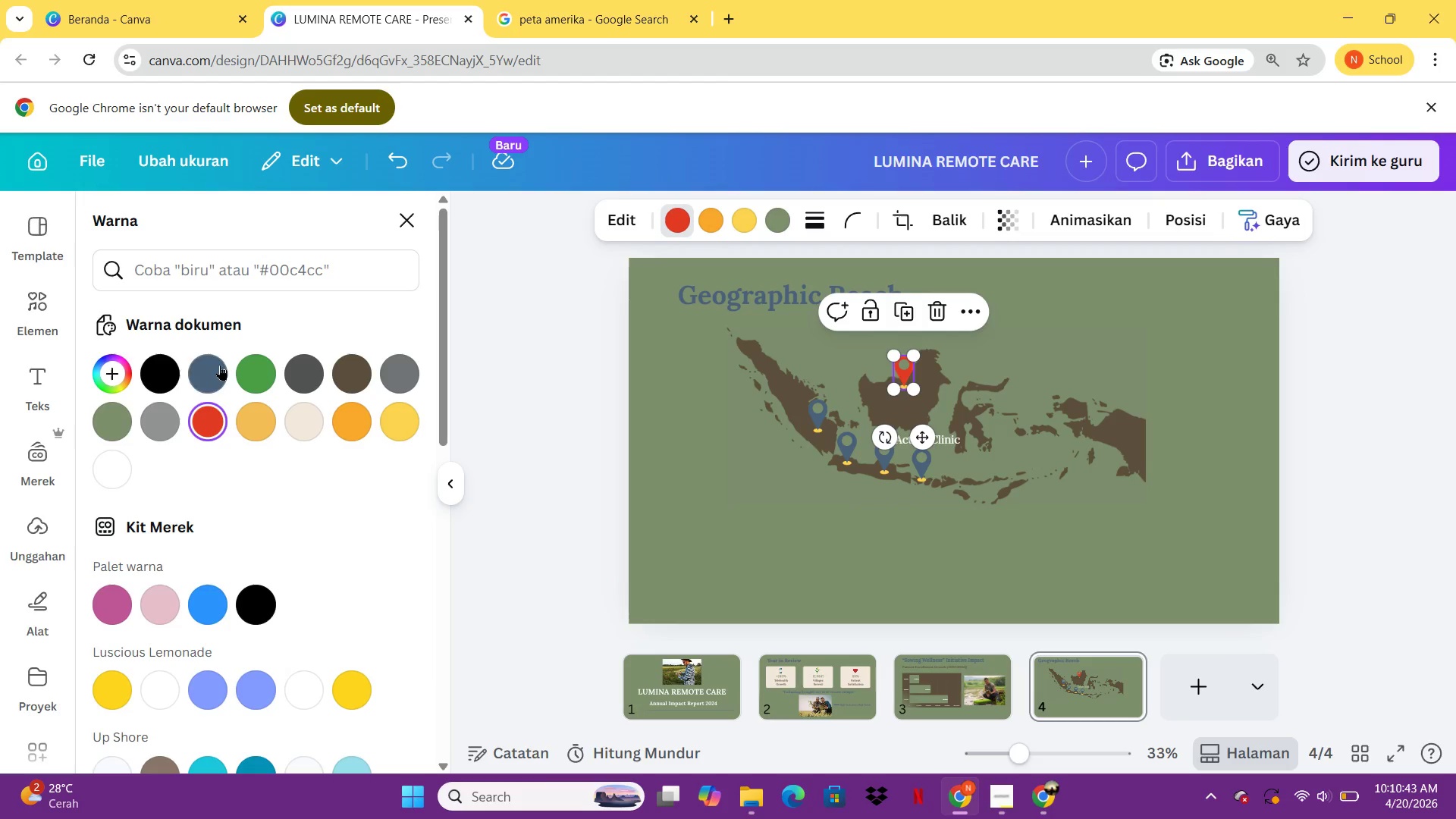 
left_click([215, 363])
 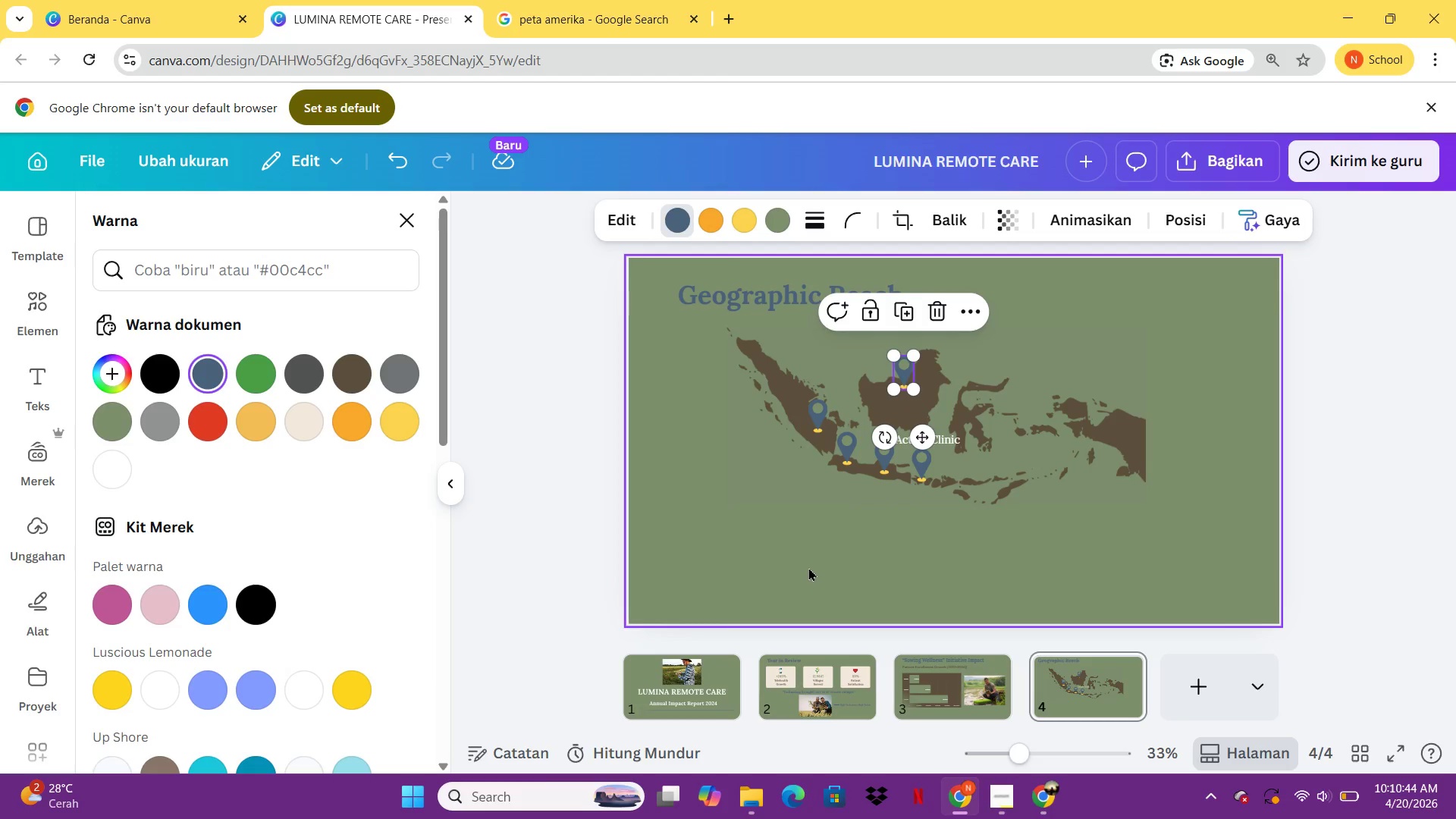 
left_click([809, 567])
 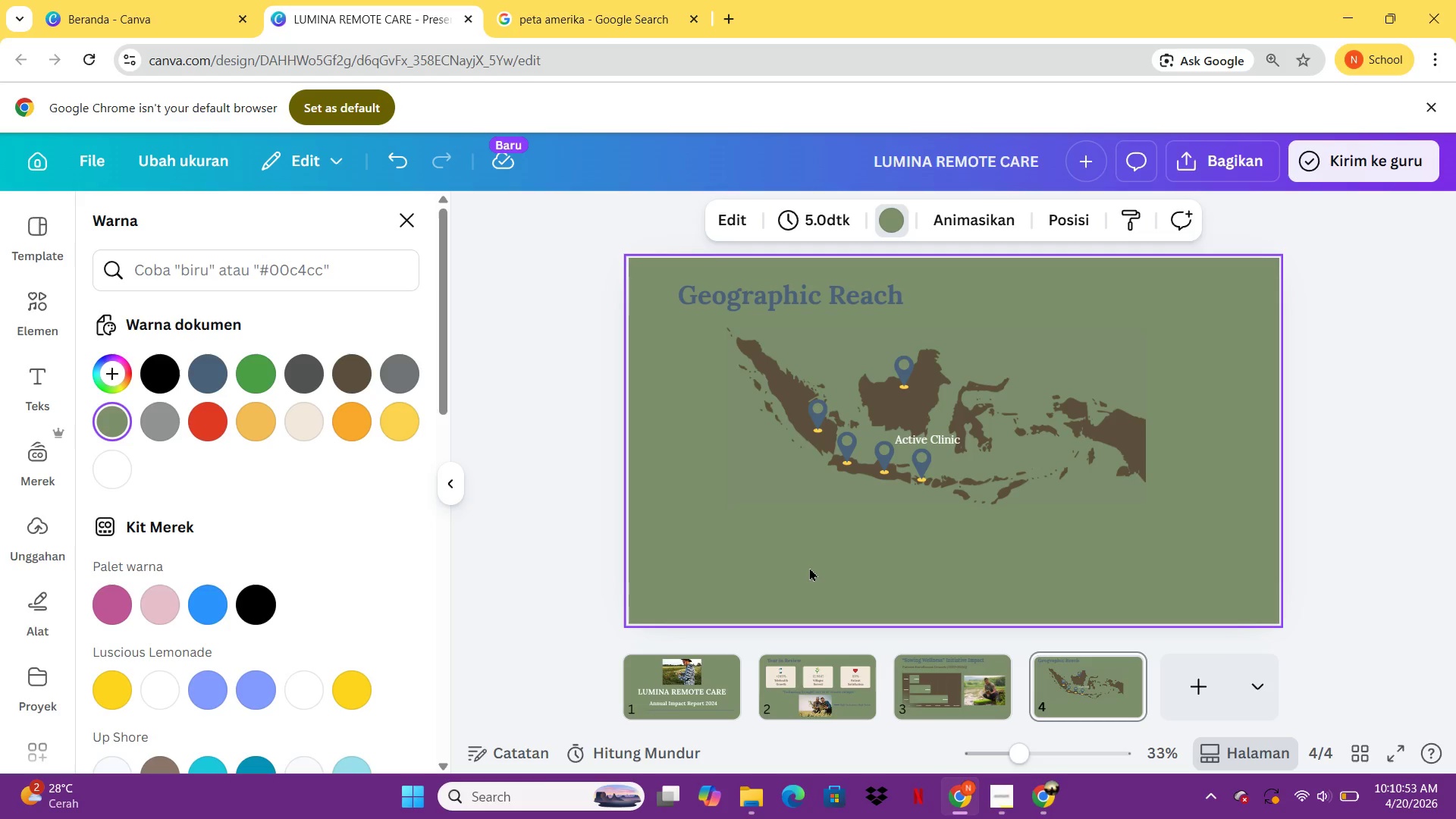 
wait(13.26)
 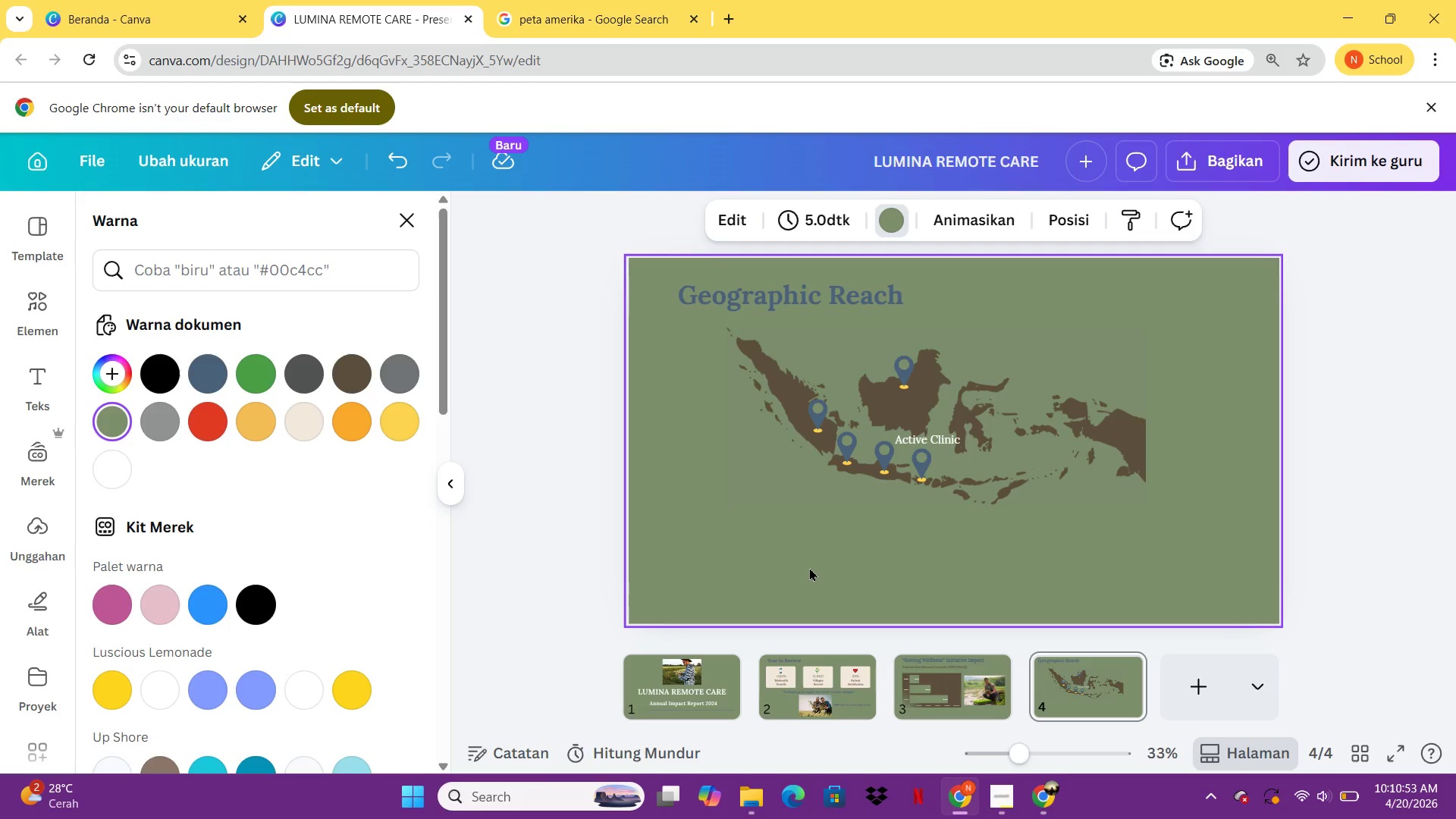 
left_click([949, 431])
 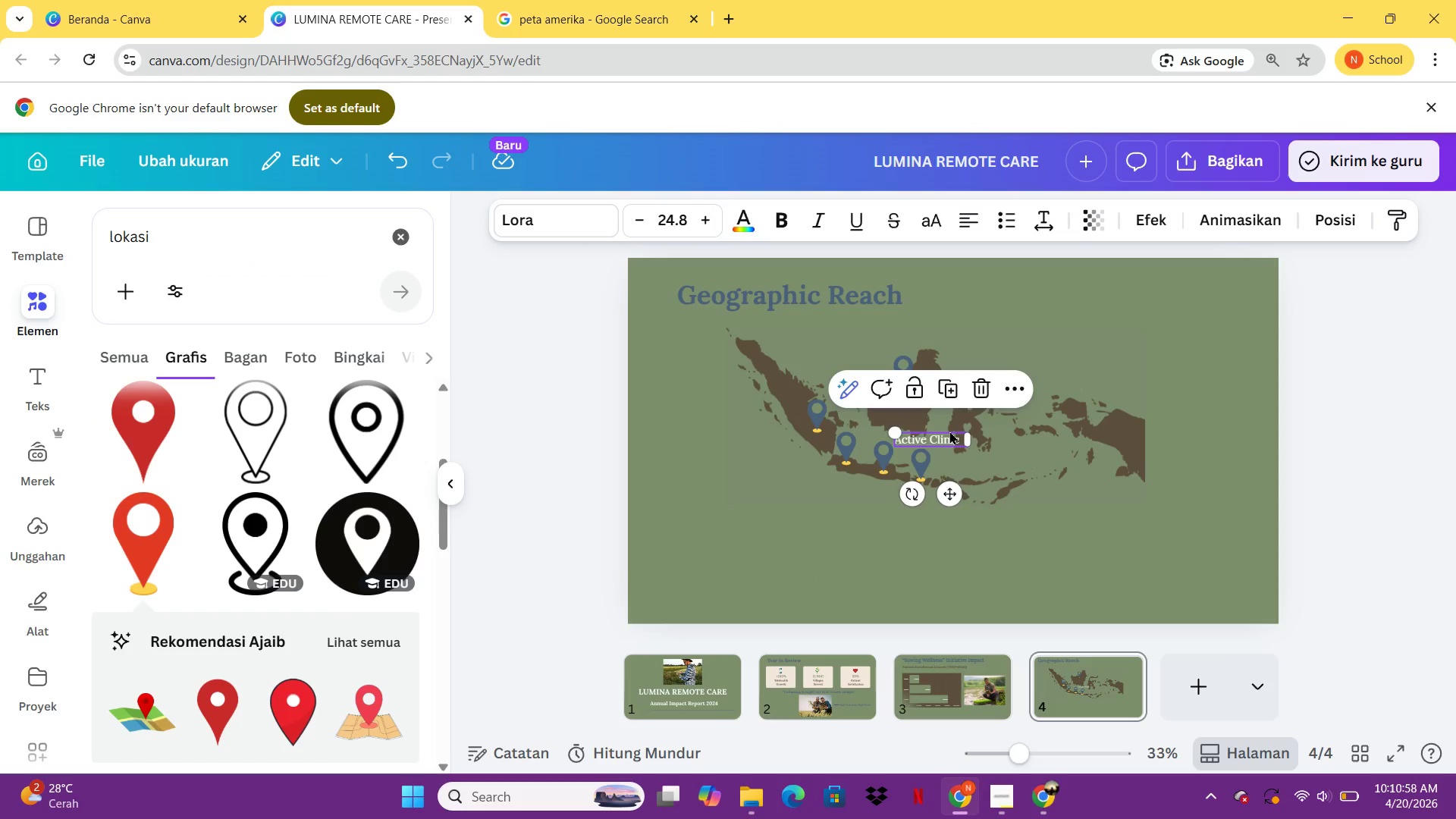 
key(Control+C)
 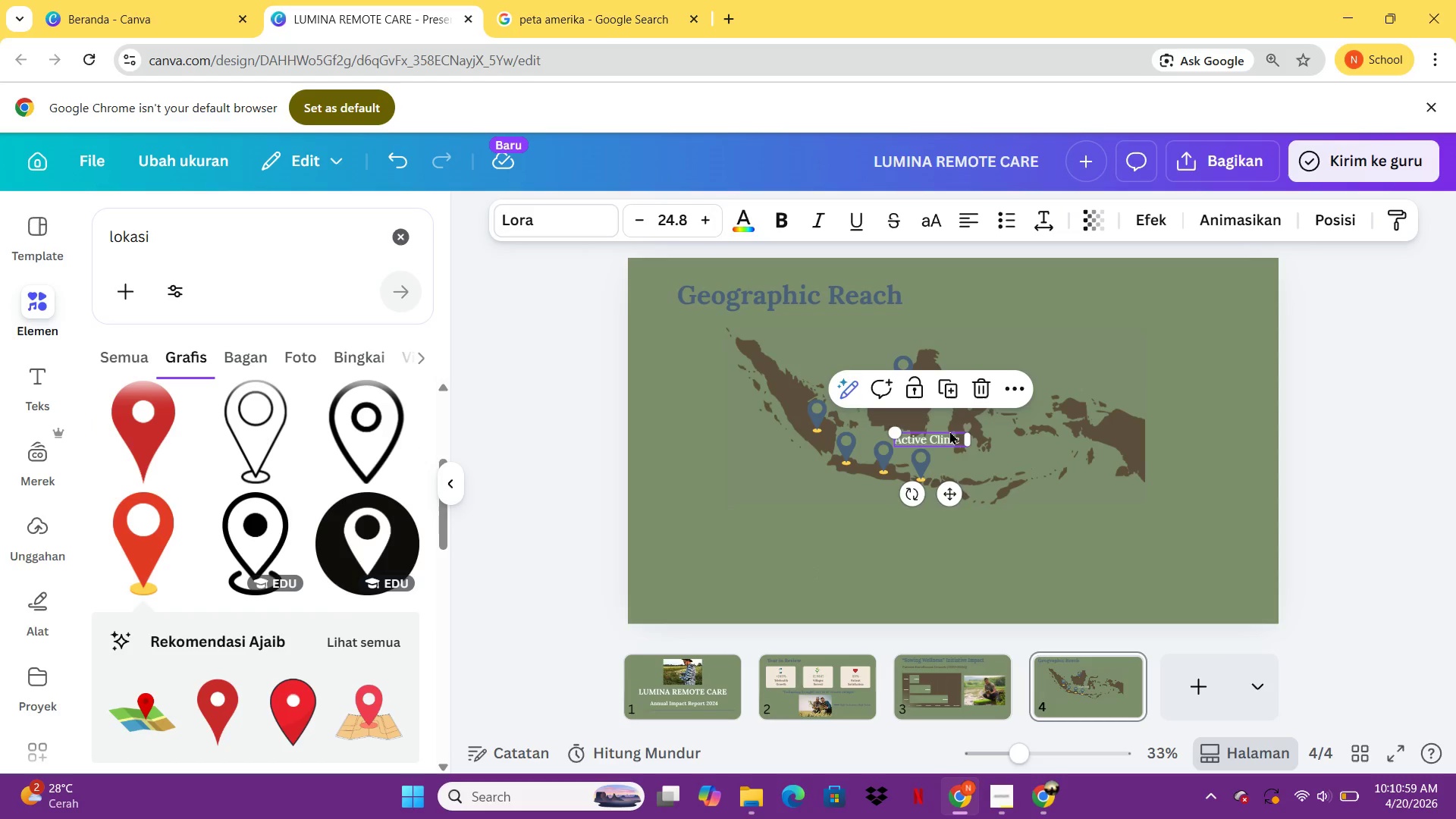 
key(Control+V)
 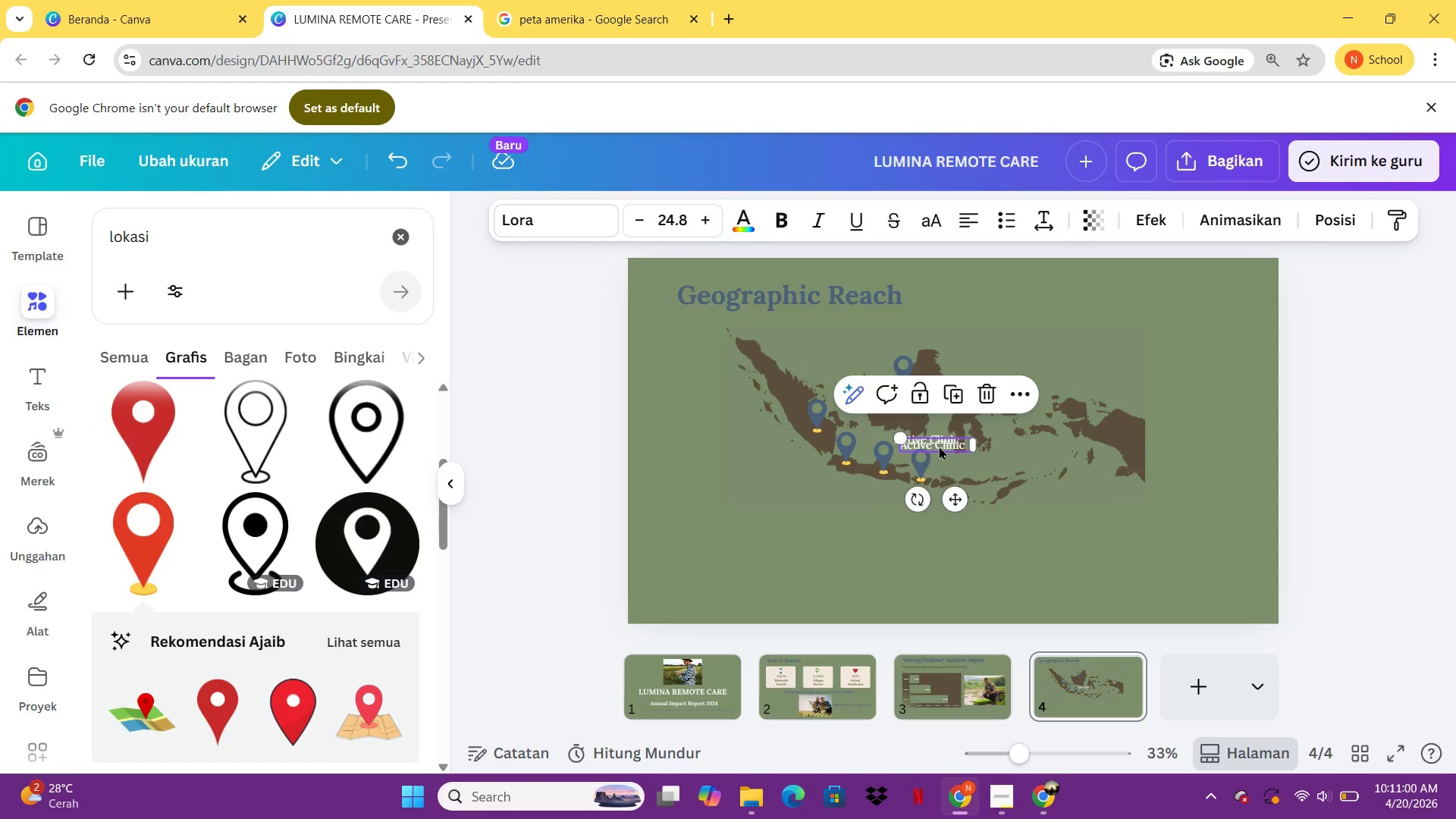 
left_click_drag(start_coordinate=[938, 445], to_coordinate=[909, 345])
 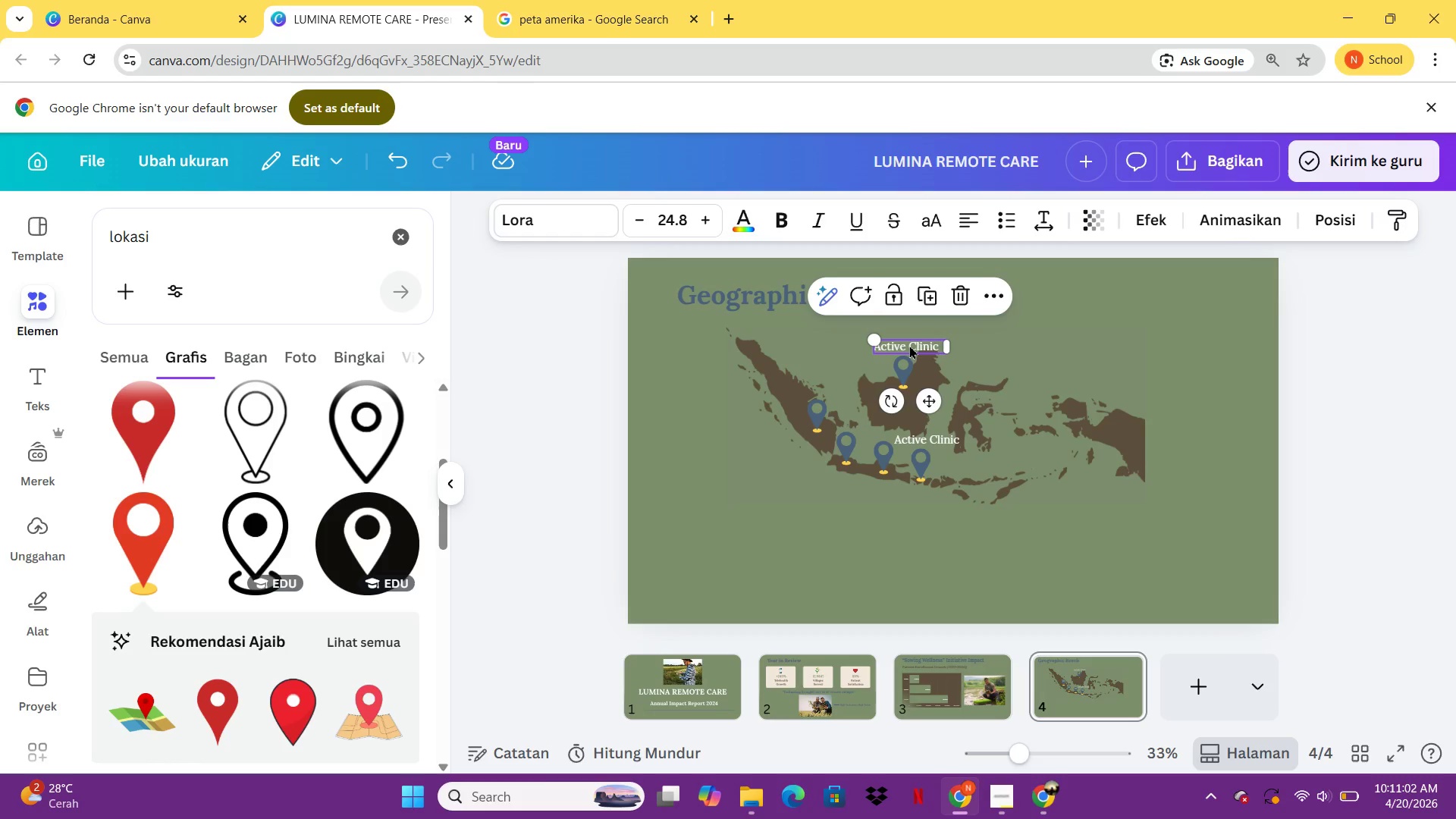 
left_click([909, 345])
 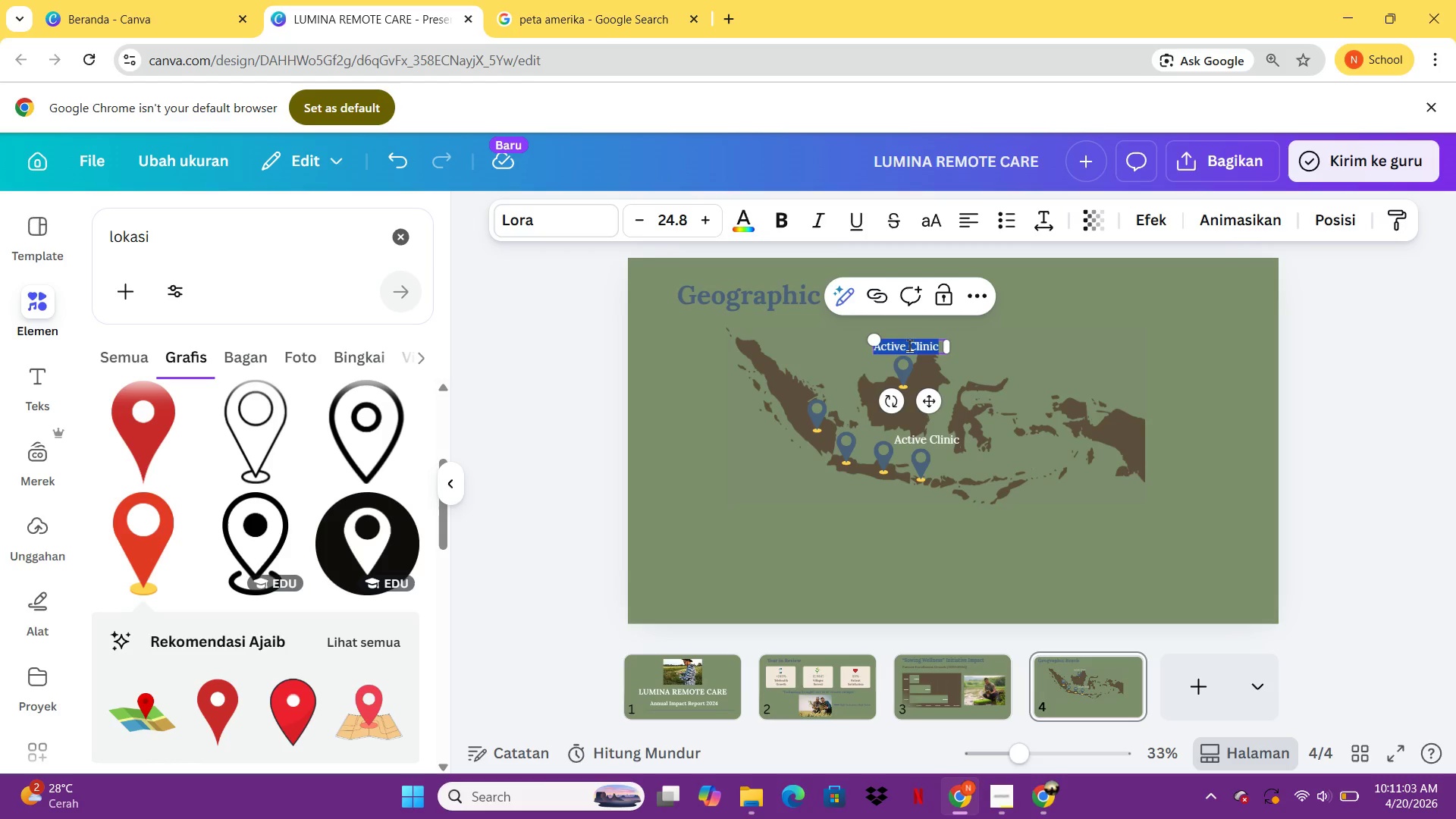 
type(Pan)
key(Backspace)
key(Backspace)
type(lanned 1015)
 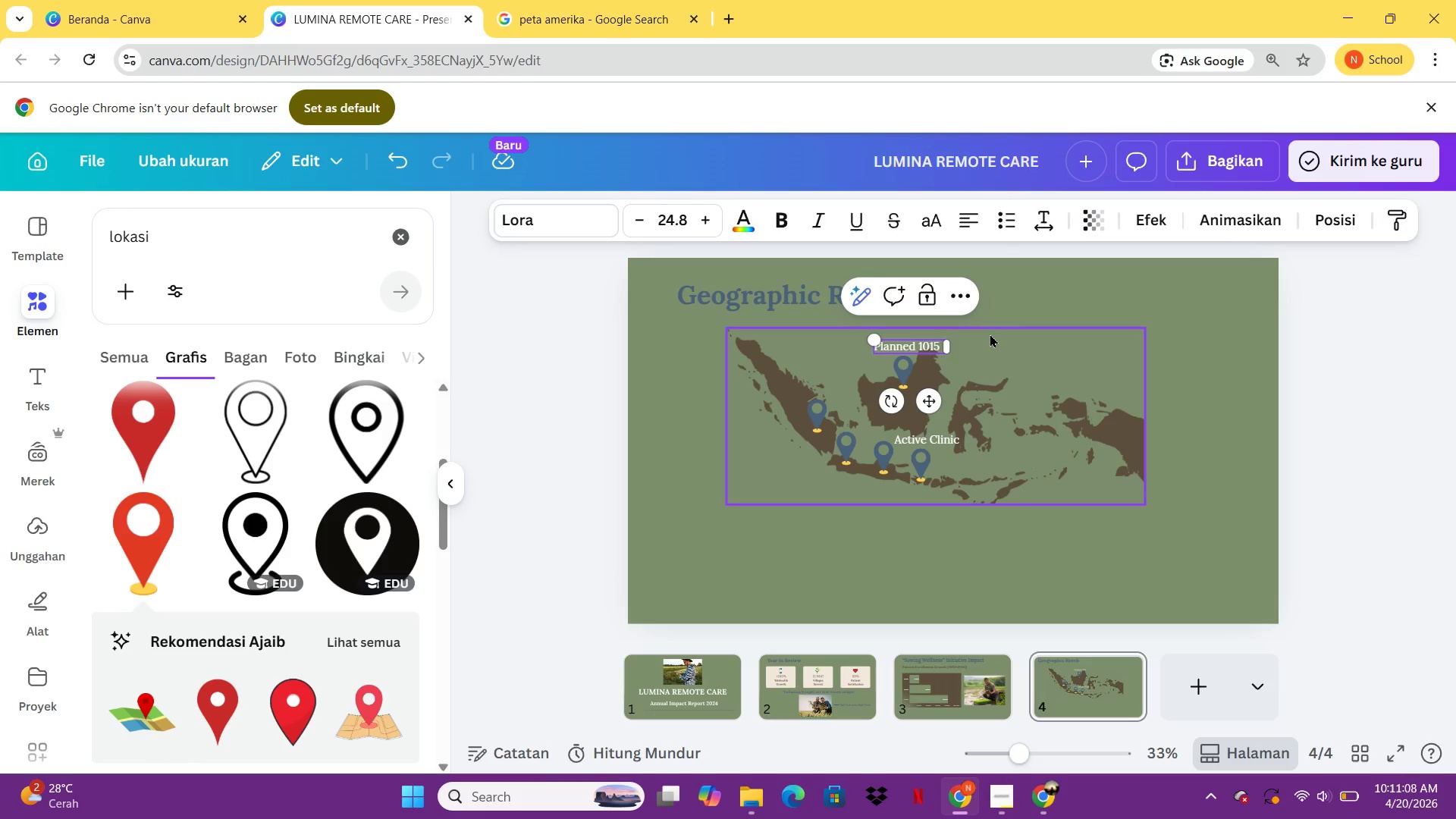 
key(Backspace)
key(Backspace)
key(Backspace)
key(Backspace)
type(2025)
 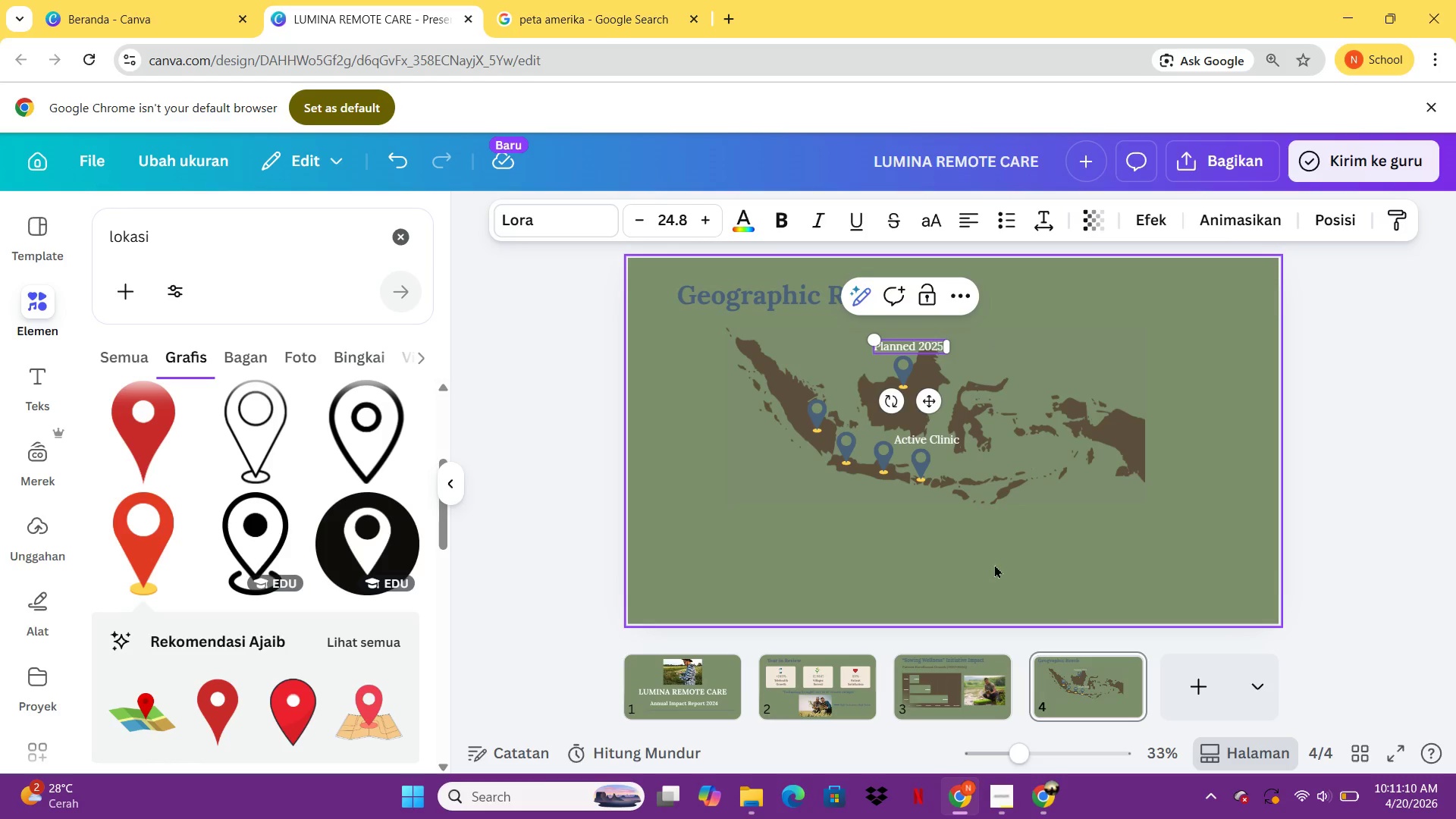 
left_click([996, 566])
 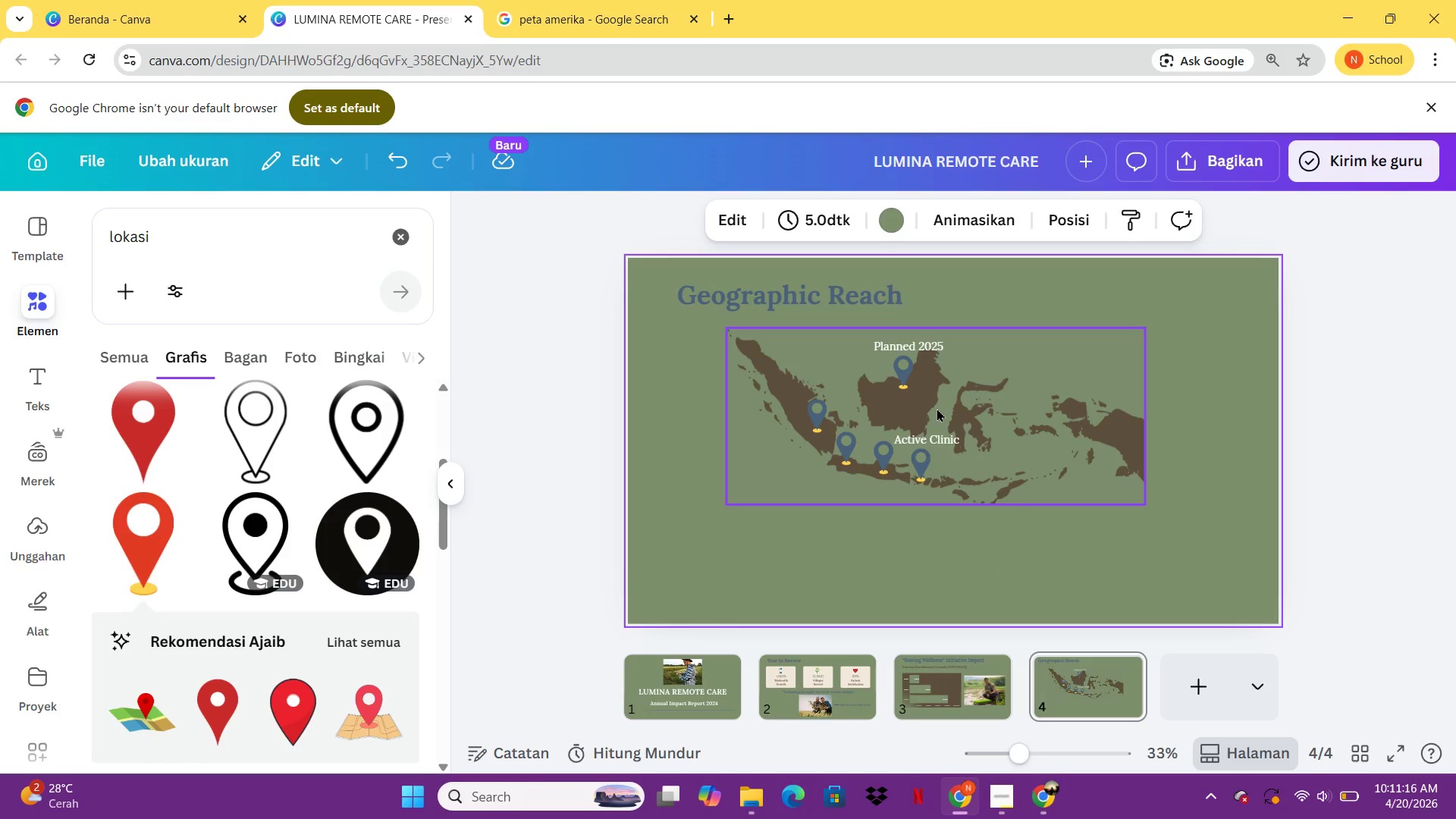 
wait(6.91)
 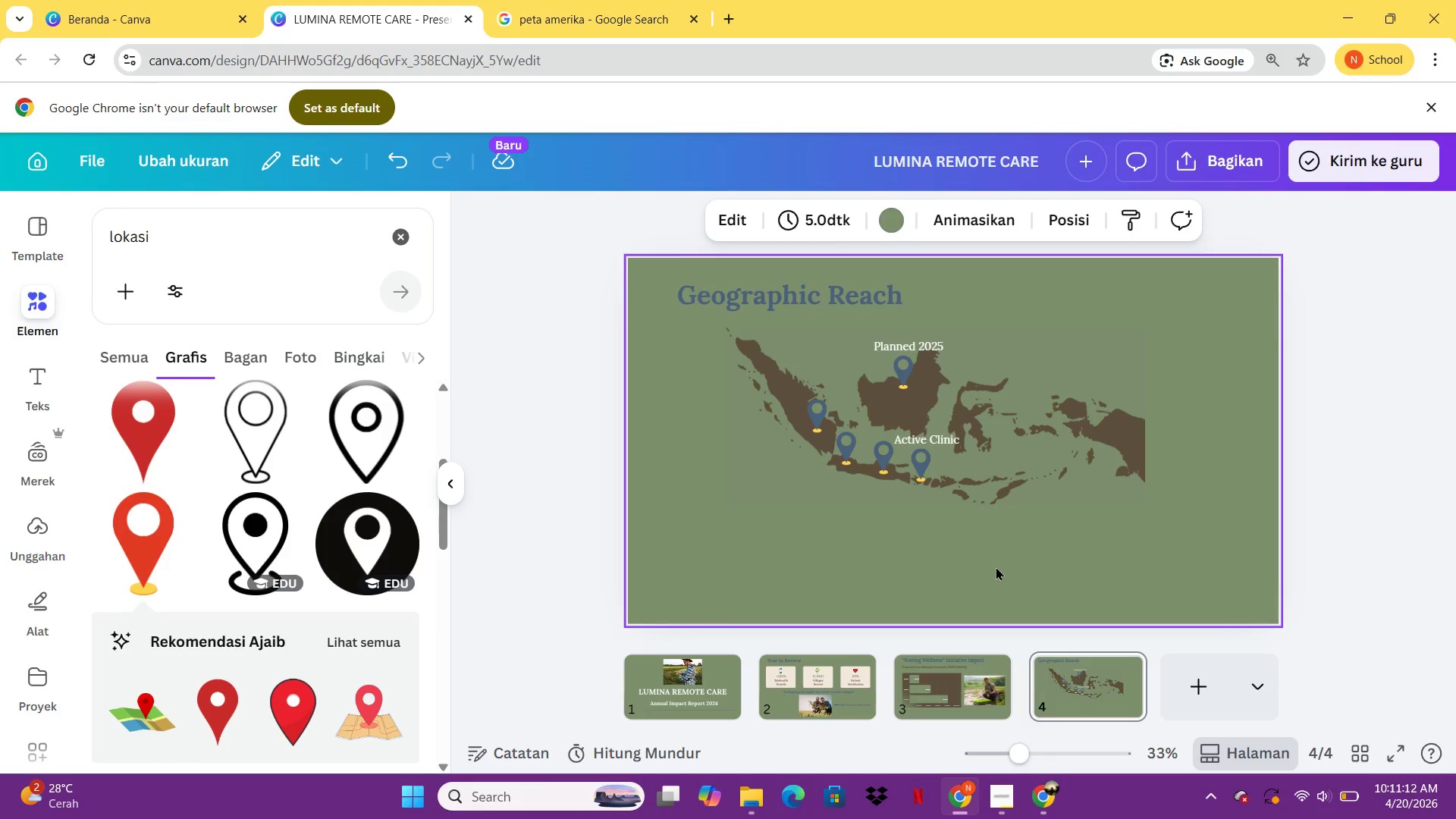 
left_click([905, 346])
 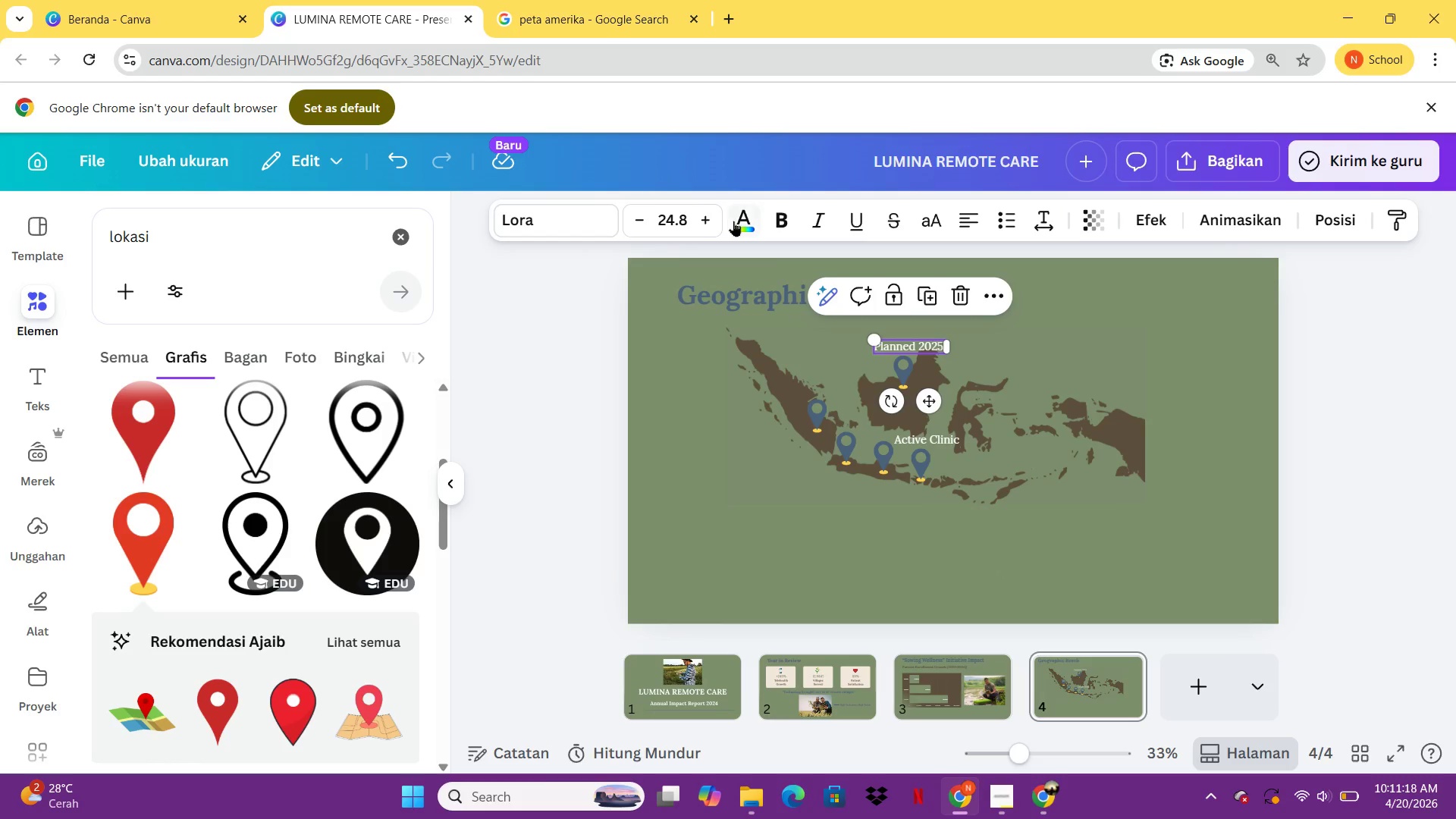 
left_click([736, 221])
 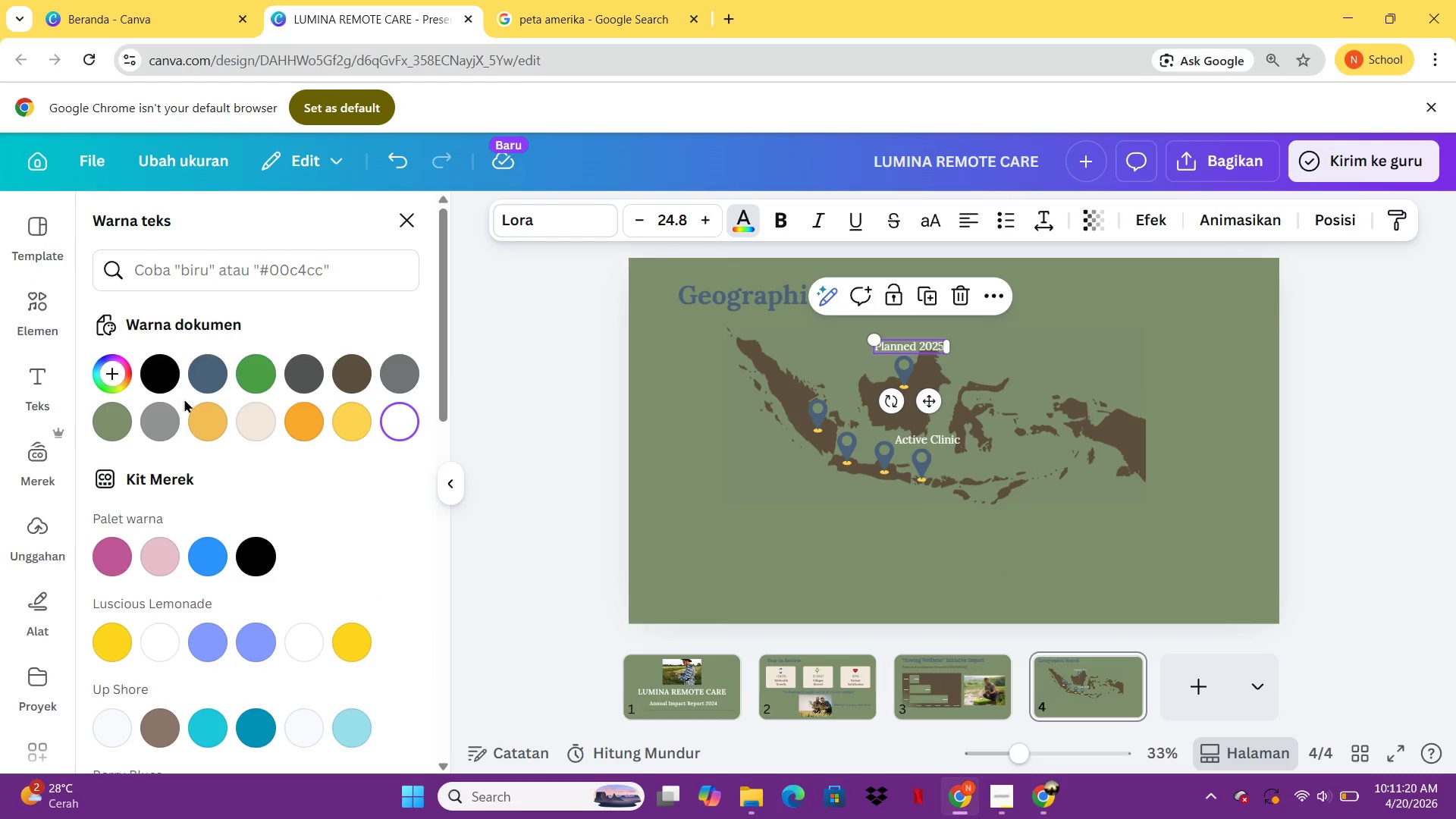 
left_click([205, 379])
 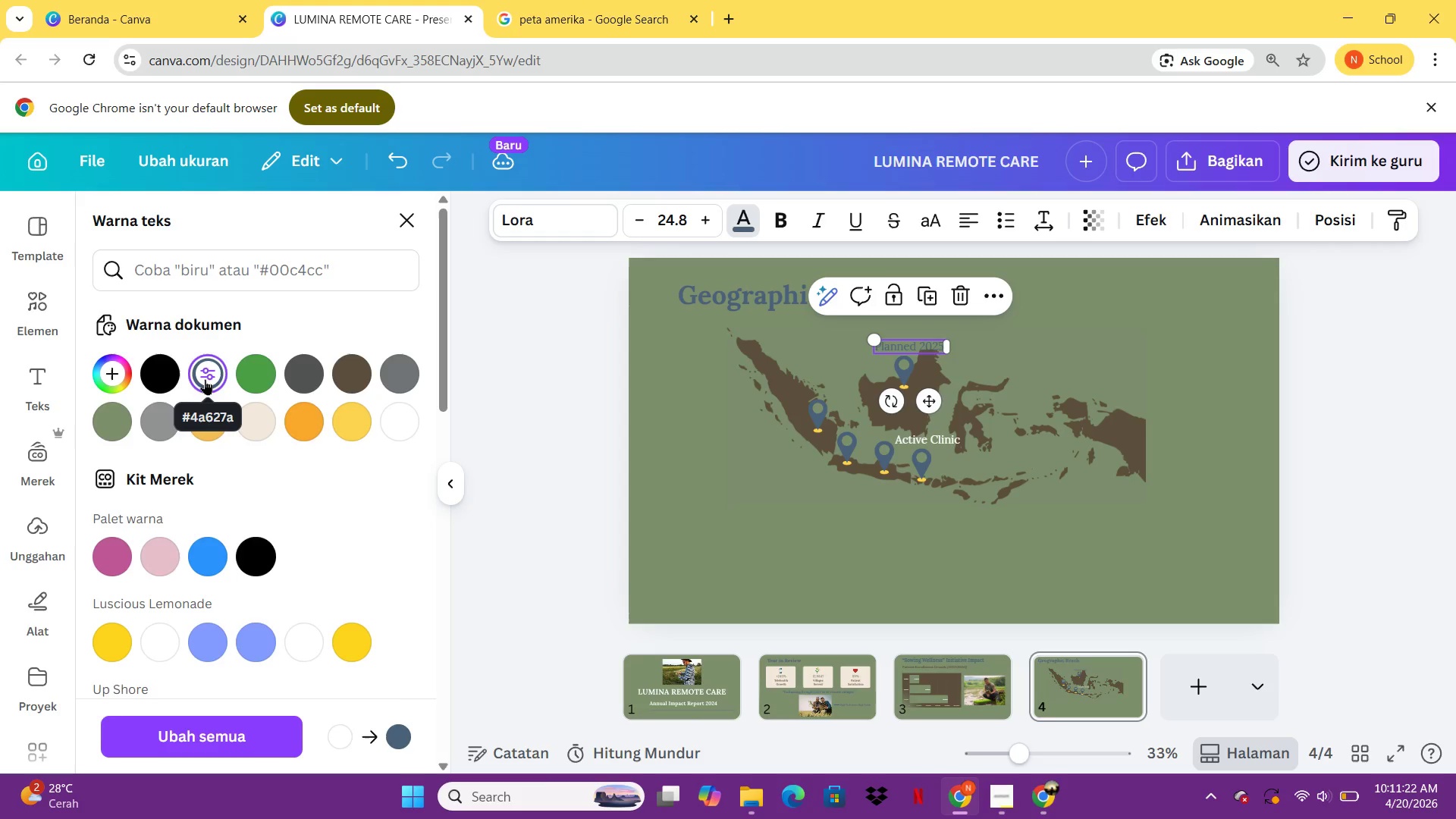 
key(Control+ControlLeft)
 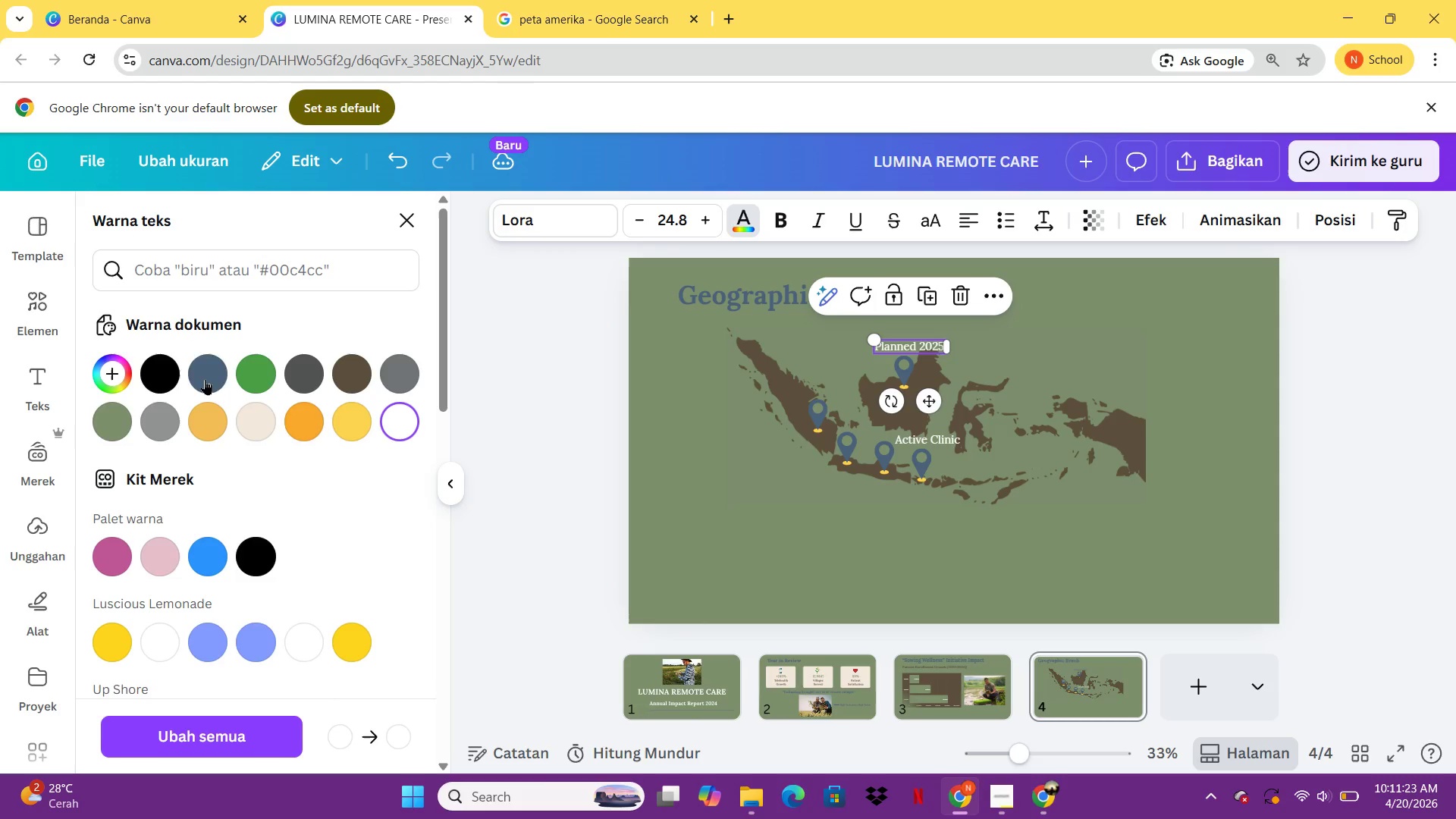 
key(Control+Z)
 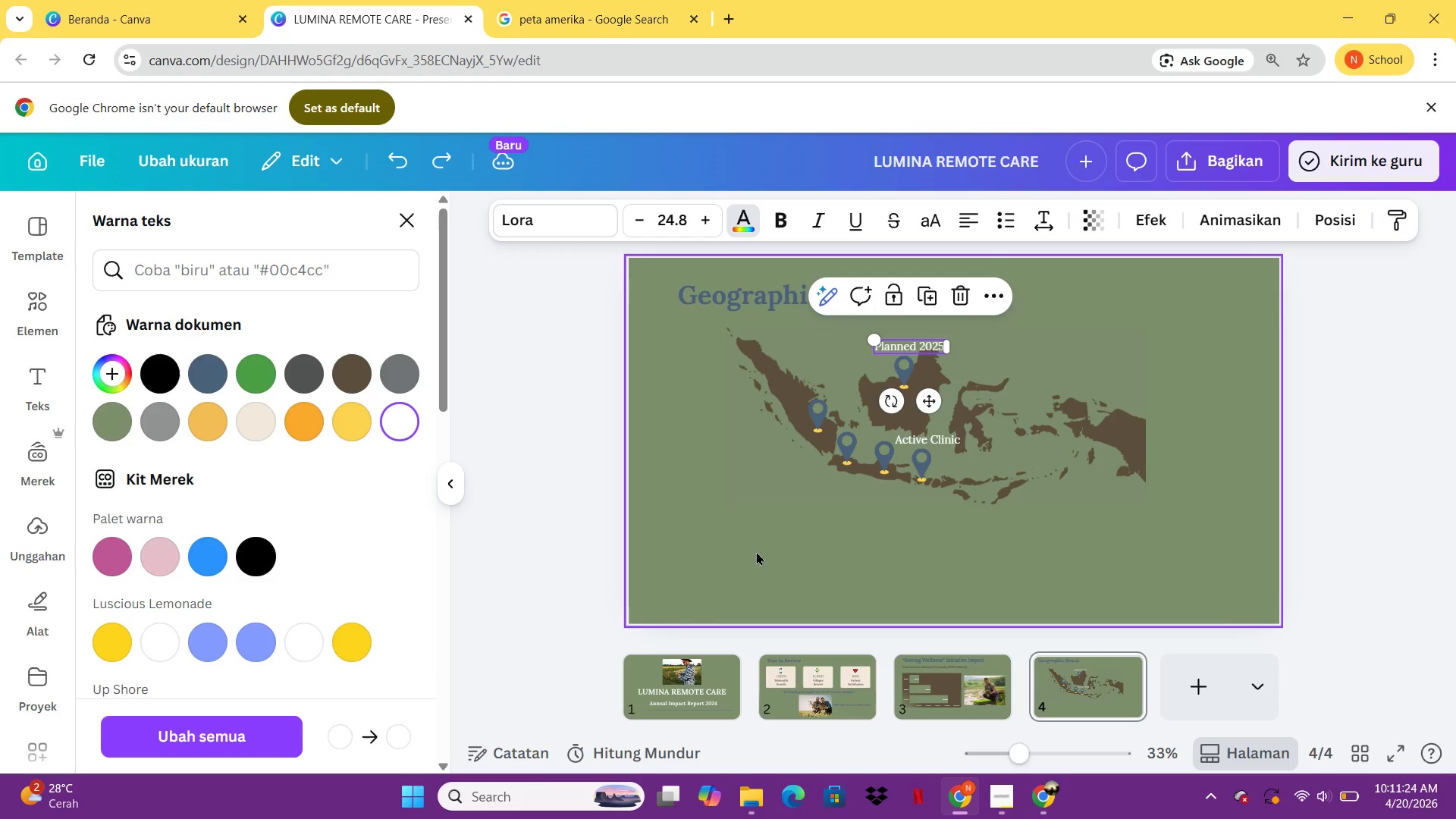 
left_click([764, 548])
 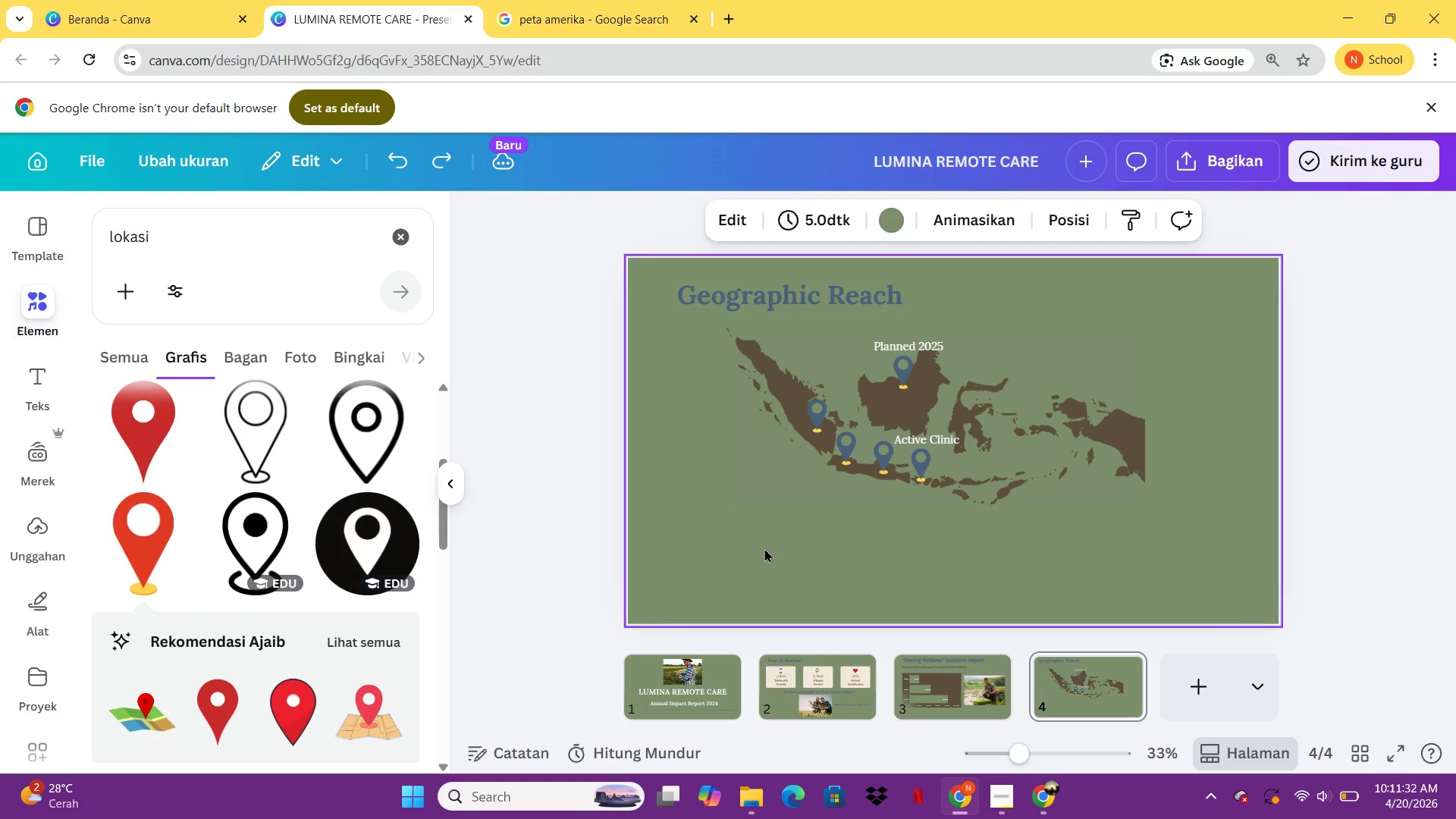 
wait(12.79)
 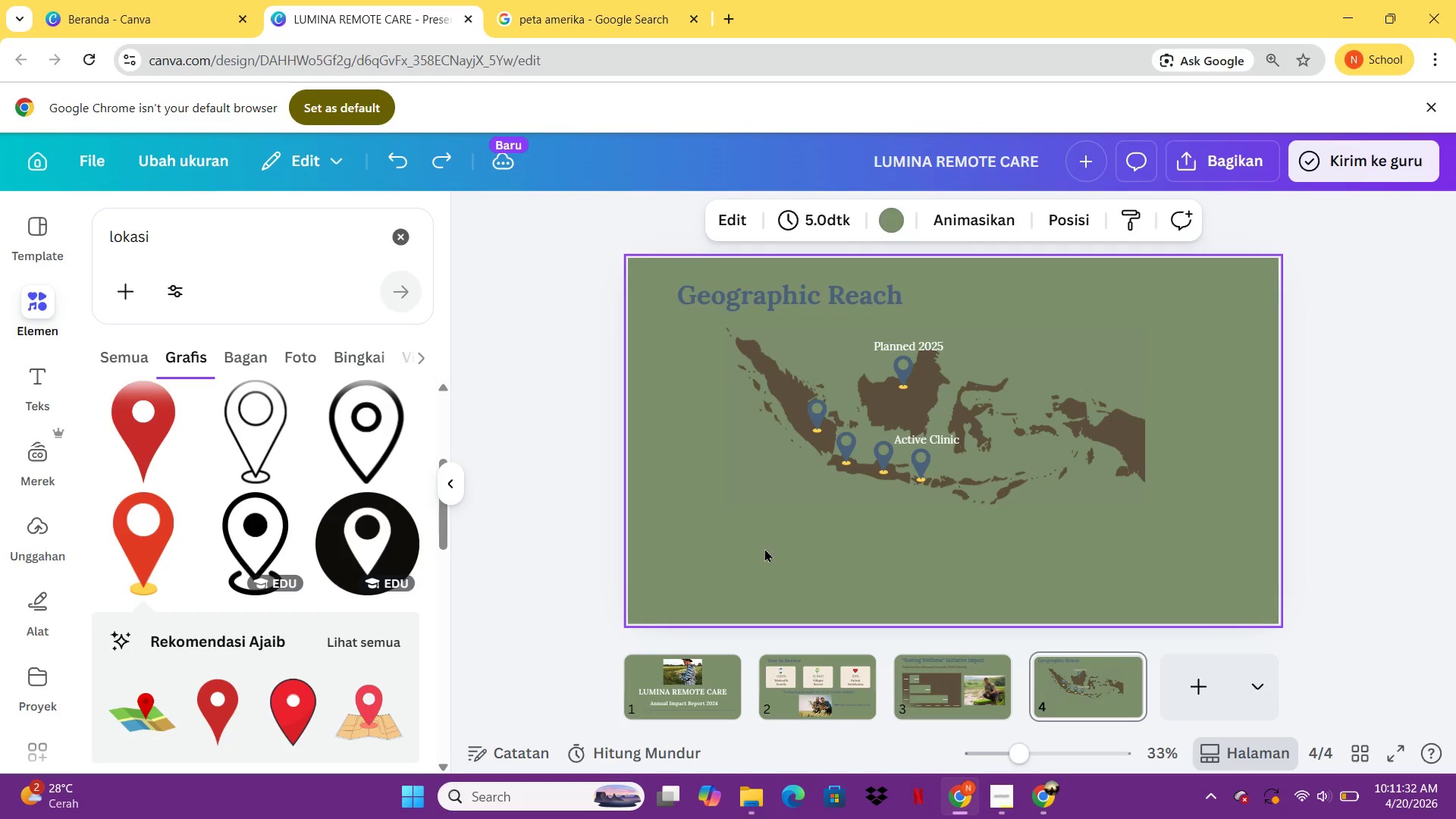 
mouse_move([483, 489])
 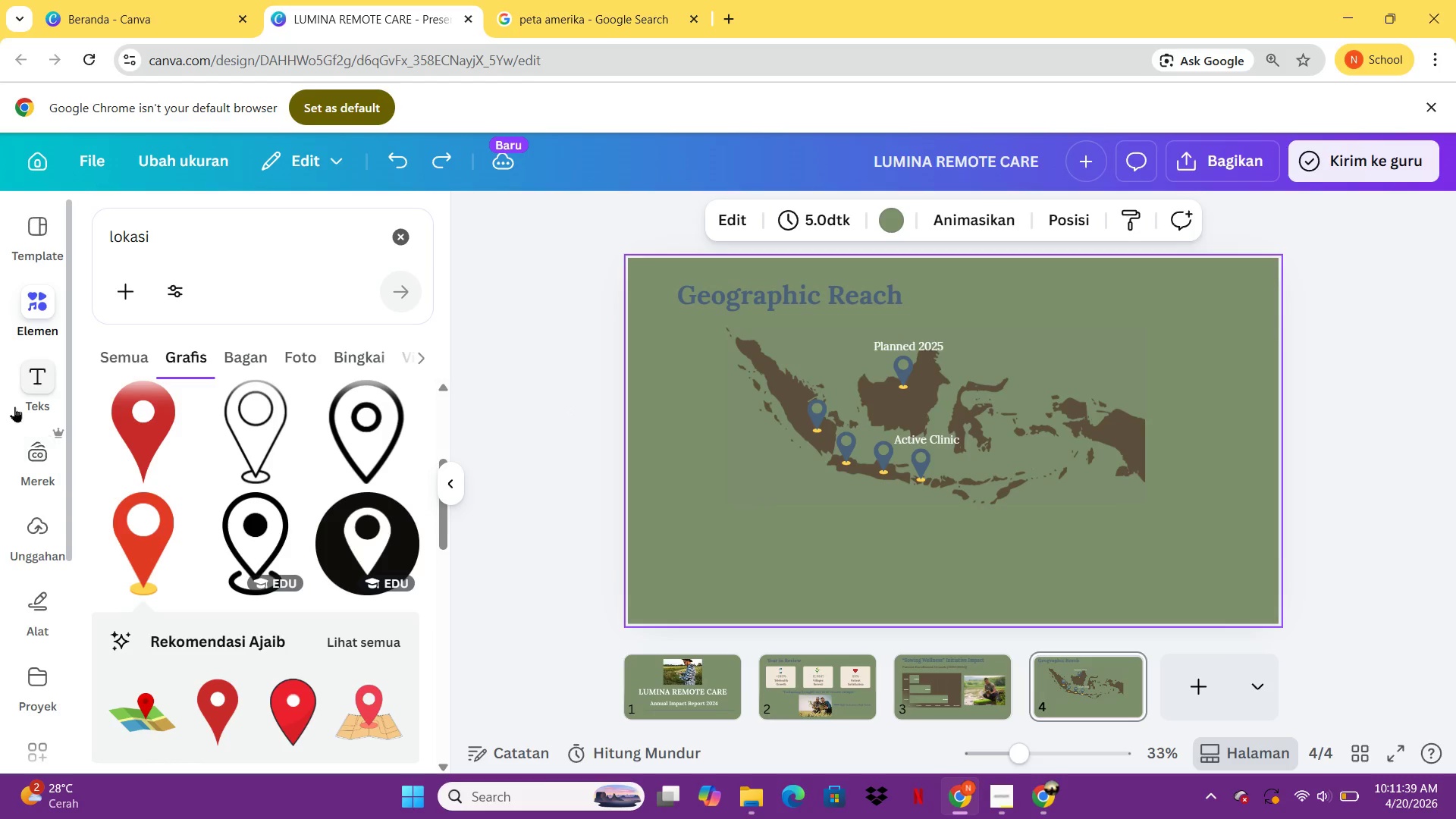 
left_click([14, 406])
 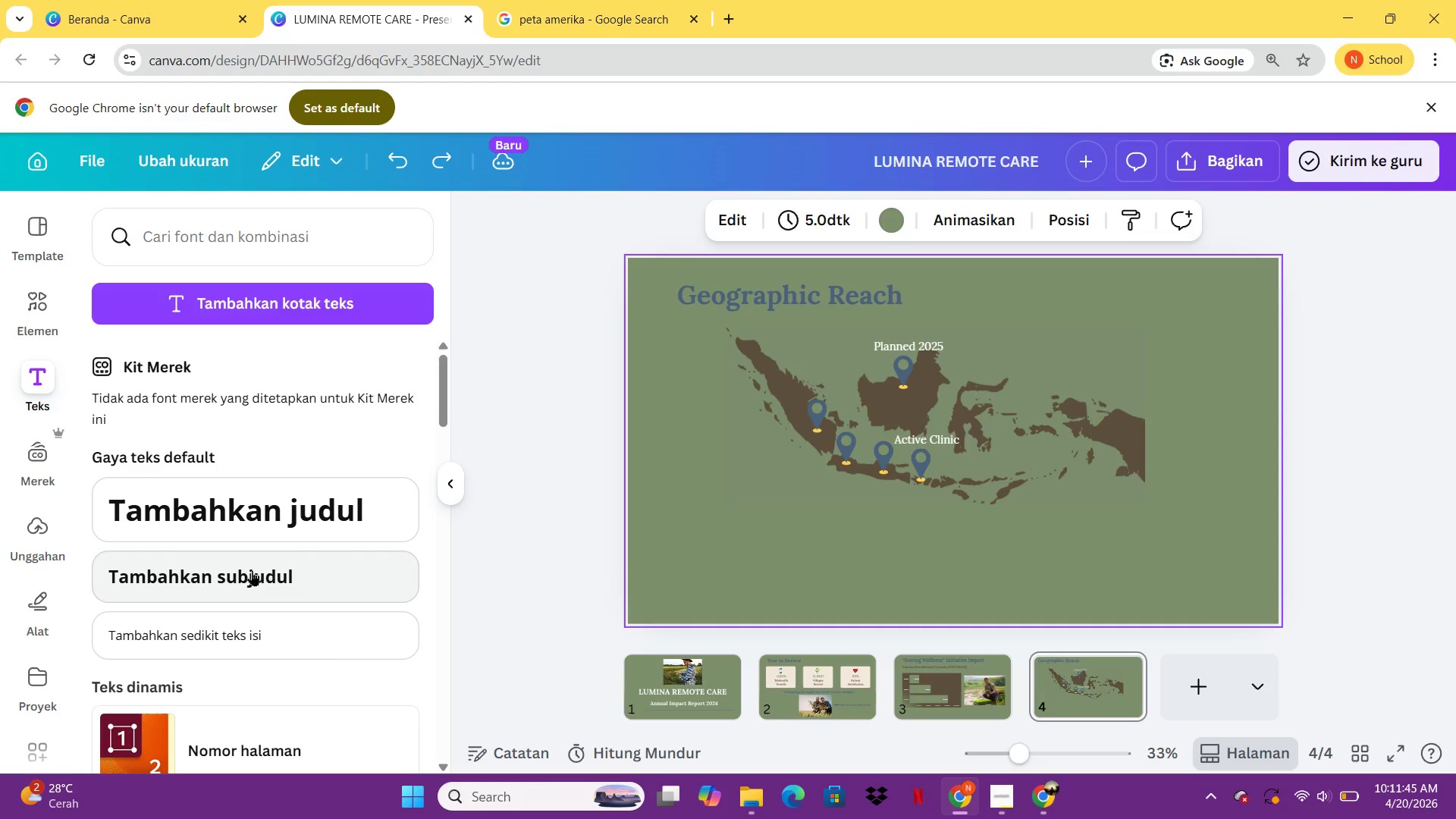 
wait(6.52)
 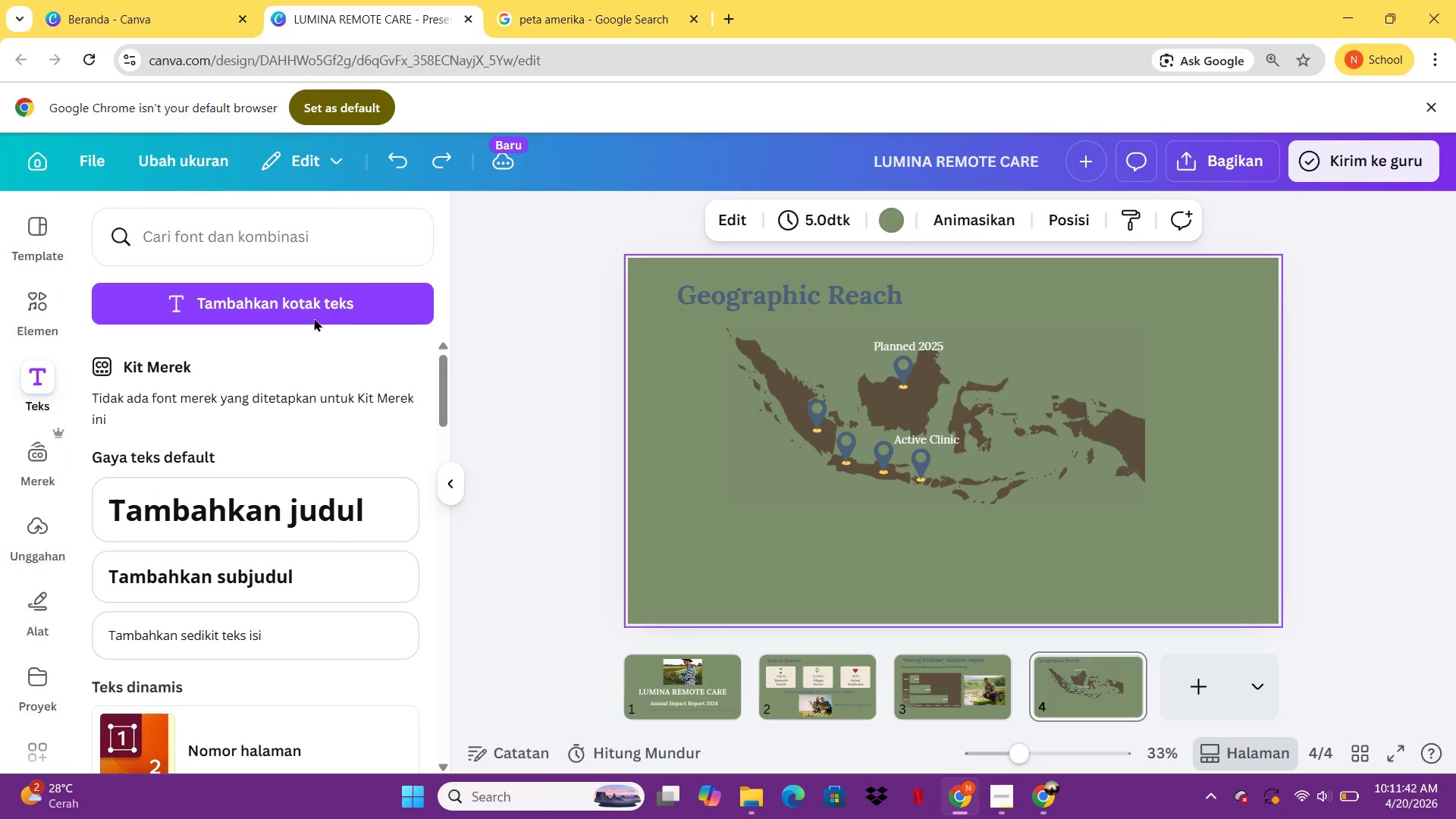 
left_click([227, 570])
 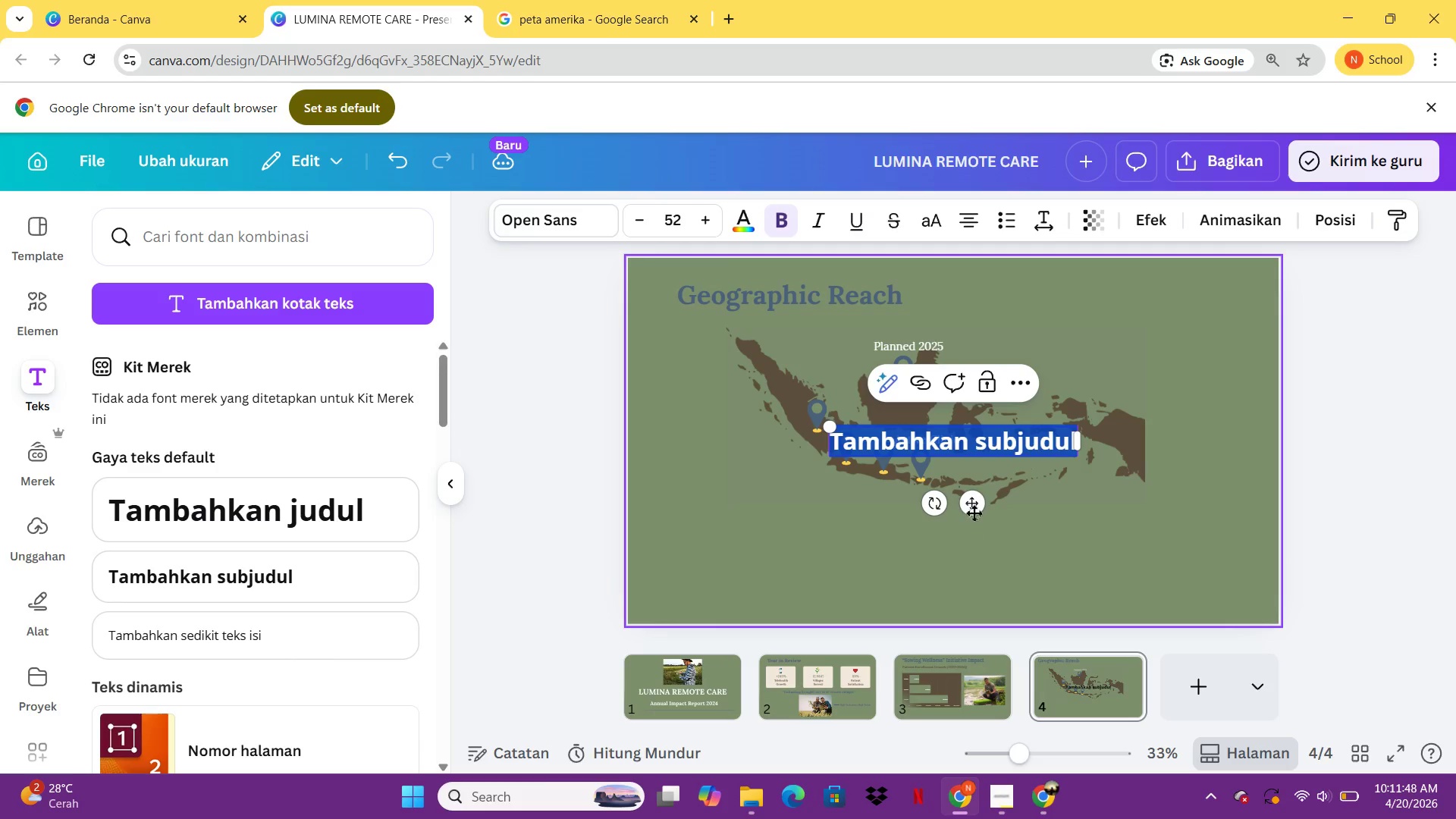 
left_click_drag(start_coordinate=[969, 499], to_coordinate=[843, 582])
 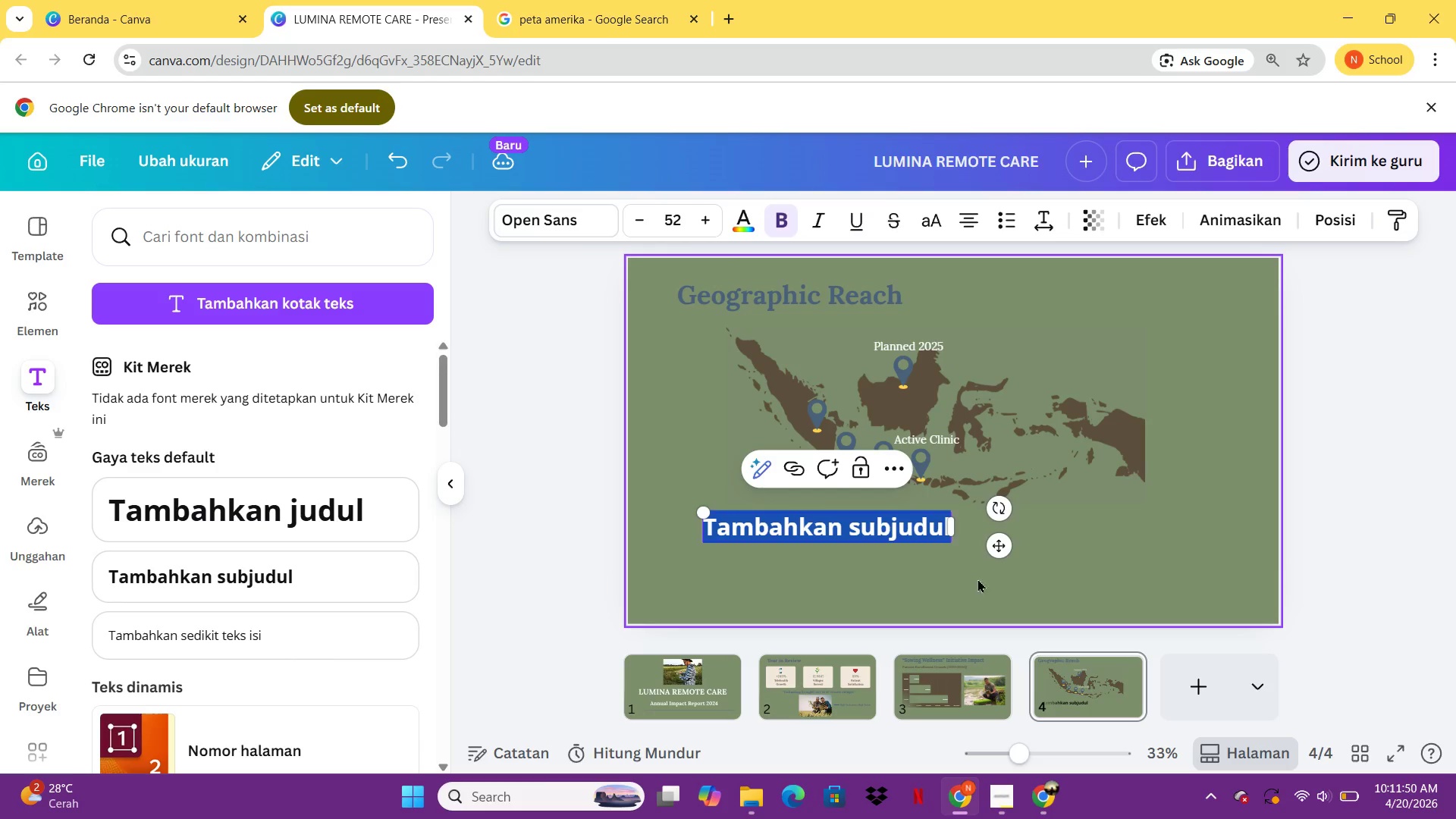 
left_click([1009, 586])
 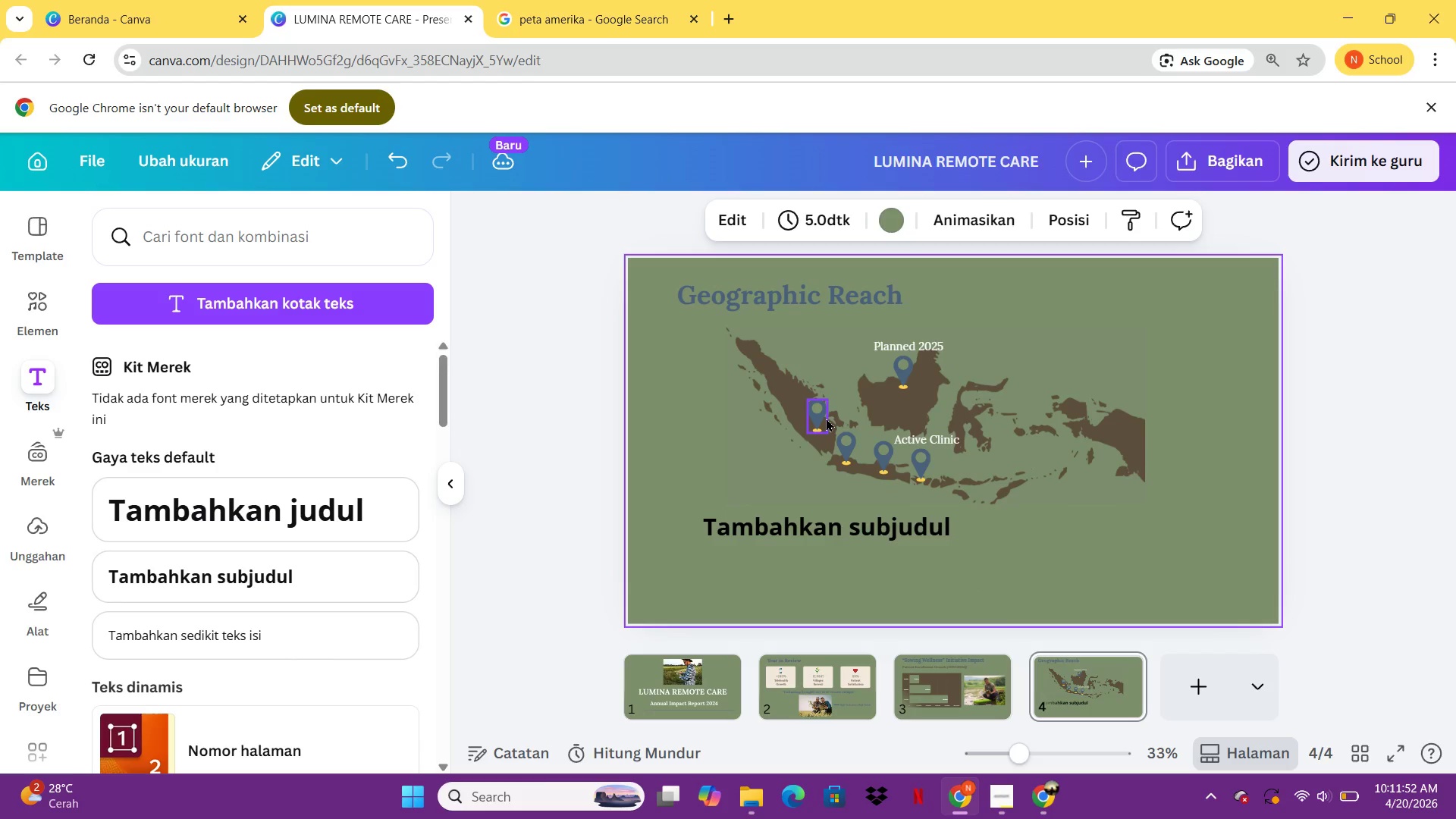 
left_click([824, 418])
 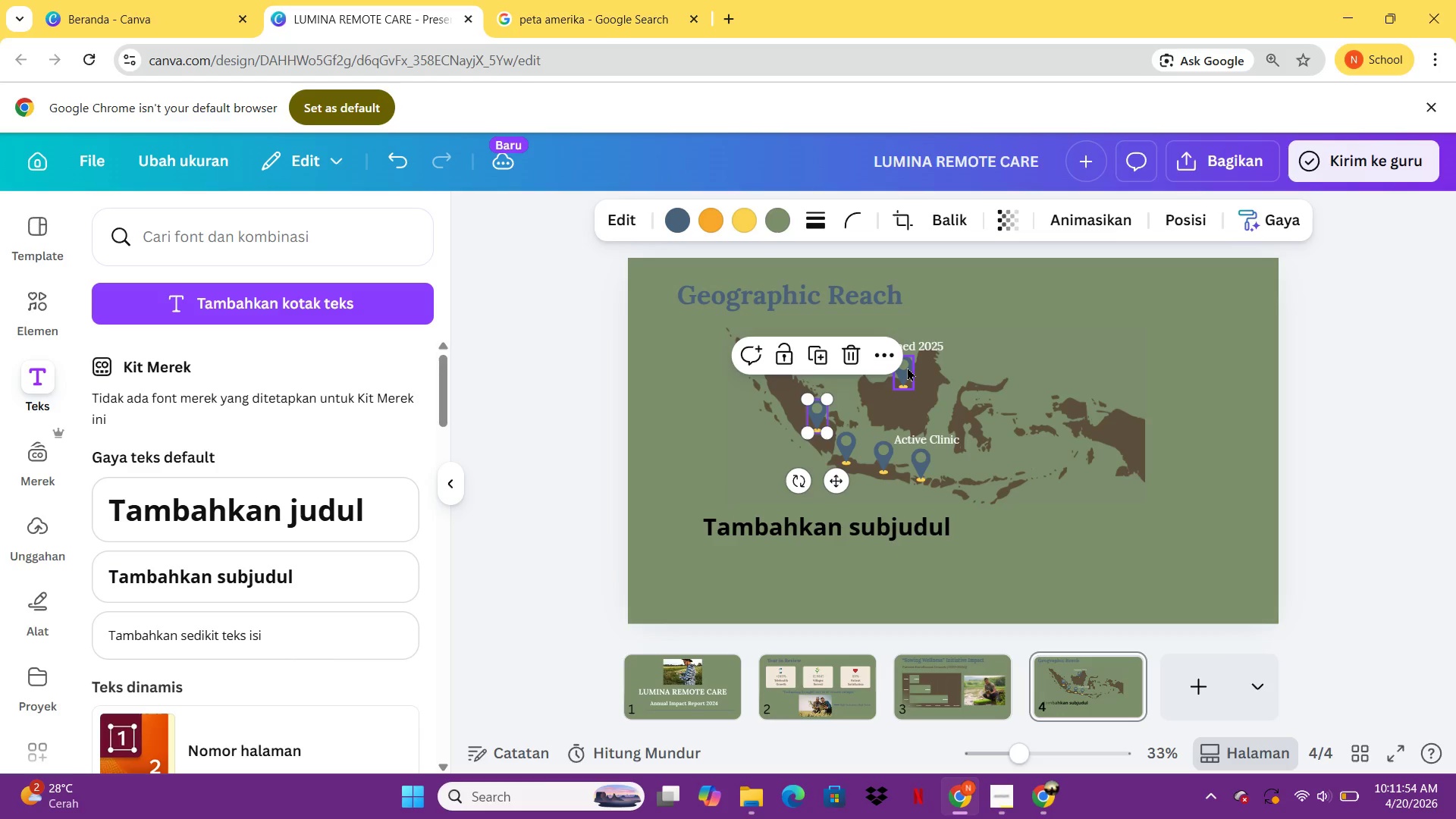 
left_click([906, 367])
 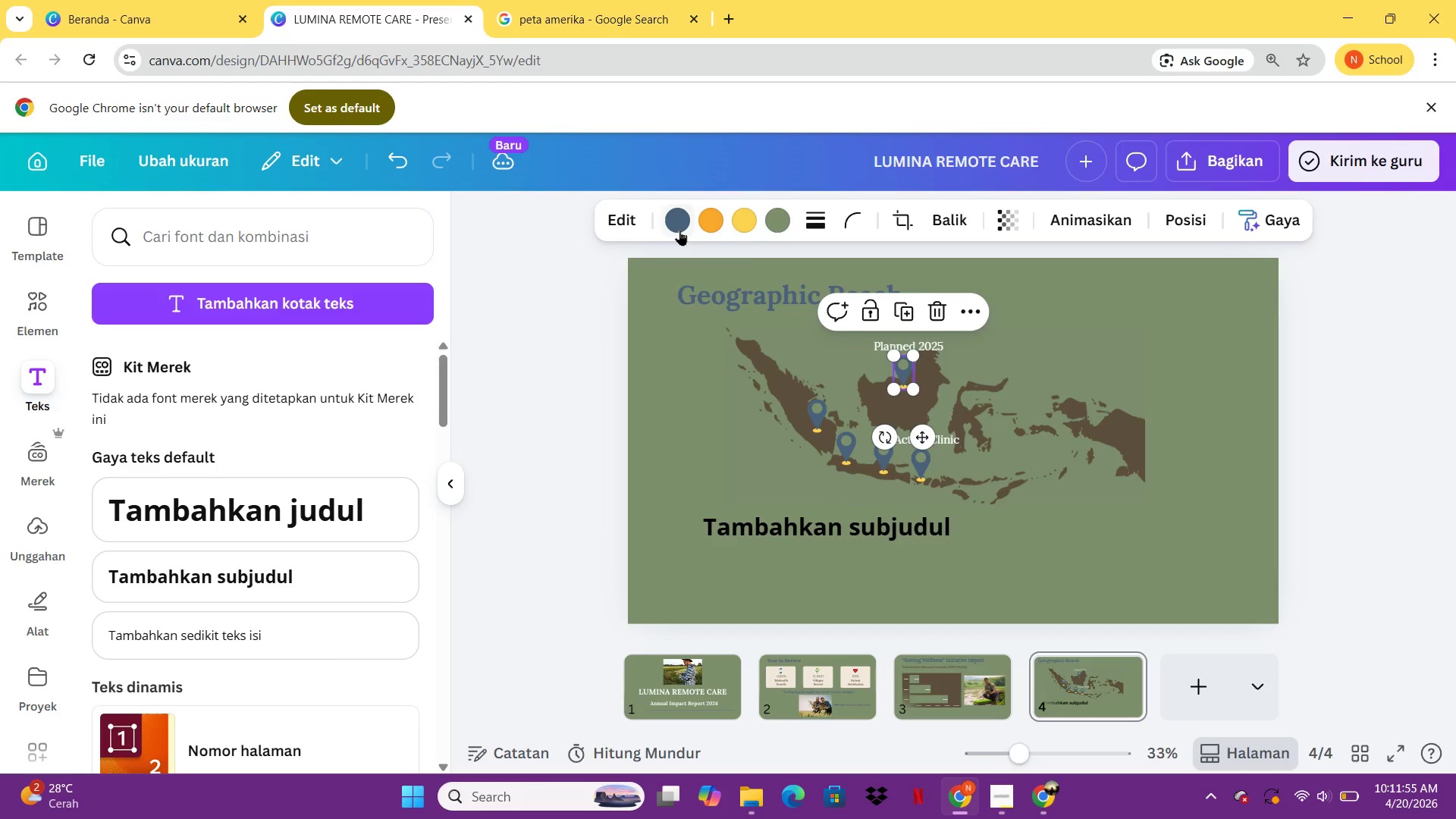 
left_click([679, 230])
 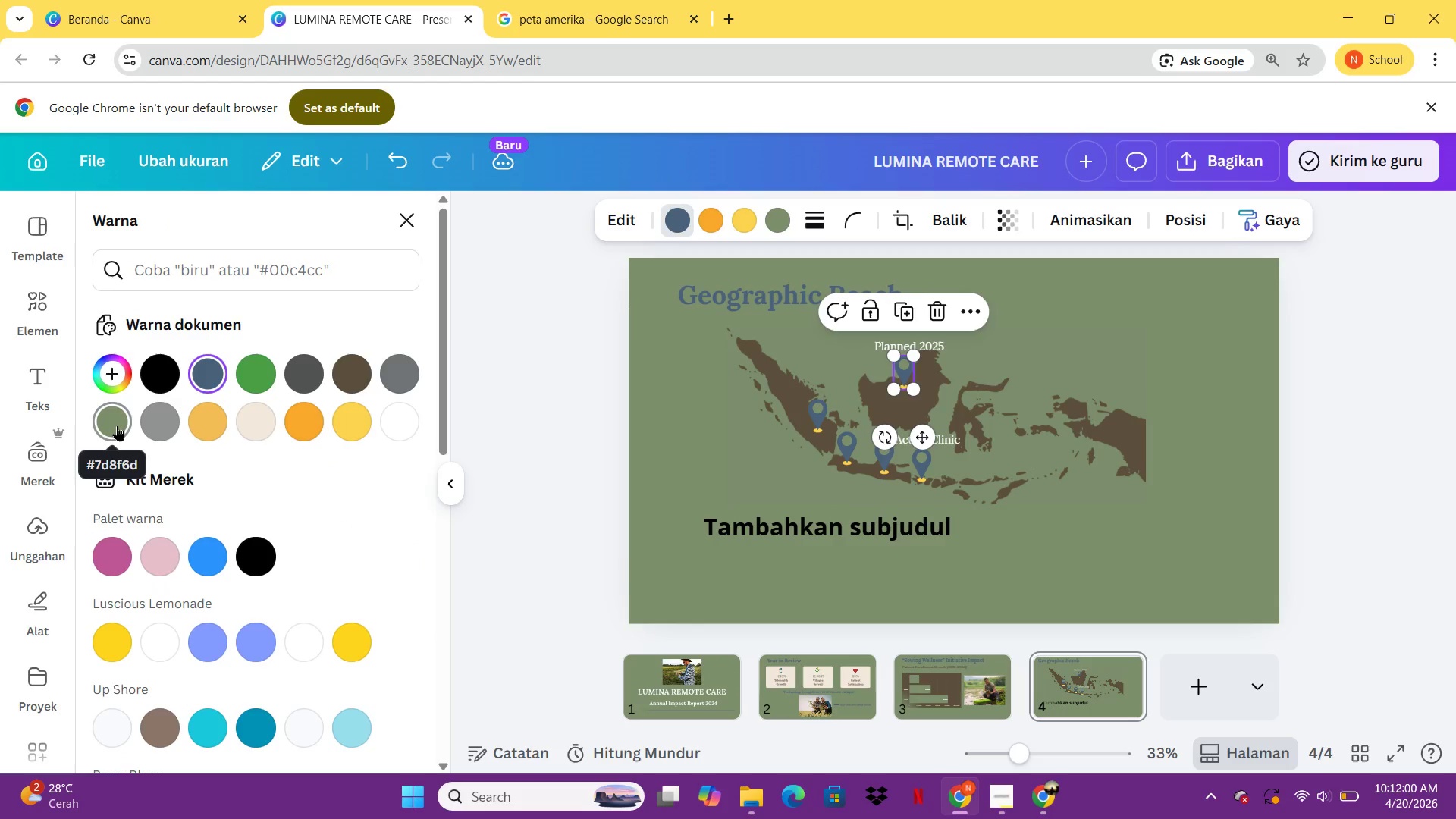 
wait(5.42)
 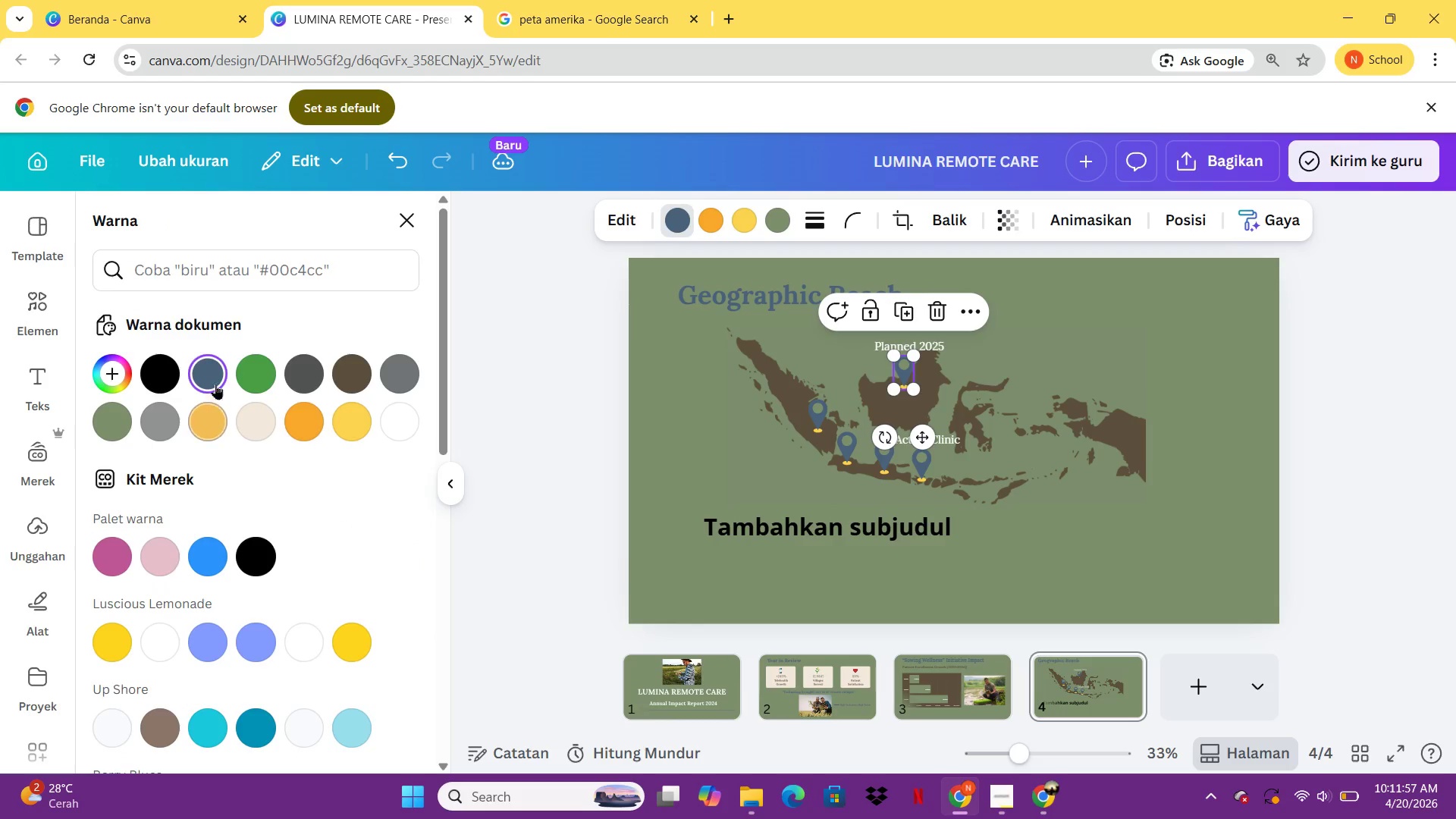 
left_click([355, 368])
 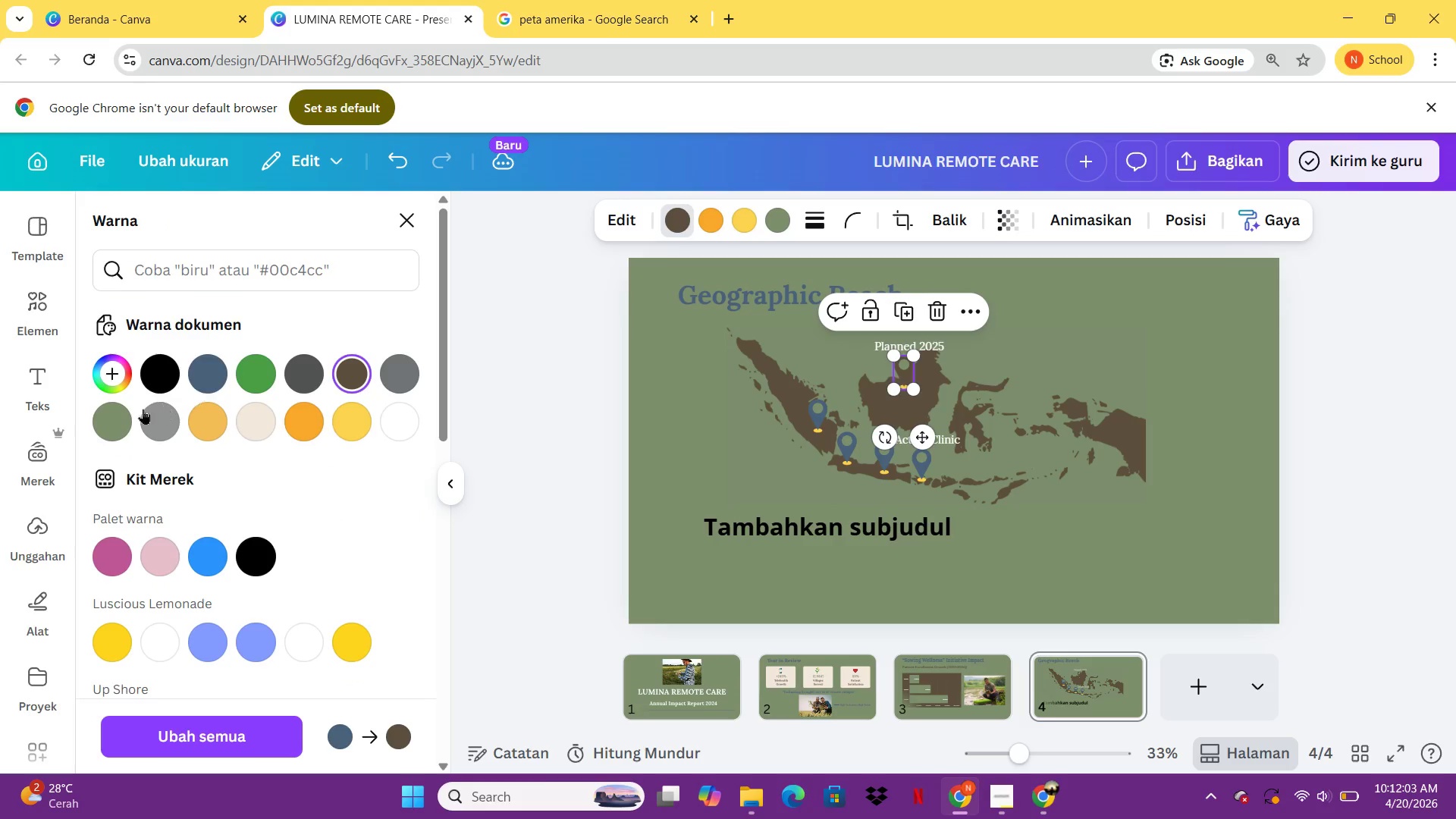 
left_click([124, 409])
 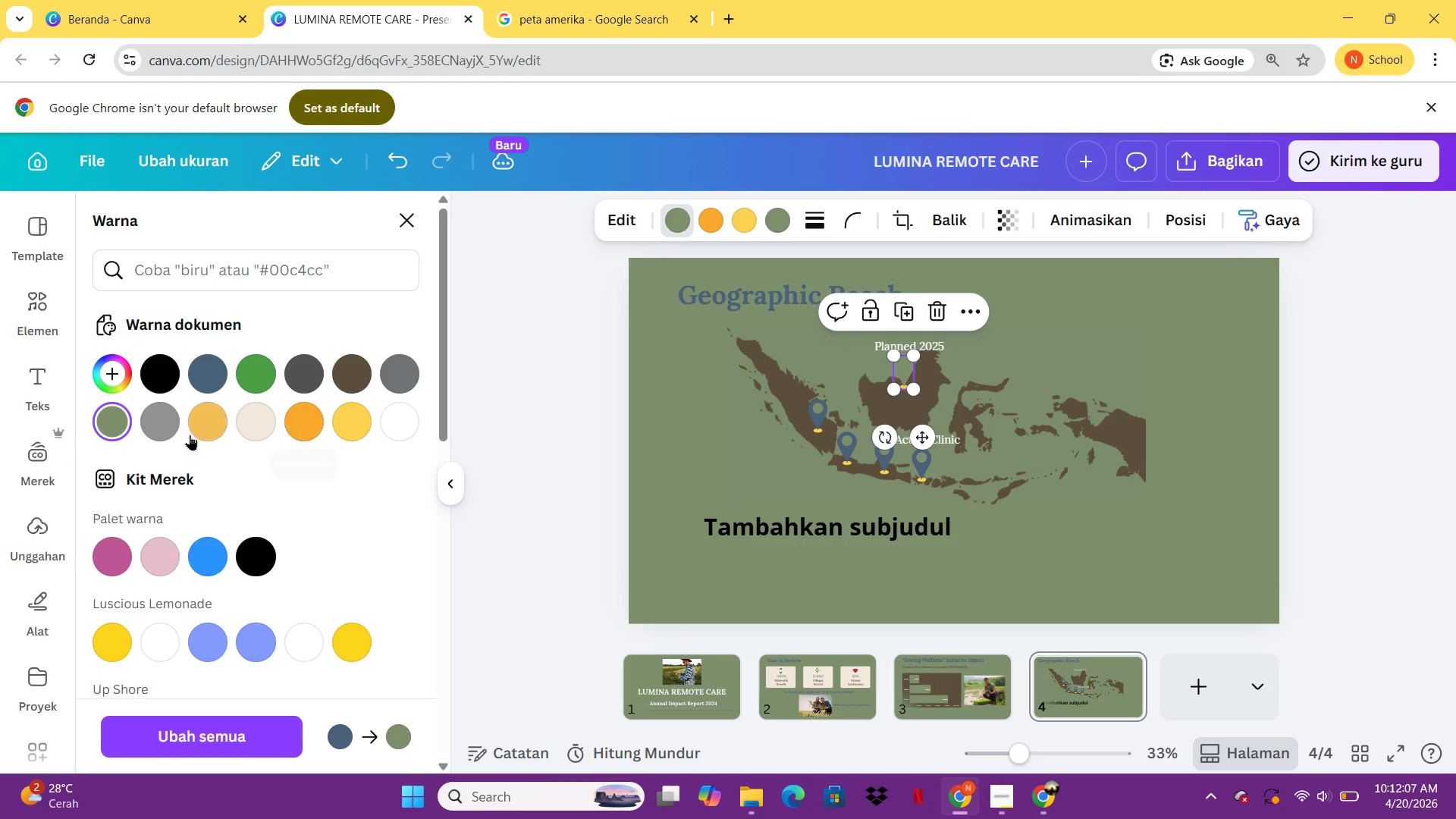 
left_click([403, 425])
 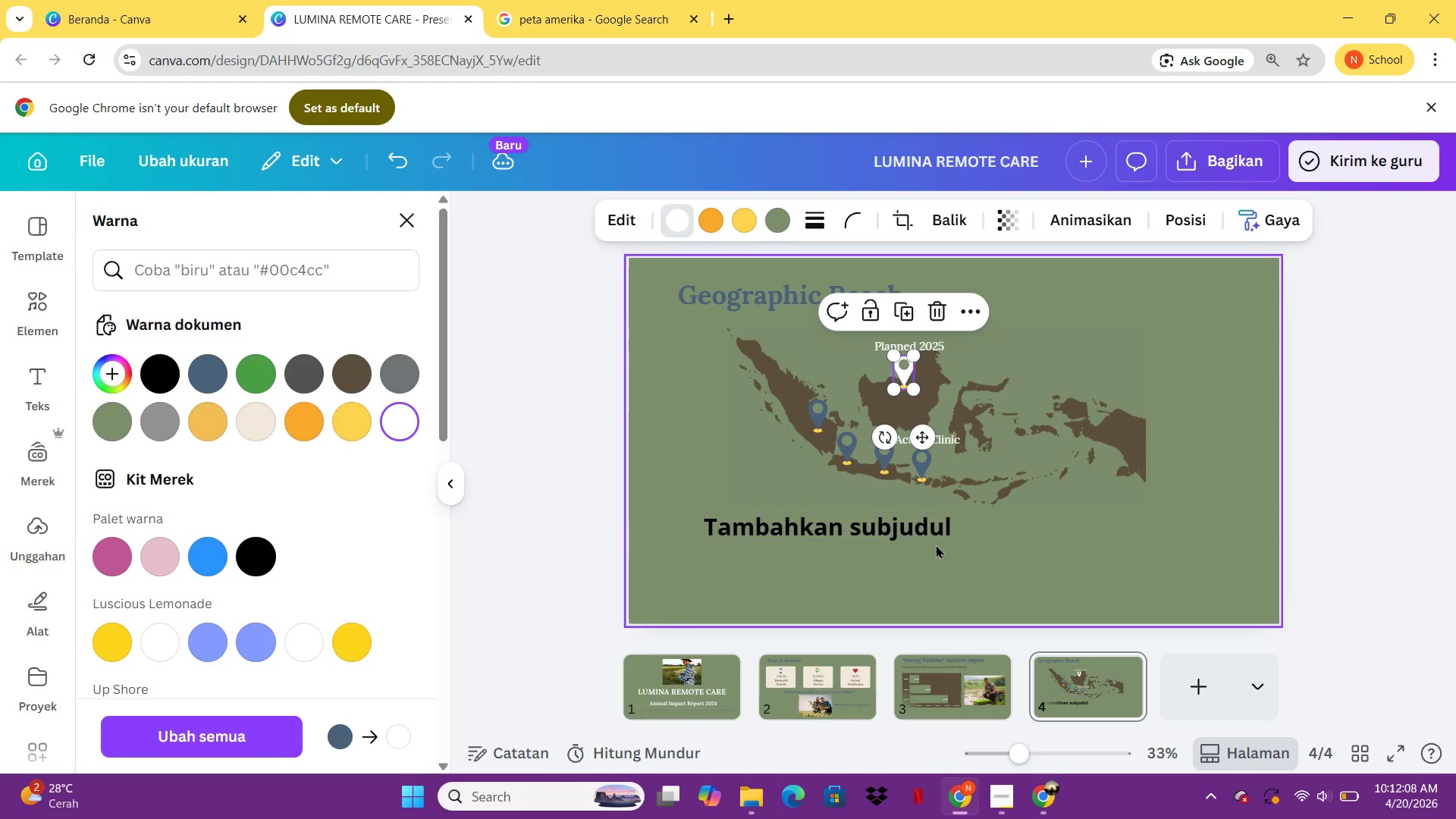 
left_click([936, 544])
 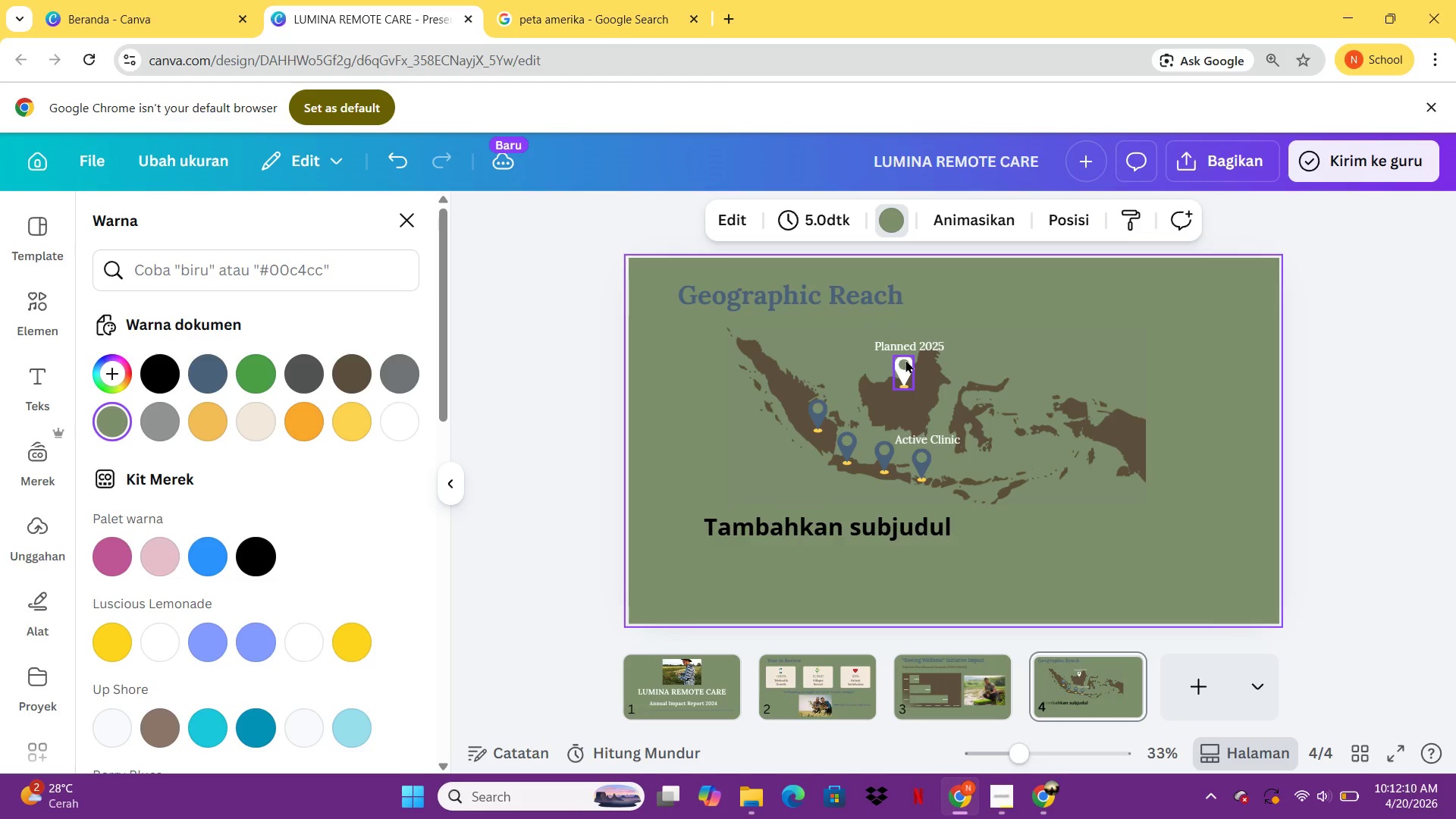 
left_click([905, 359])
 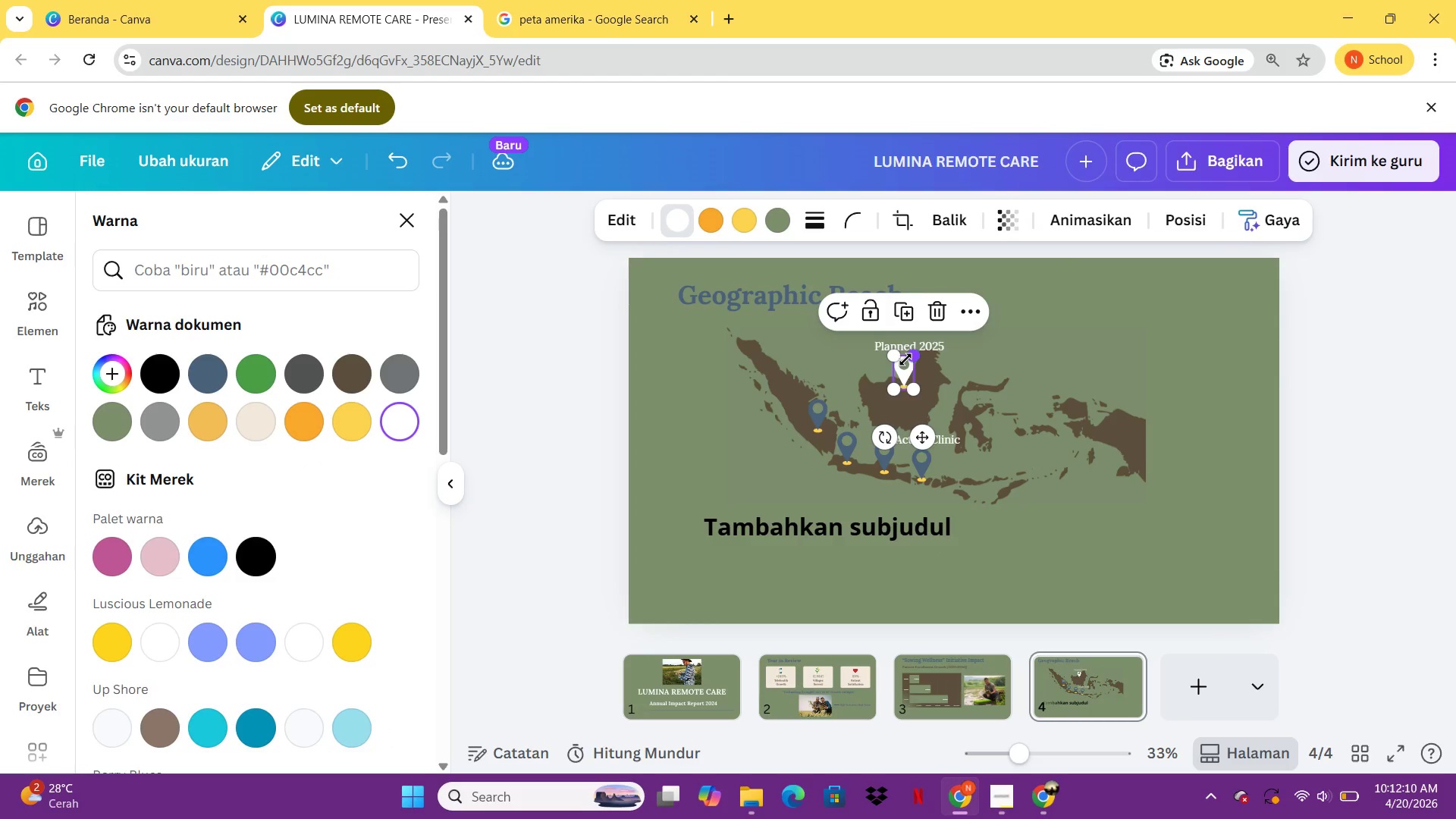 
key(Control+C)
 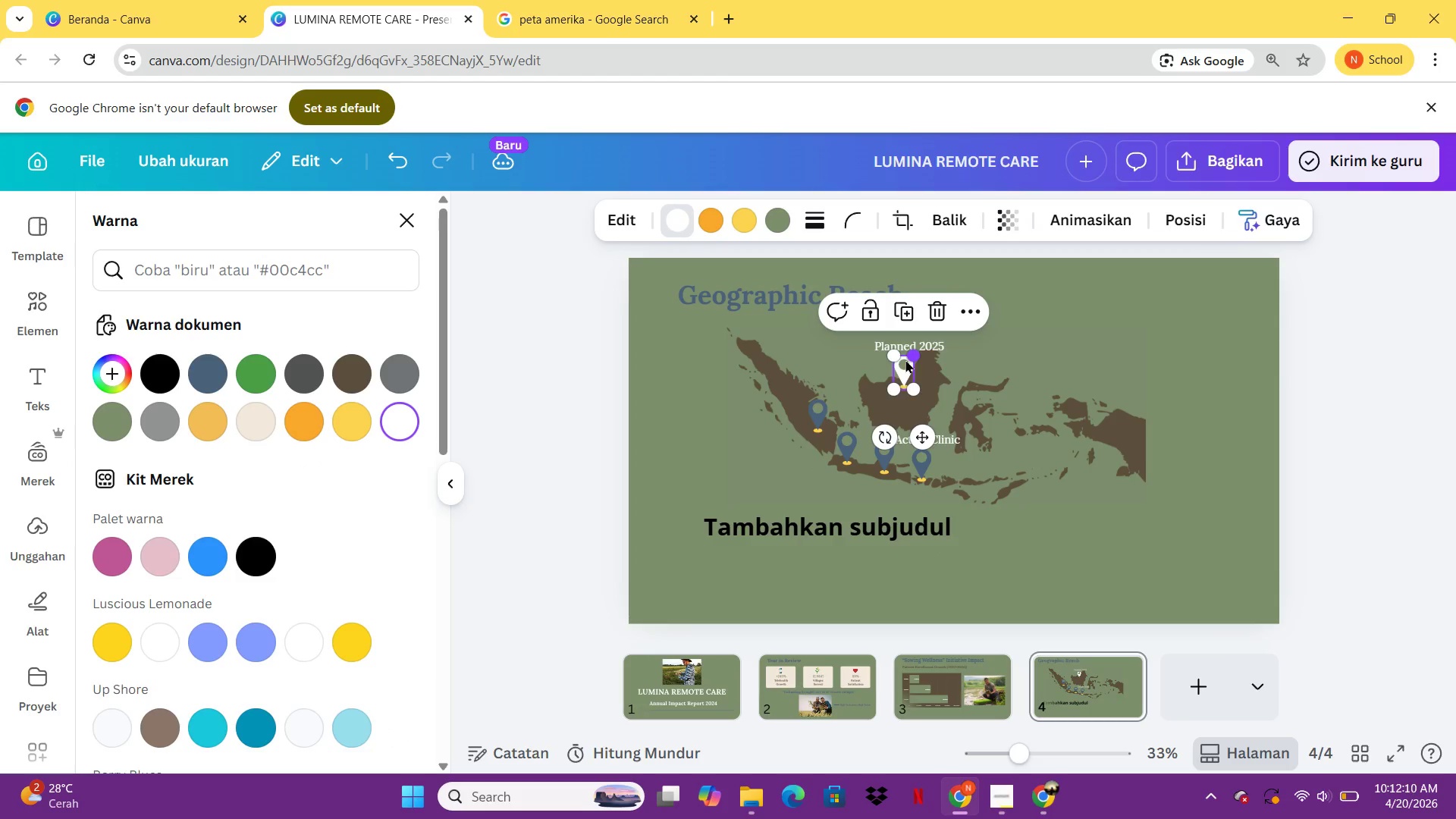 
key(Control+V)
 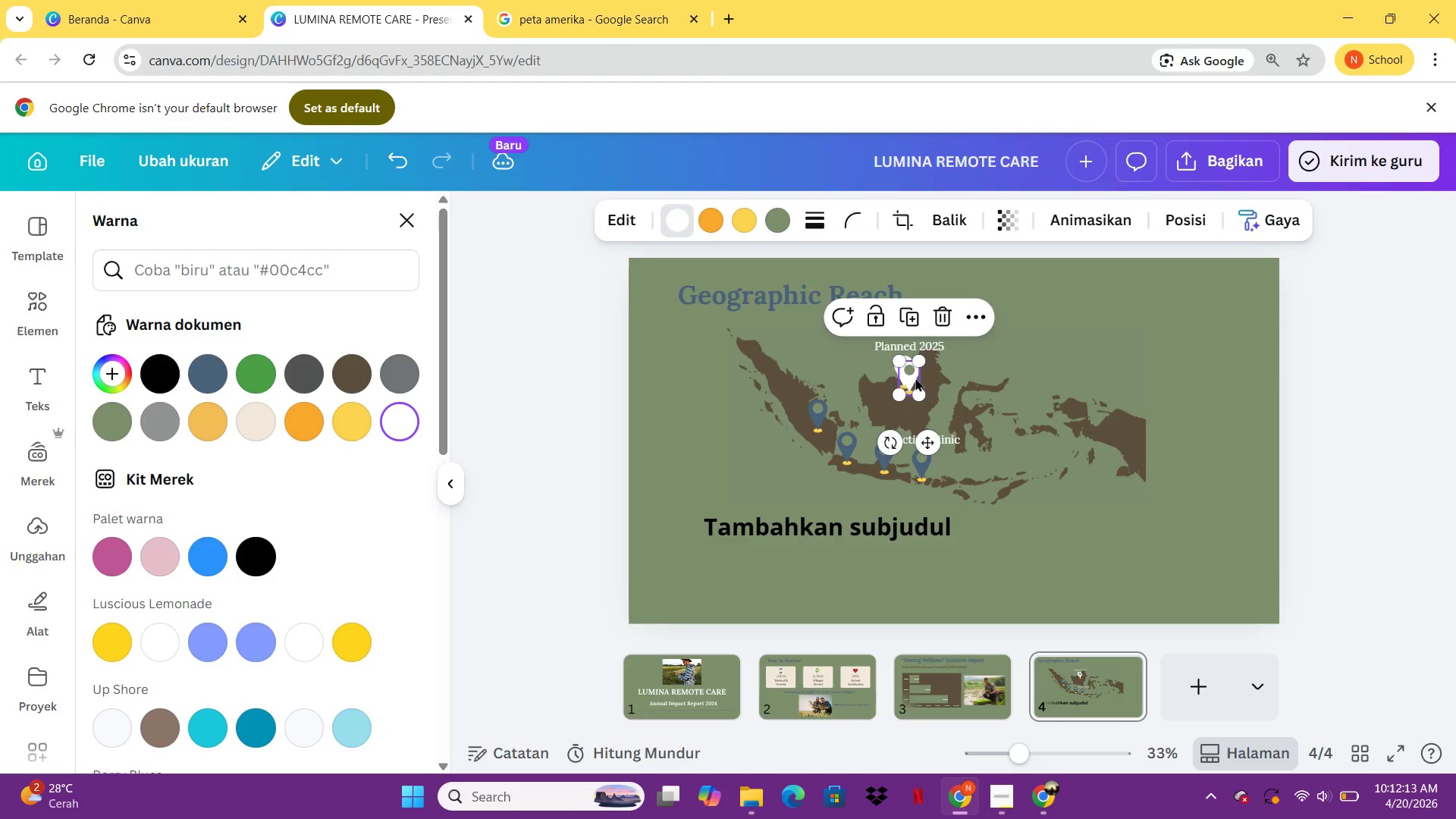 
left_click_drag(start_coordinate=[903, 375], to_coordinate=[786, 375])
 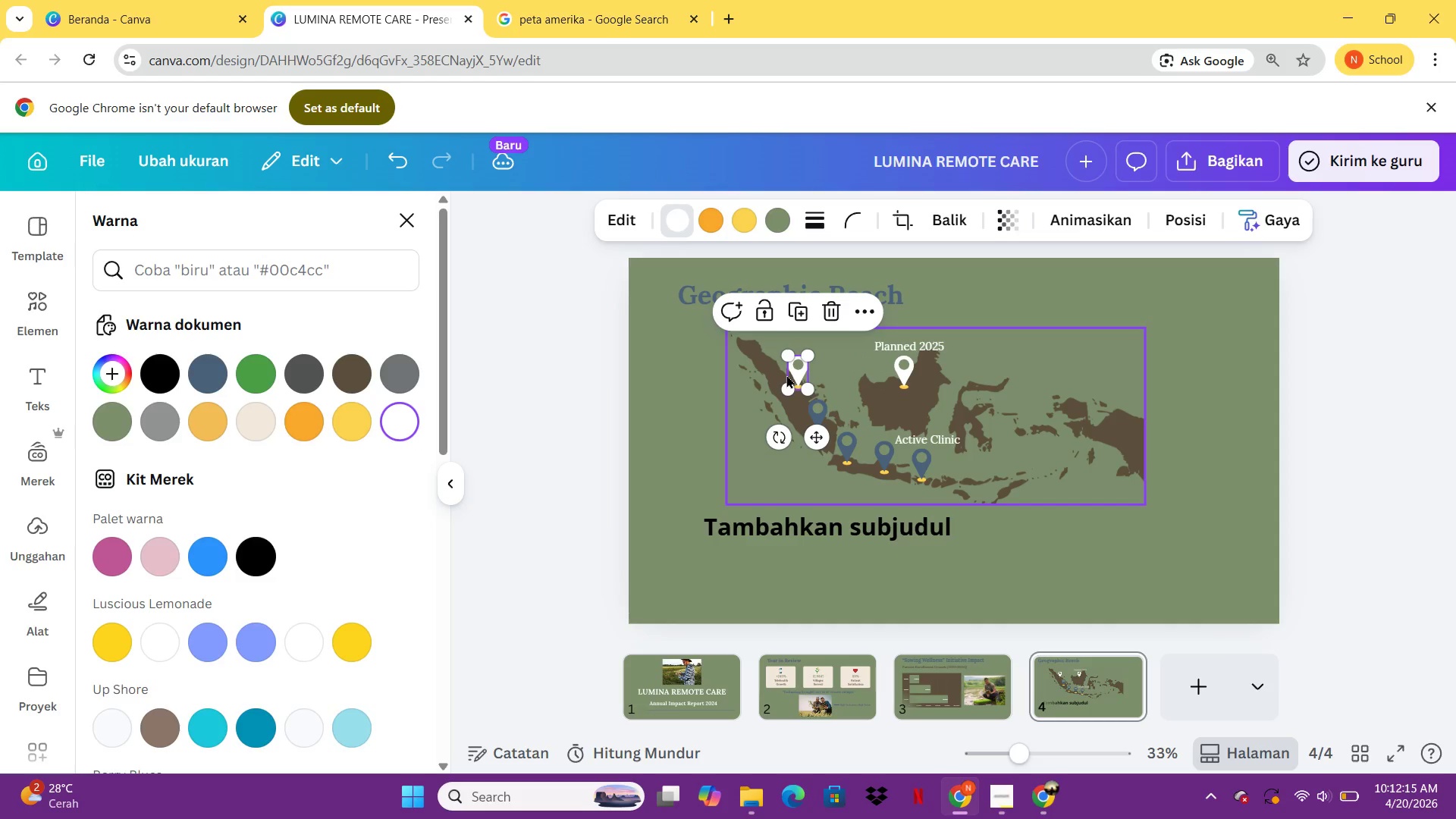 
key(Control+C)
 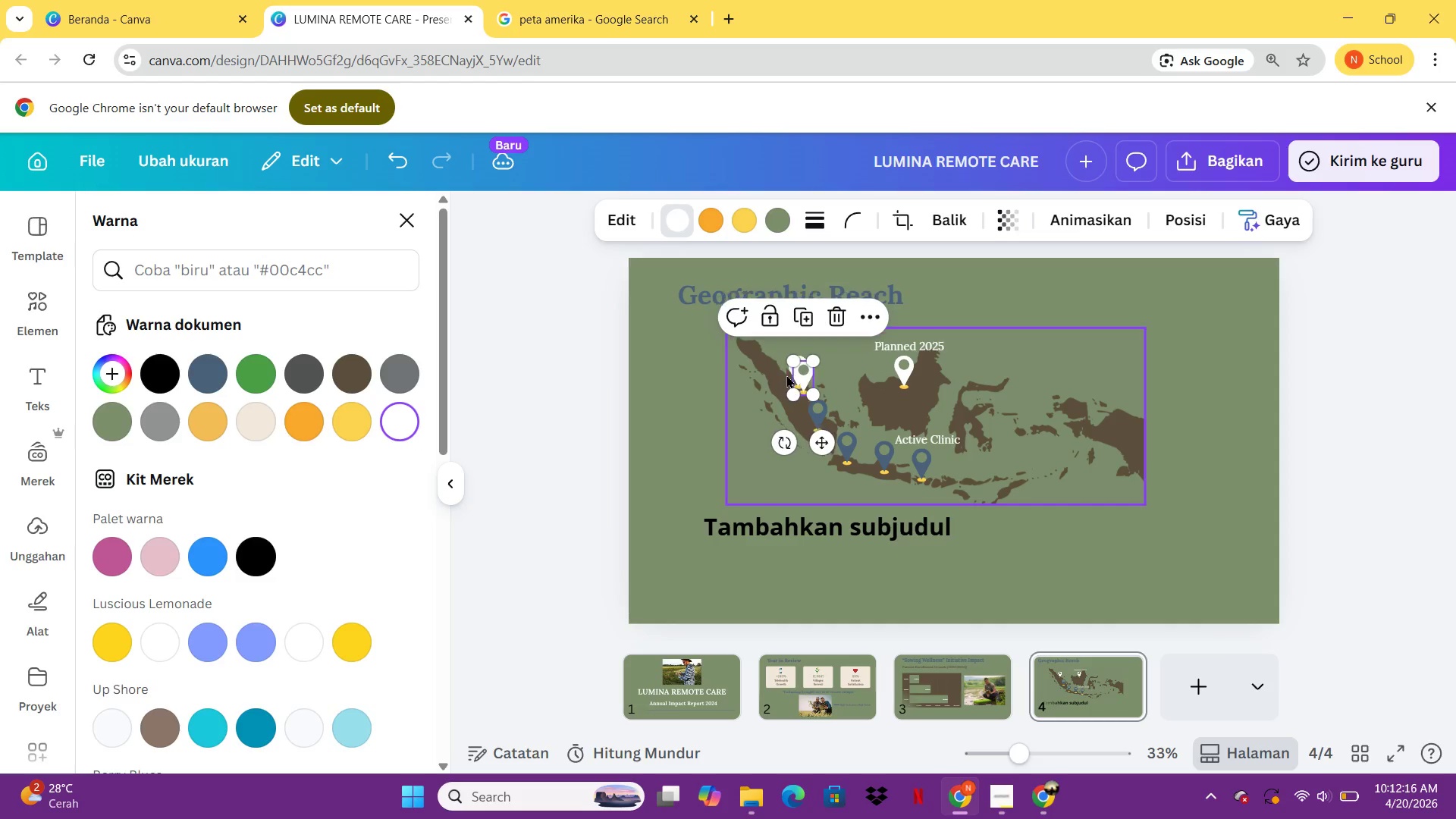 
key(Control+V)
 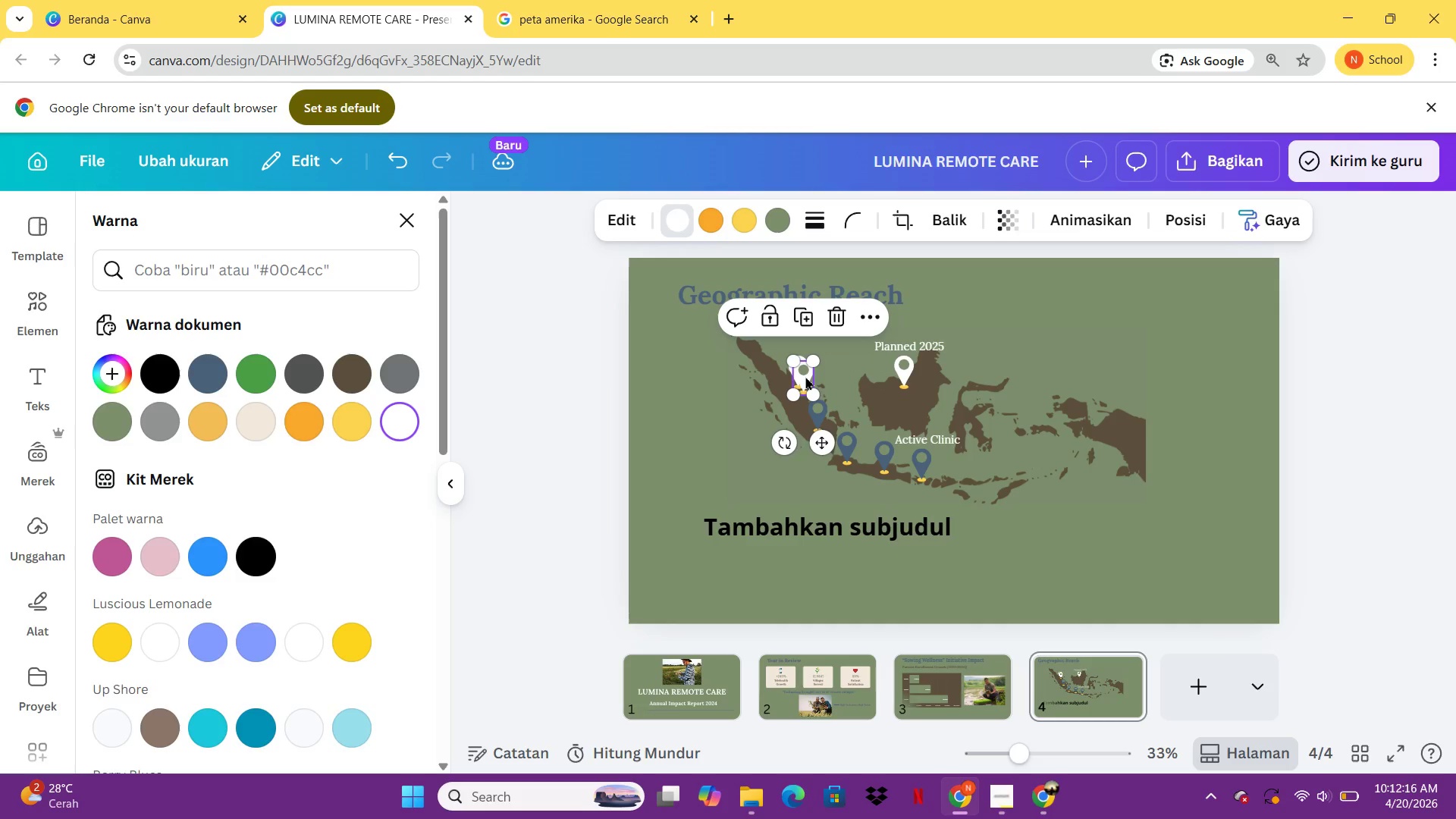 
left_click_drag(start_coordinate=[805, 376], to_coordinate=[889, 401])
 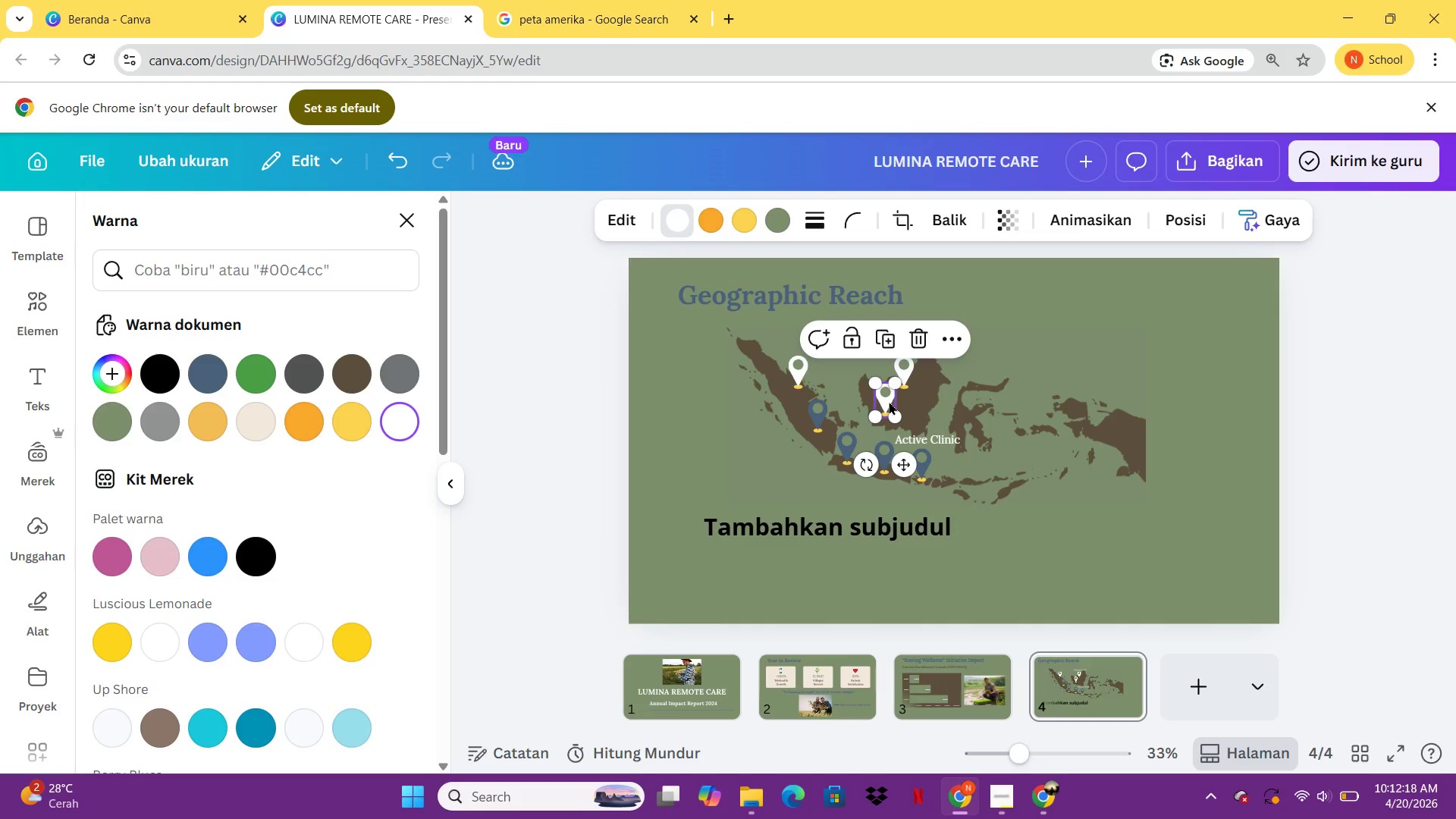 
key(Control+C)
 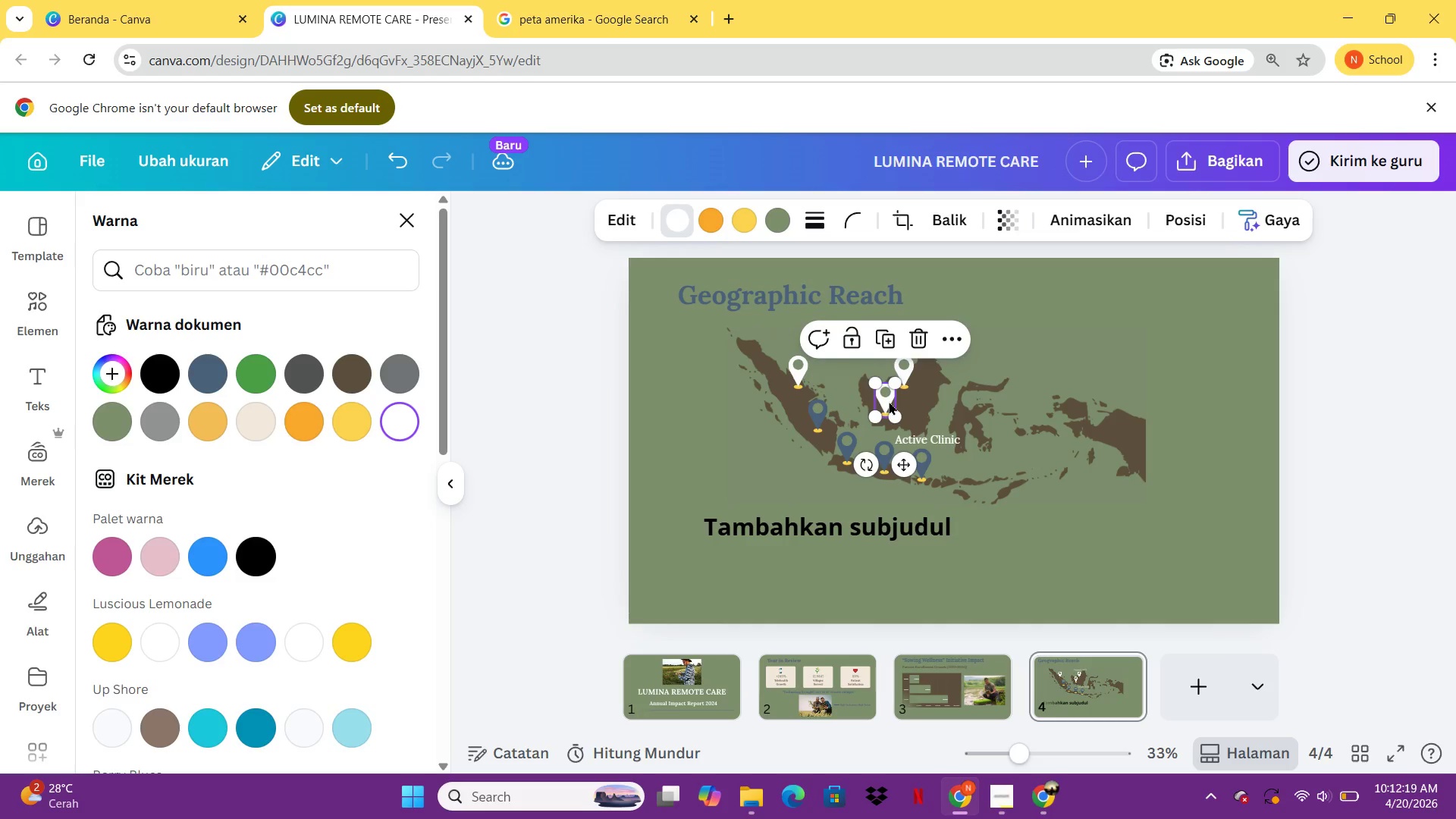 
key(Control+V)
 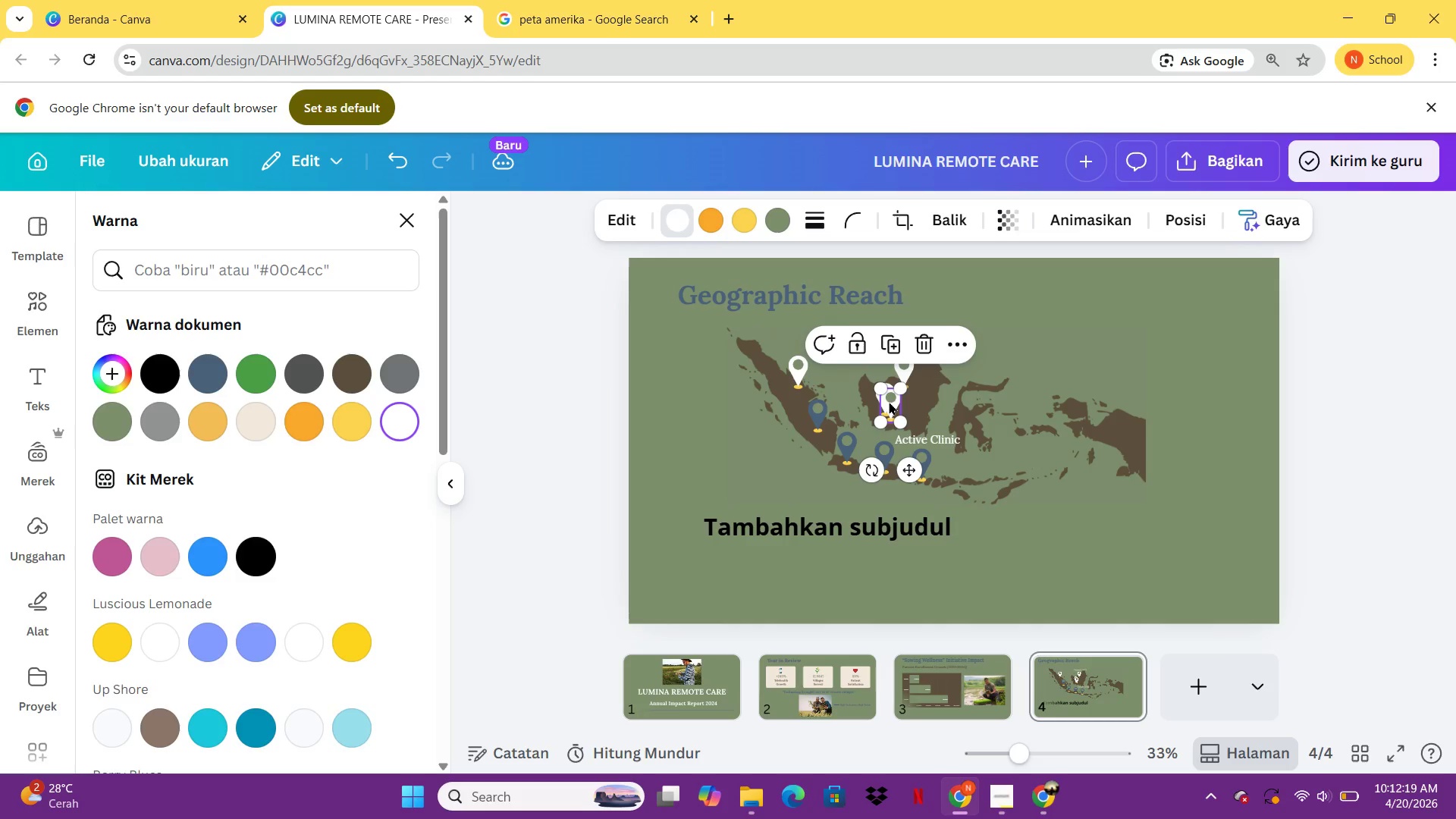 
left_click_drag(start_coordinate=[889, 401], to_coordinate=[915, 397])
 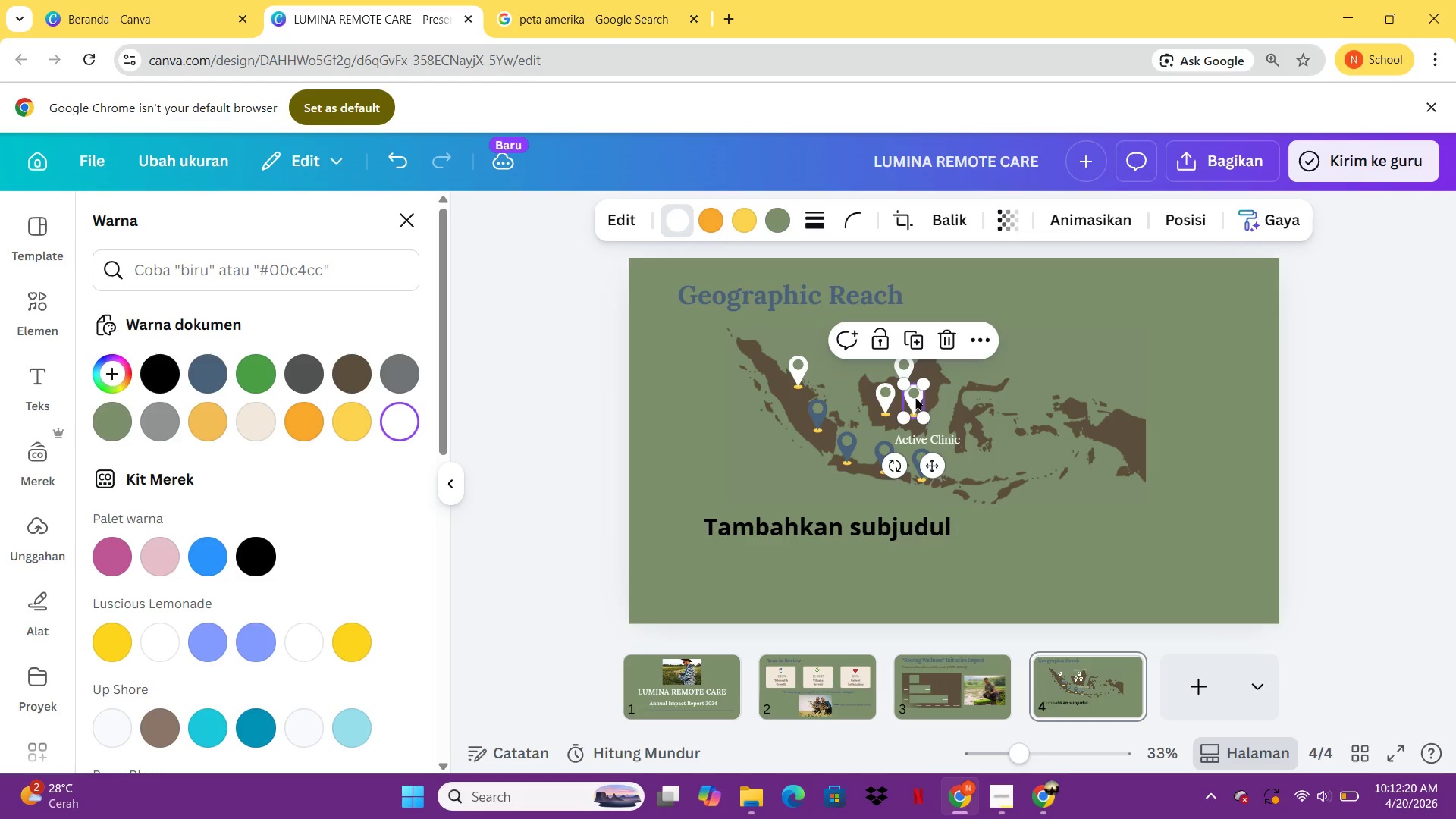 
key(Control+C)
 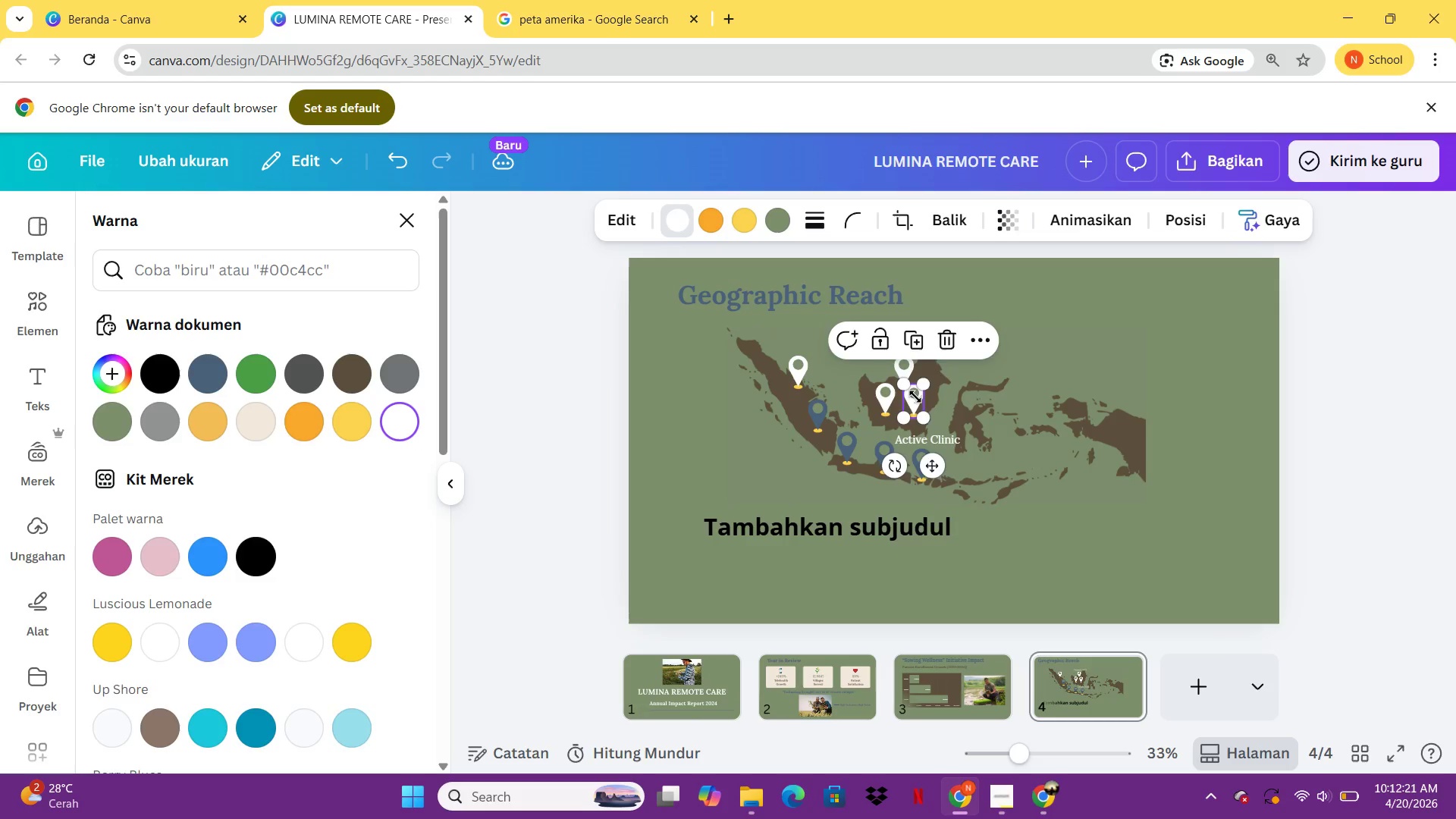 
key(Control+V)
 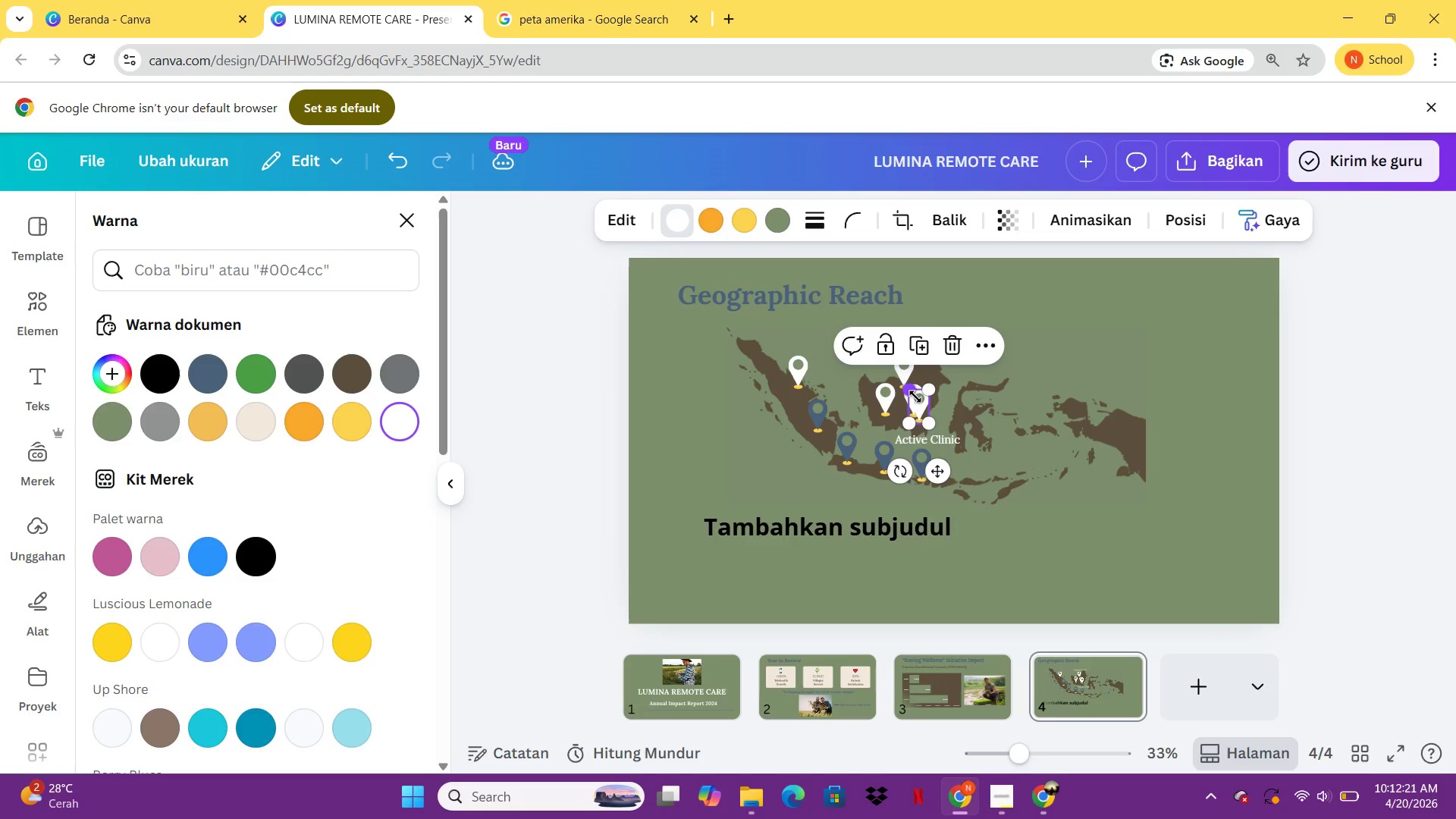 
left_click([915, 397])
 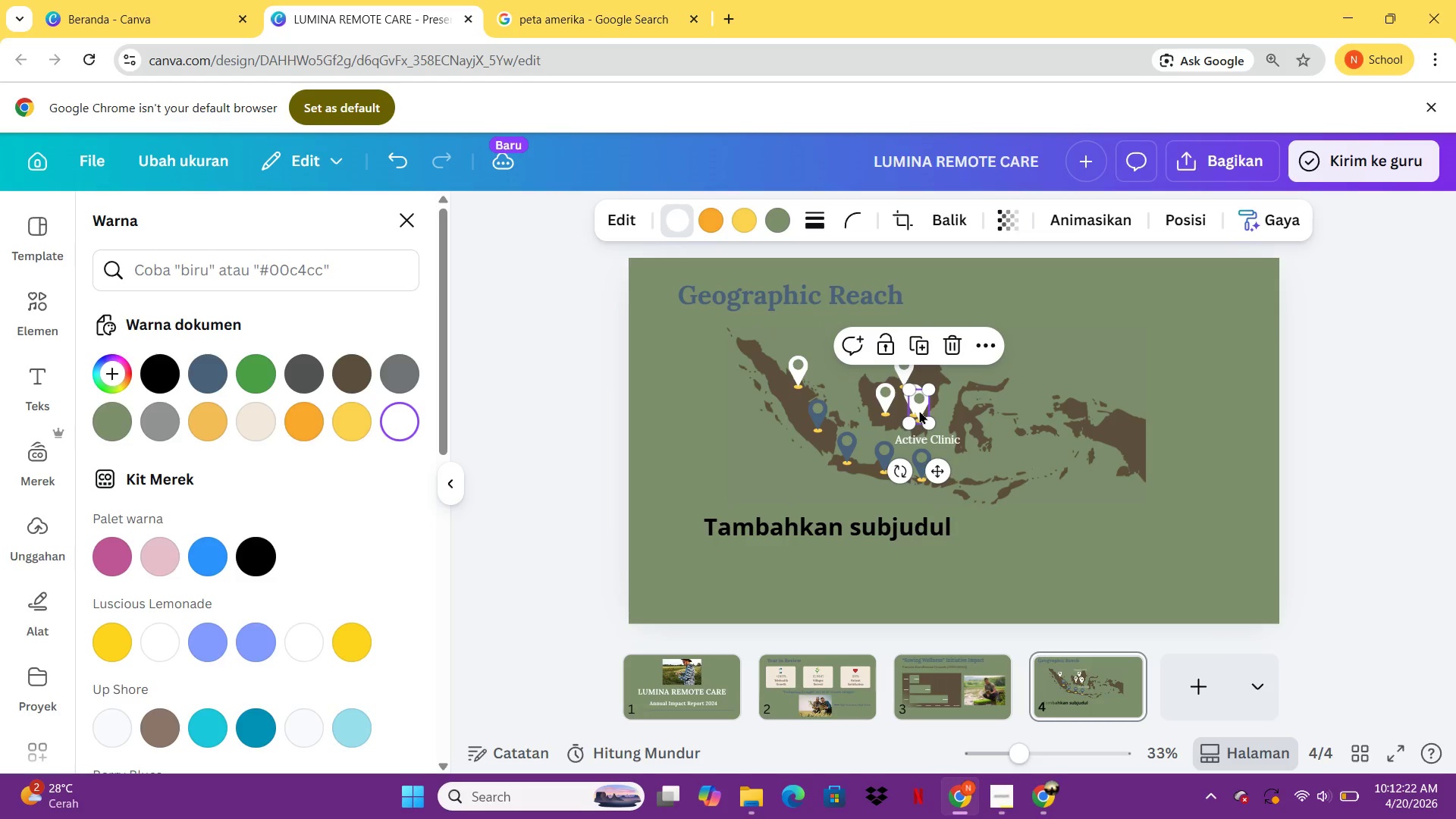 
left_click_drag(start_coordinate=[919, 410], to_coordinate=[934, 369])
 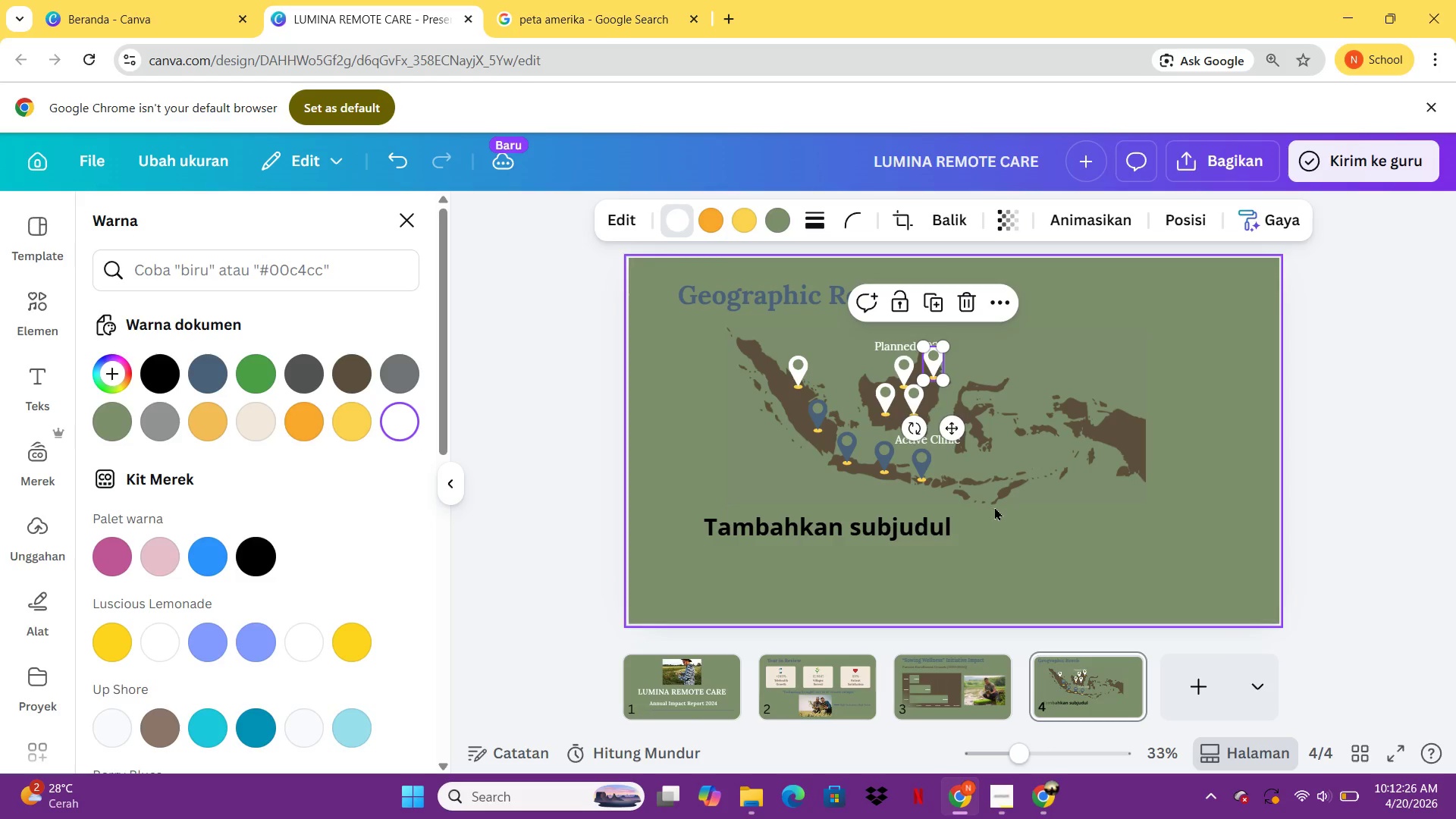 
left_click([919, 466])
 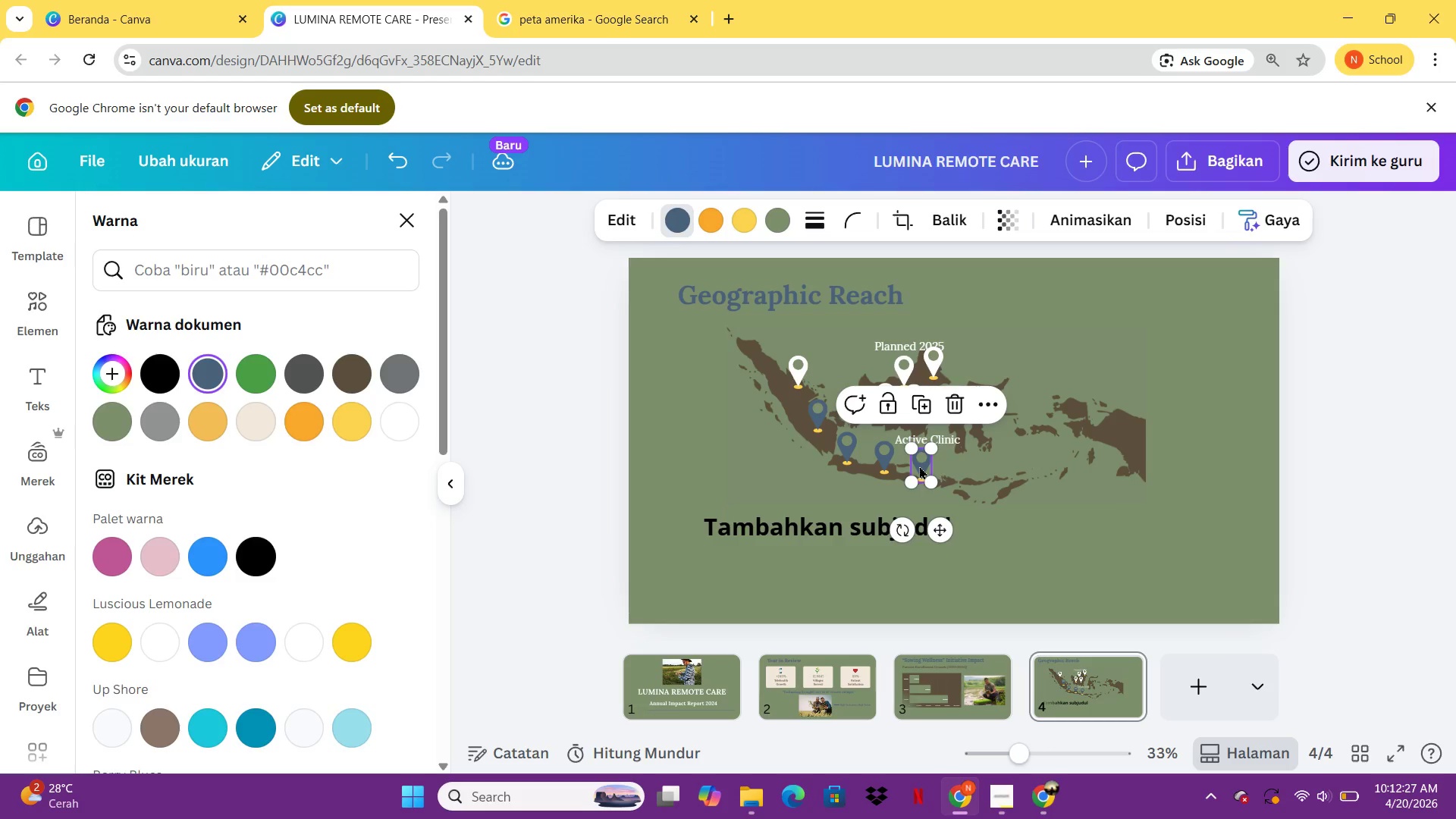 
key(Control+C)
 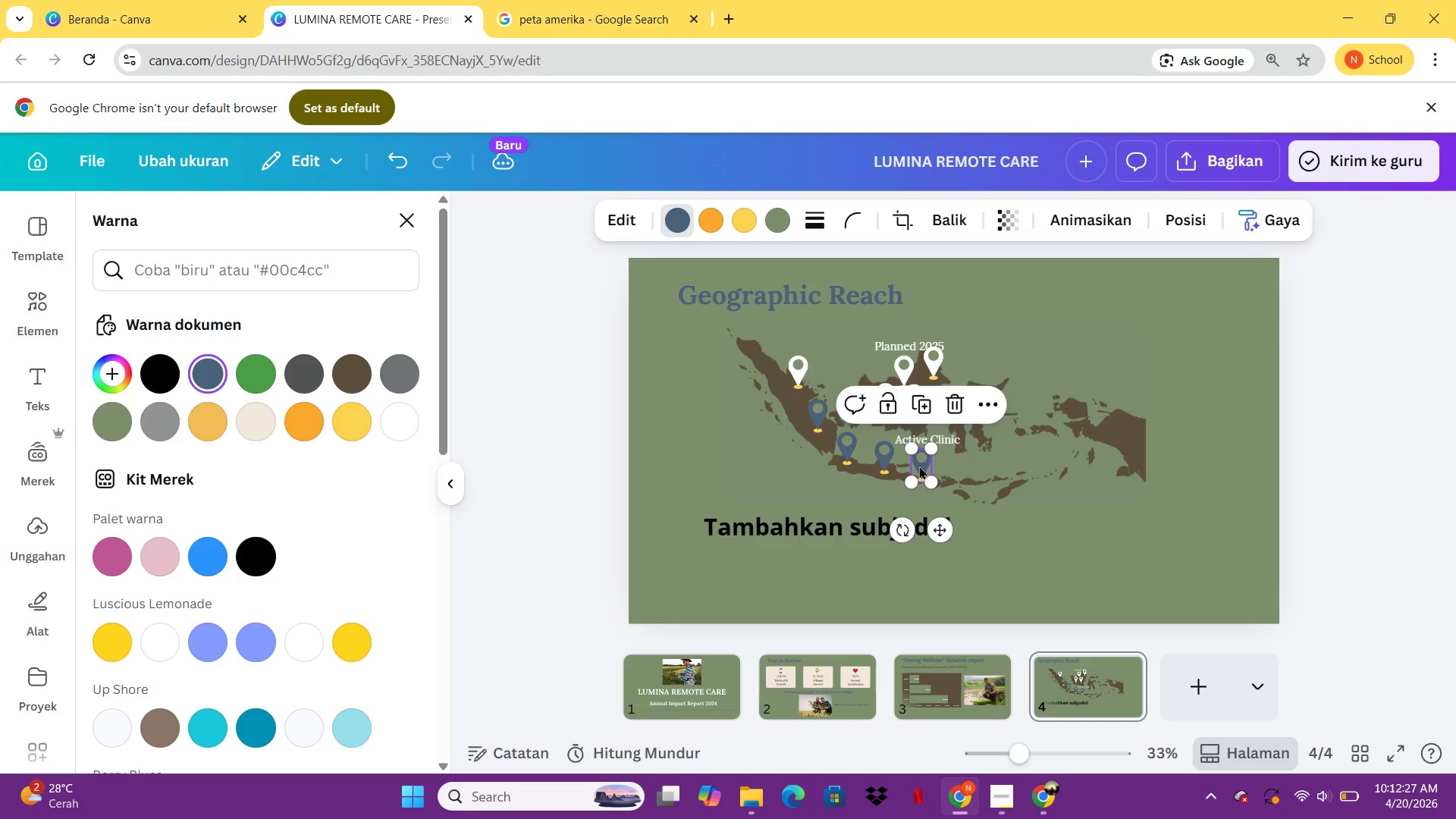 
key(Control+V)
 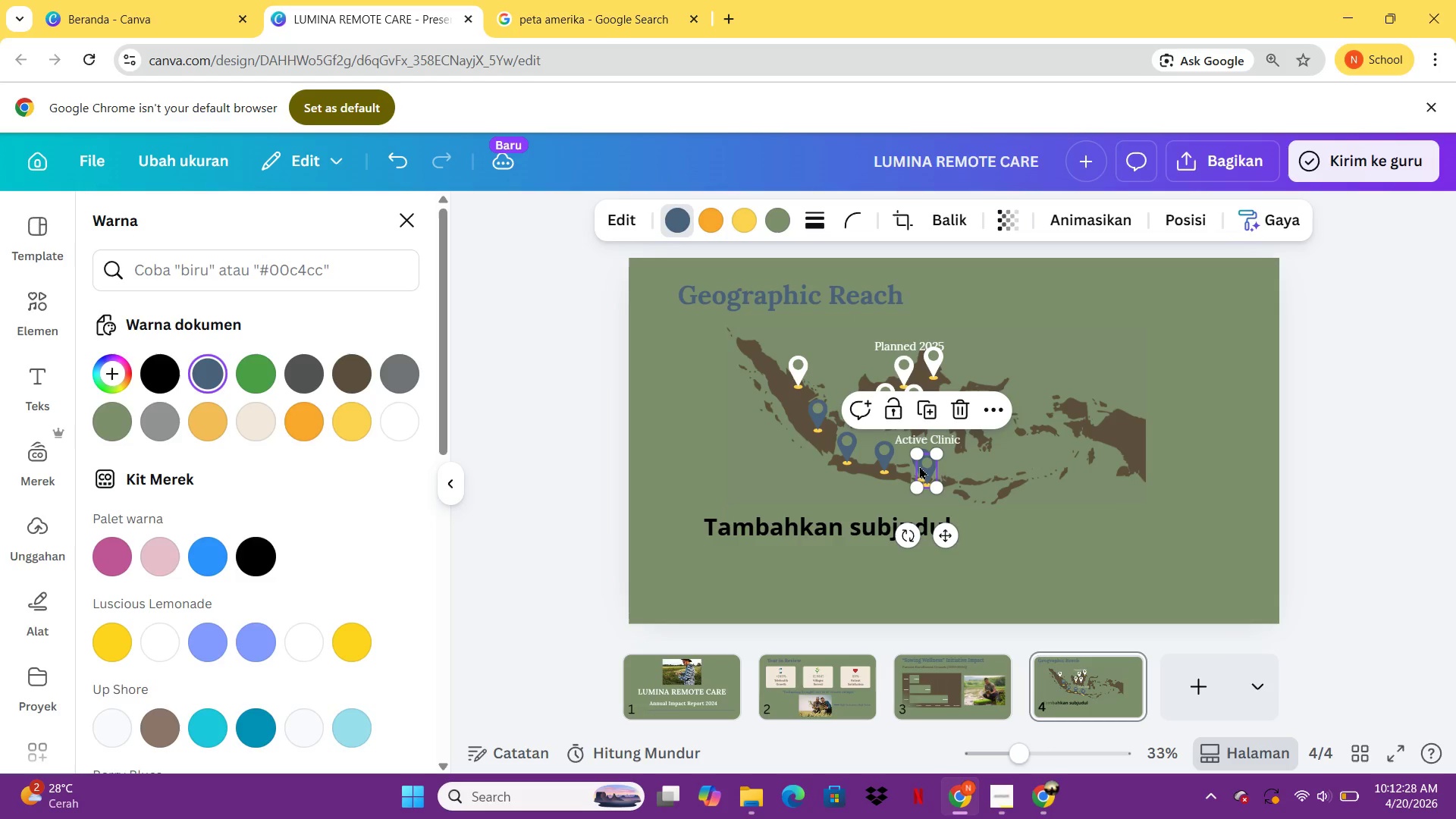 
left_click_drag(start_coordinate=[919, 466], to_coordinate=[1072, 391])
 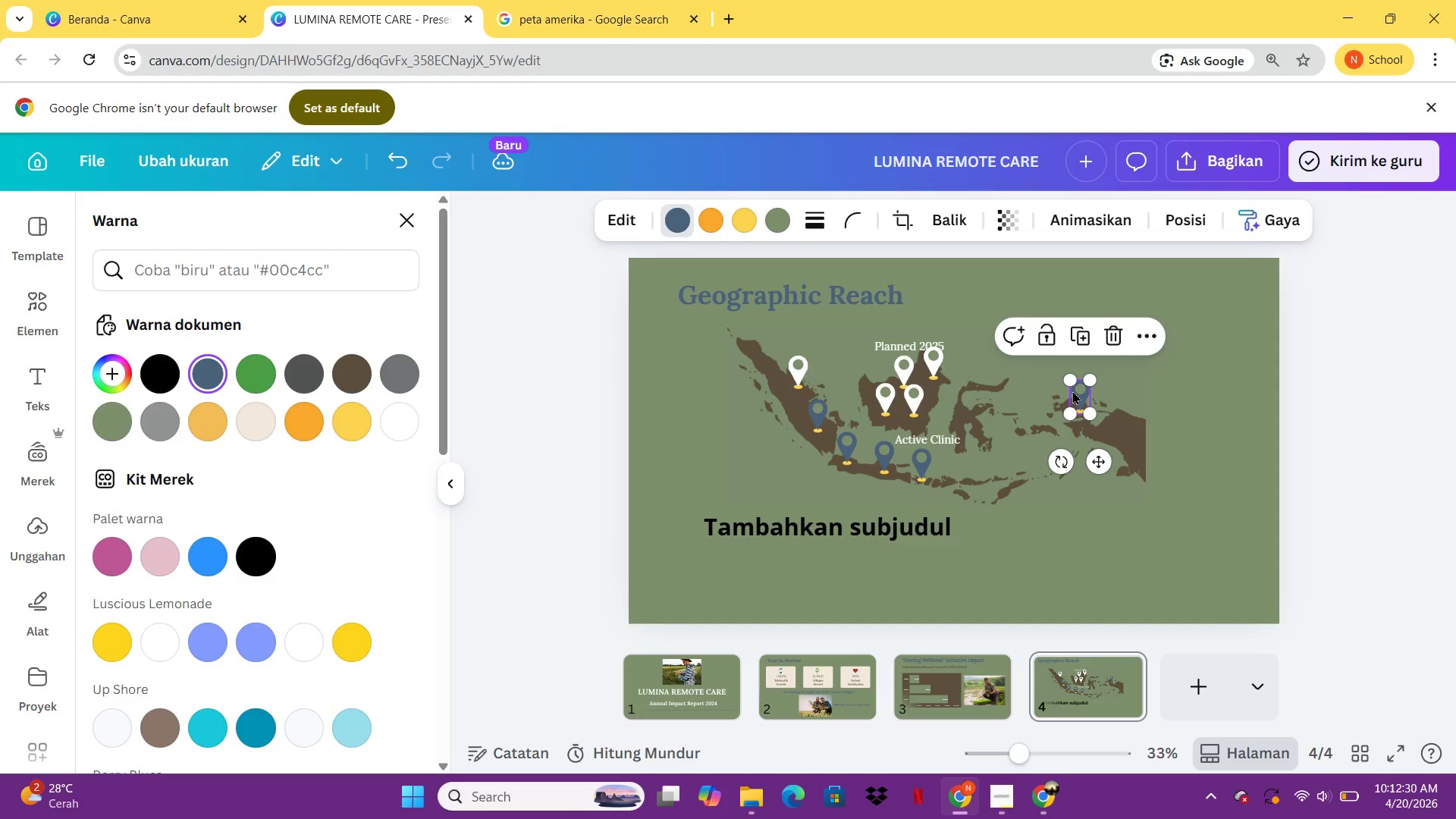 
key(Control+C)
 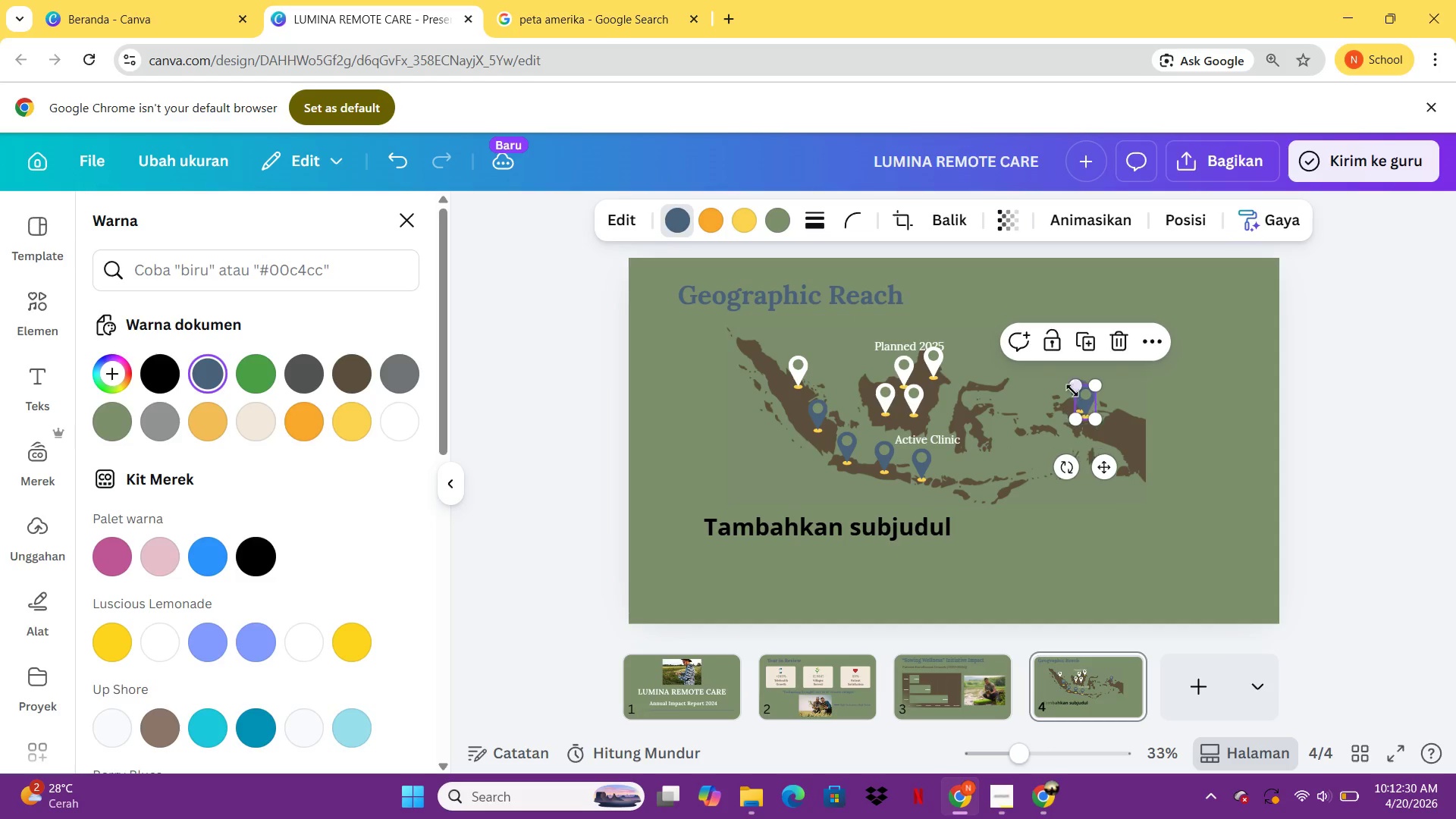 
key(Control+V)
 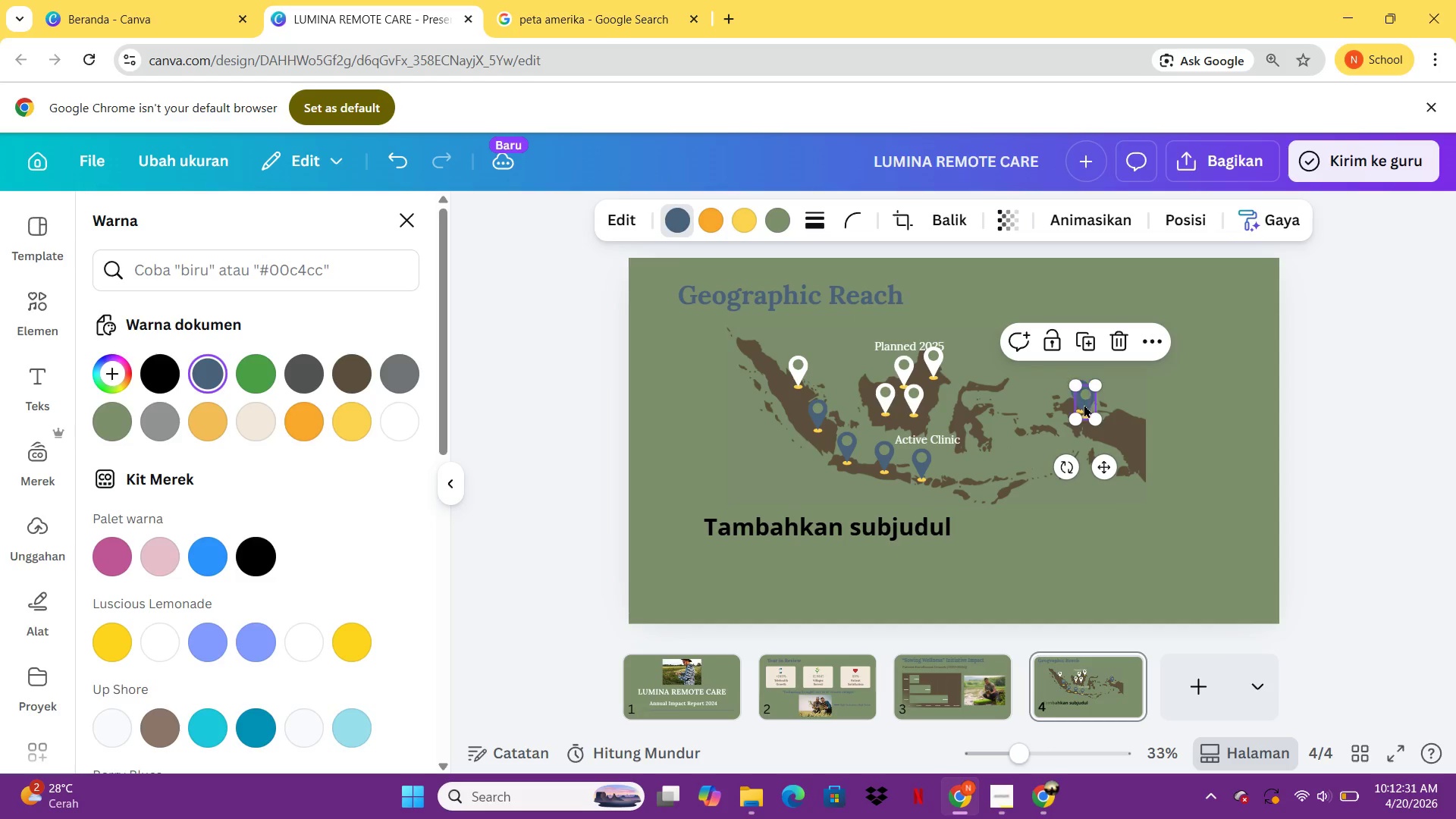 
left_click_drag(start_coordinate=[1085, 404], to_coordinate=[974, 403])
 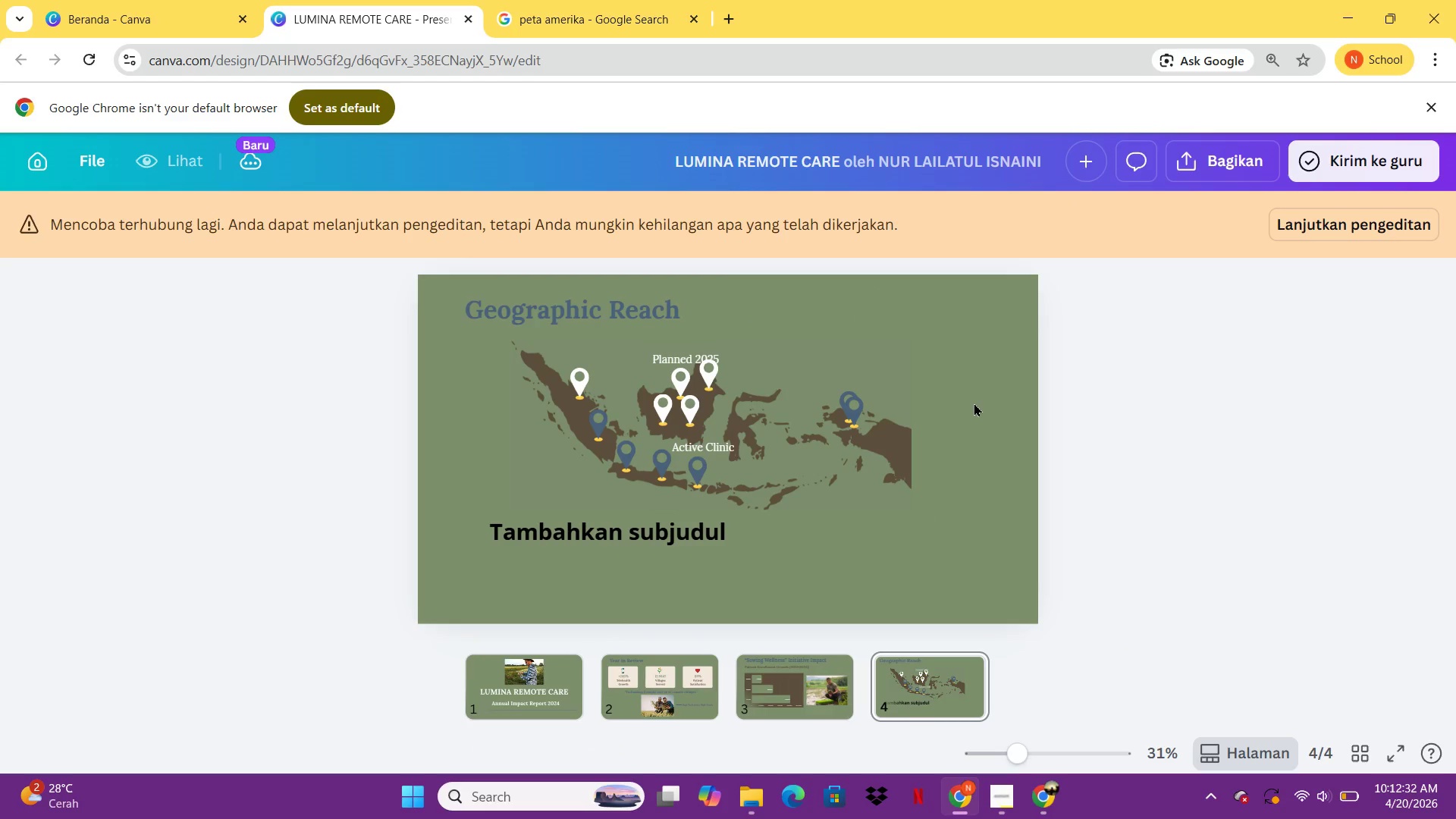 
hold_key(key=ControlLeft, duration=0.33)
 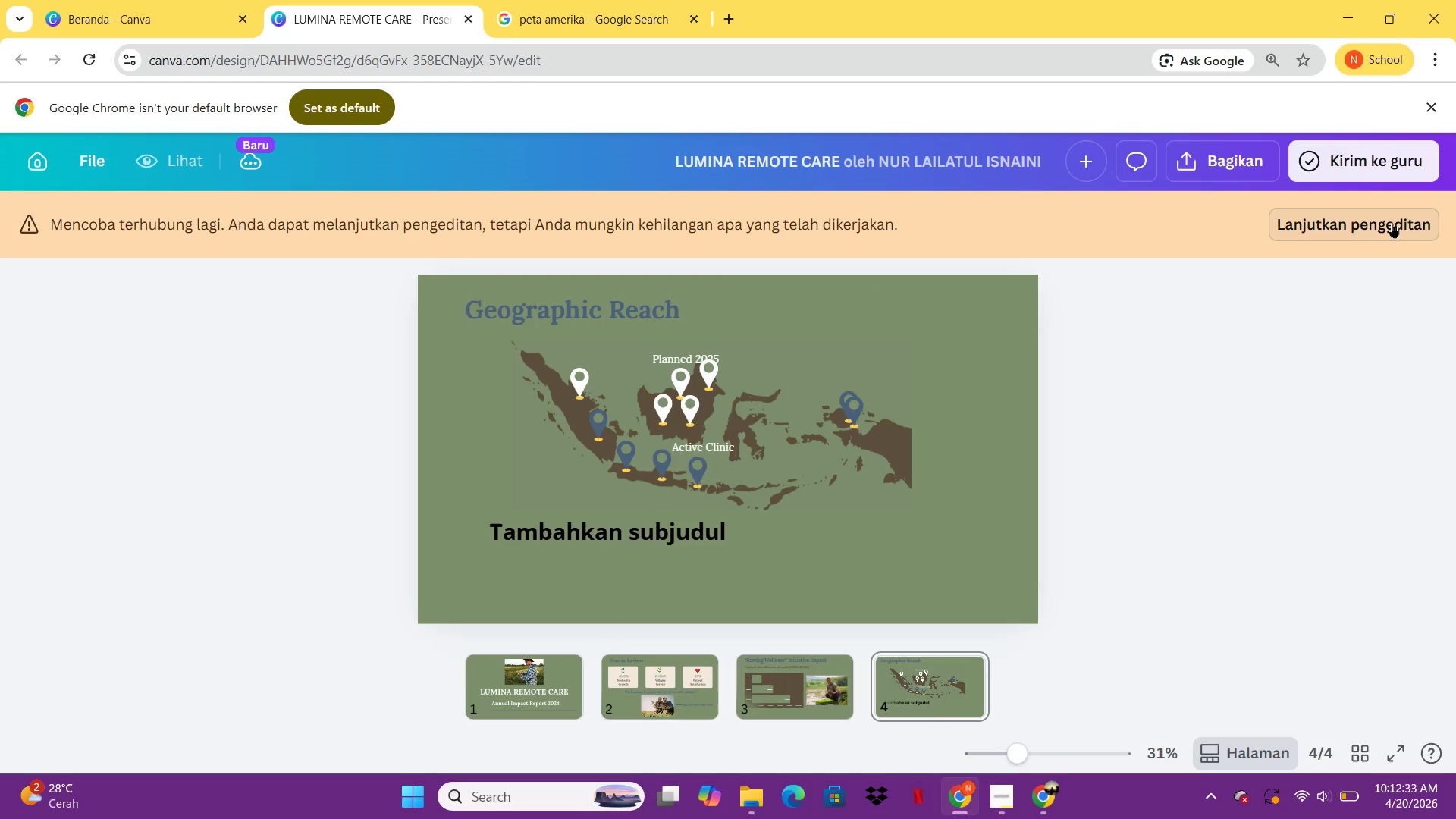 
left_click([1392, 222])
 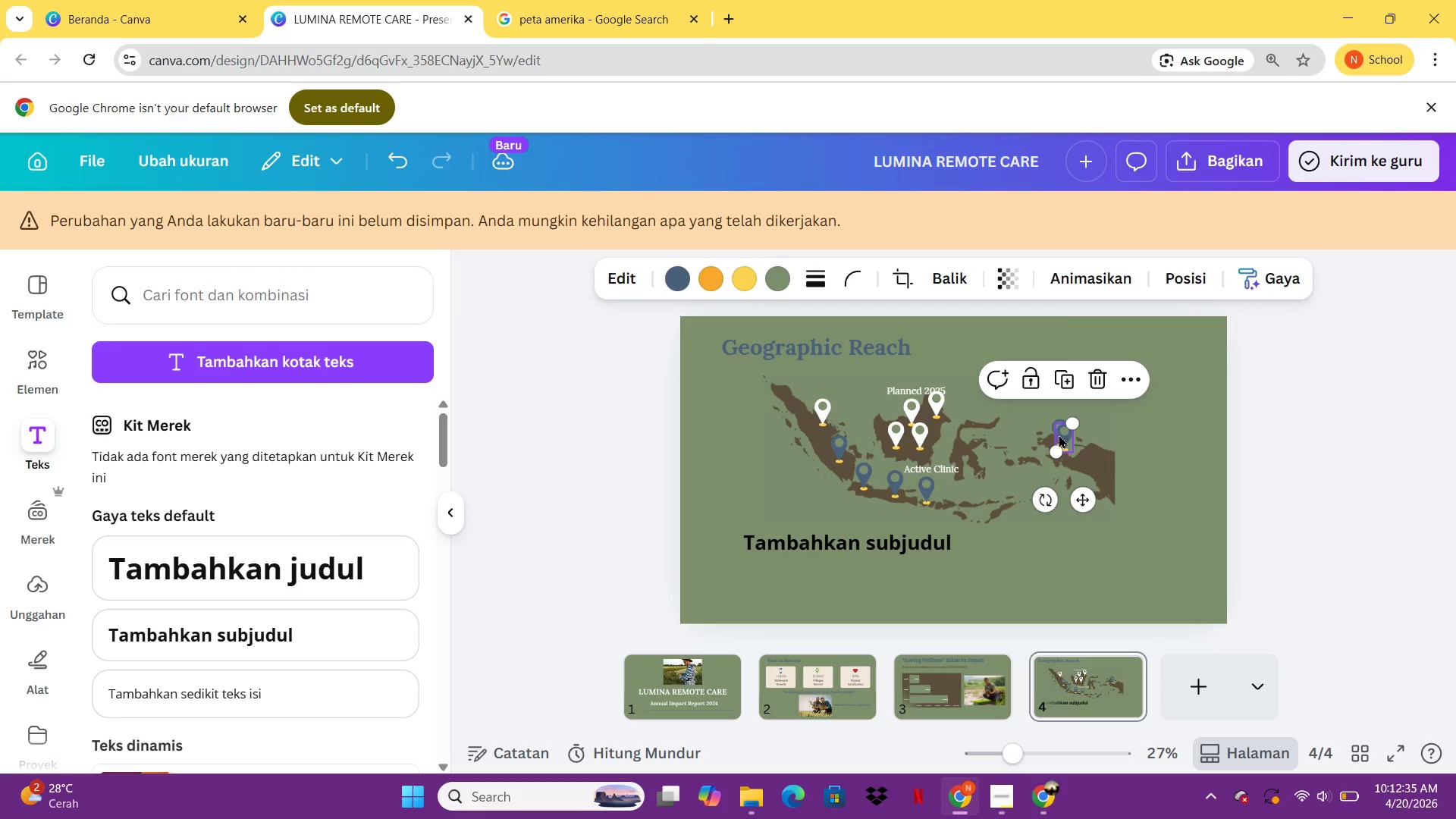 
left_click_drag(start_coordinate=[1062, 434], to_coordinate=[960, 441])
 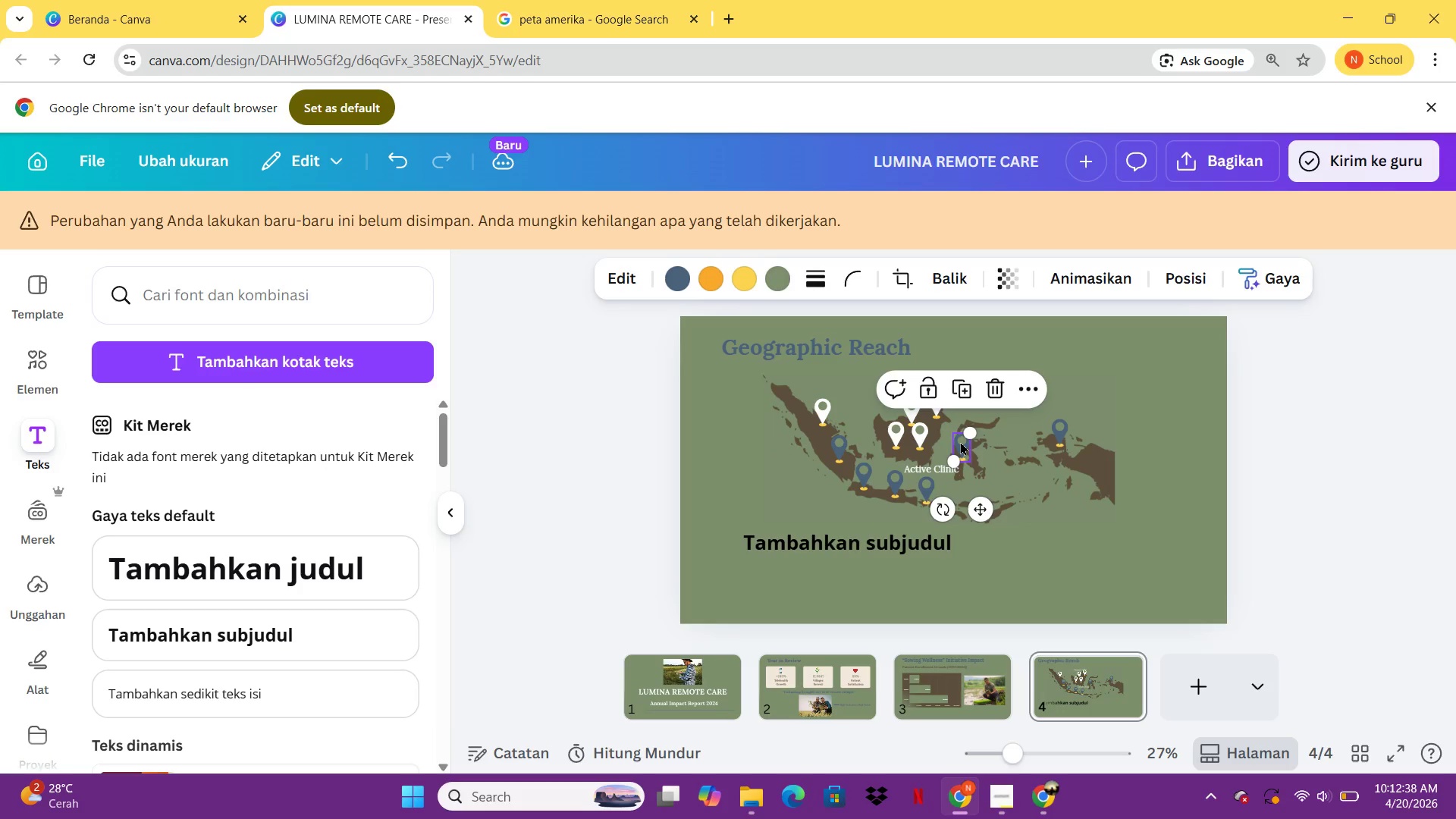 
key(Control+C)
 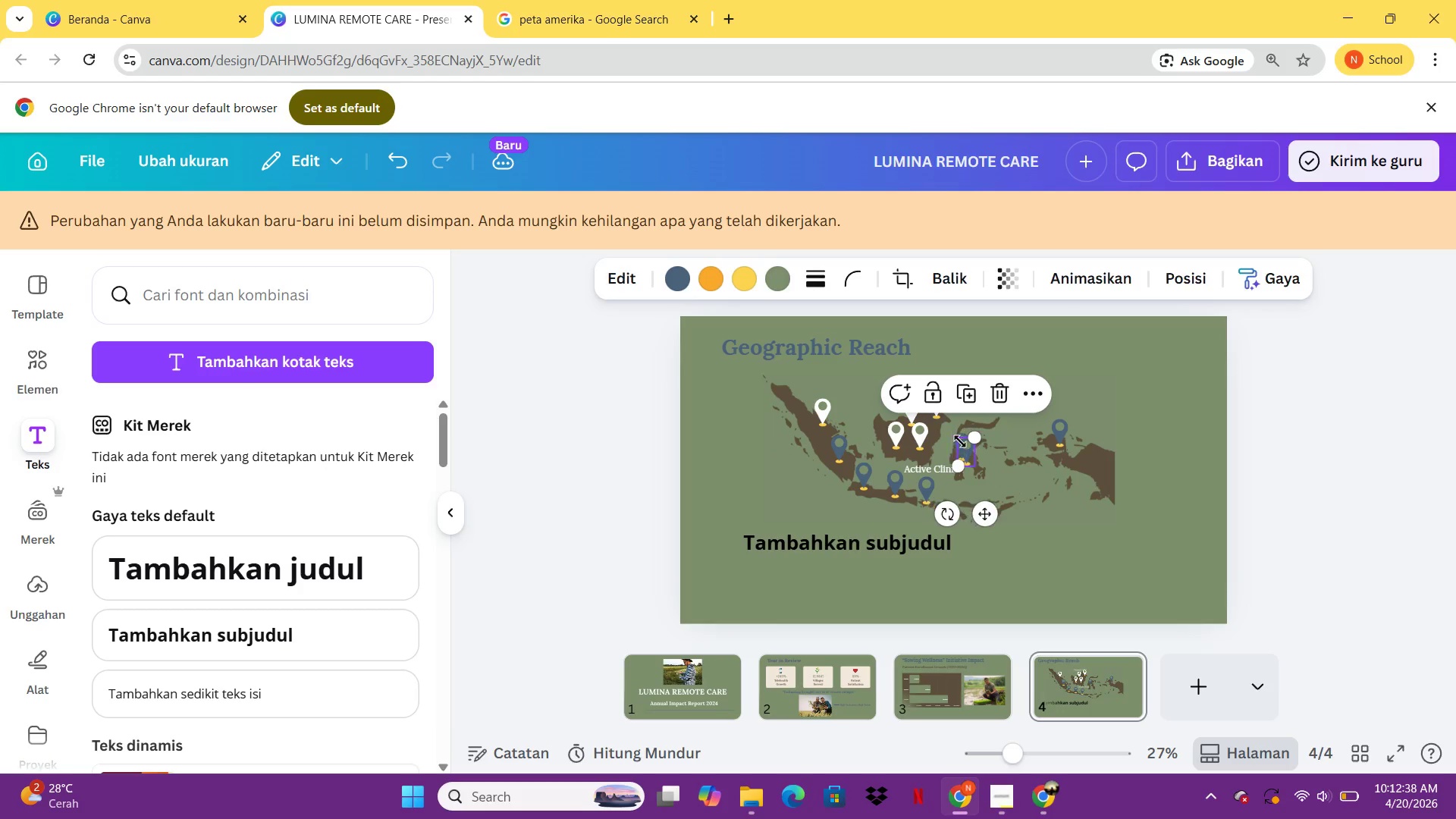 
key(Control+V)
 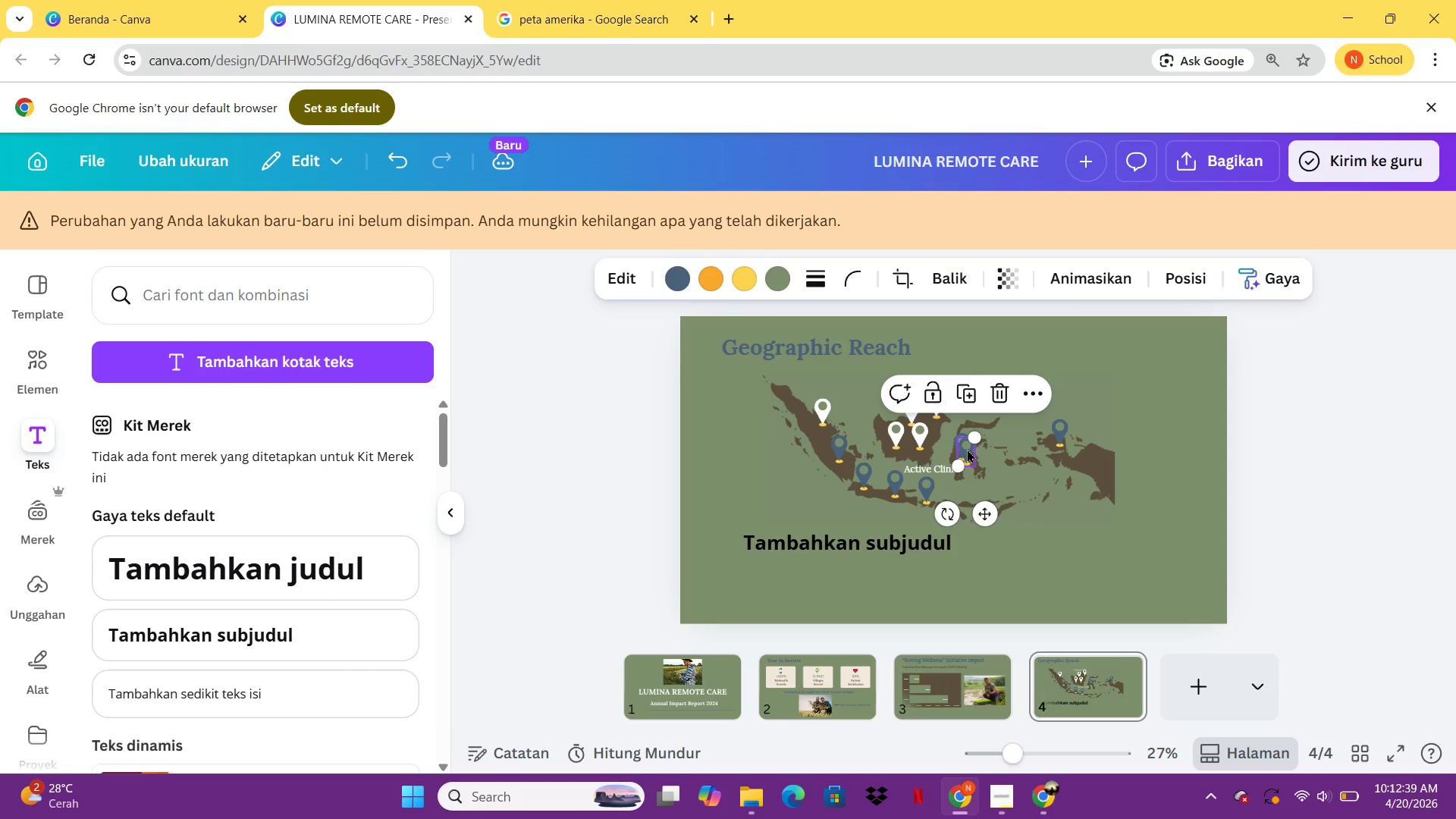 
left_click_drag(start_coordinate=[967, 450], to_coordinate=[1098, 451])
 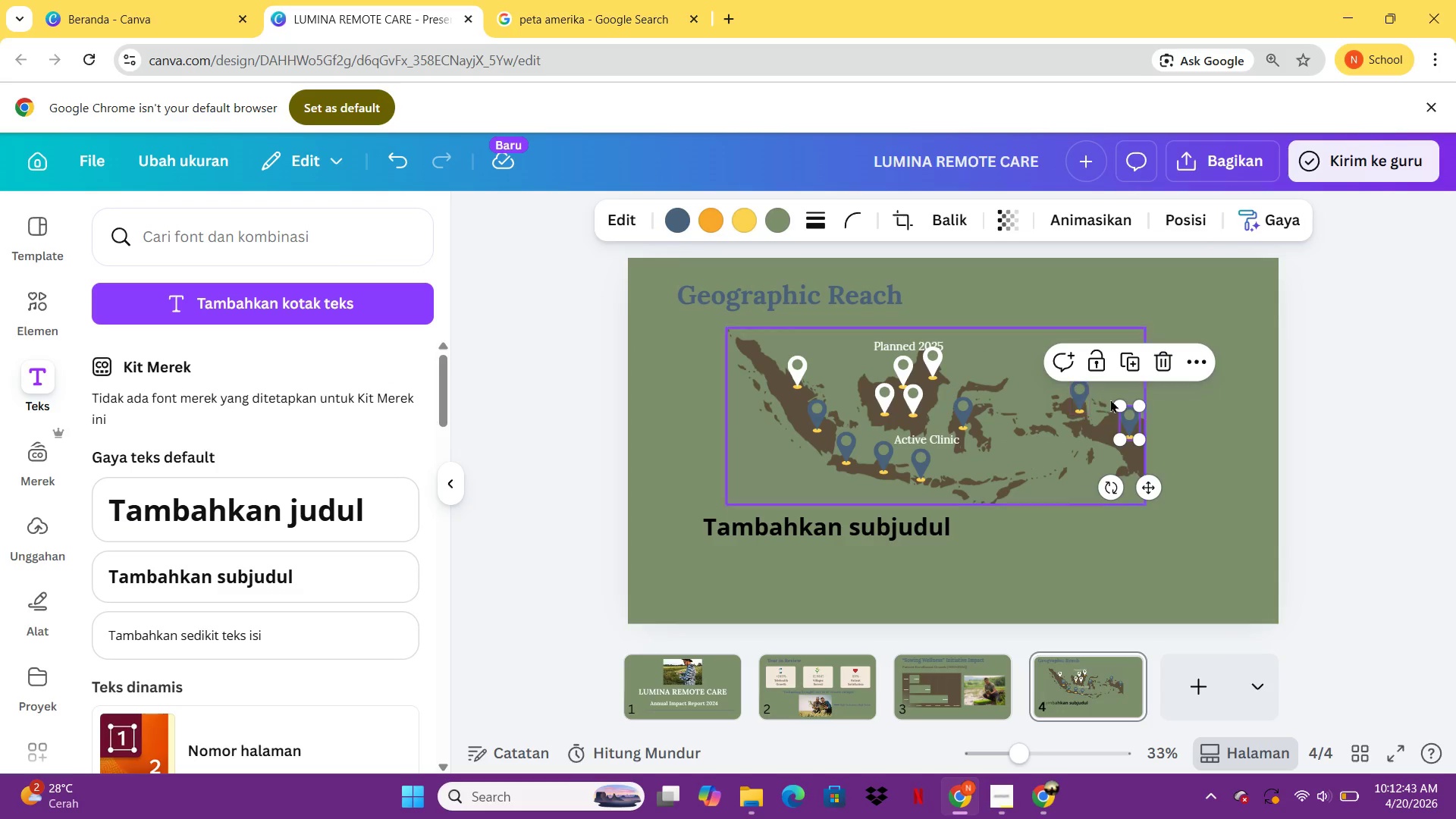 
key(Control+C)
 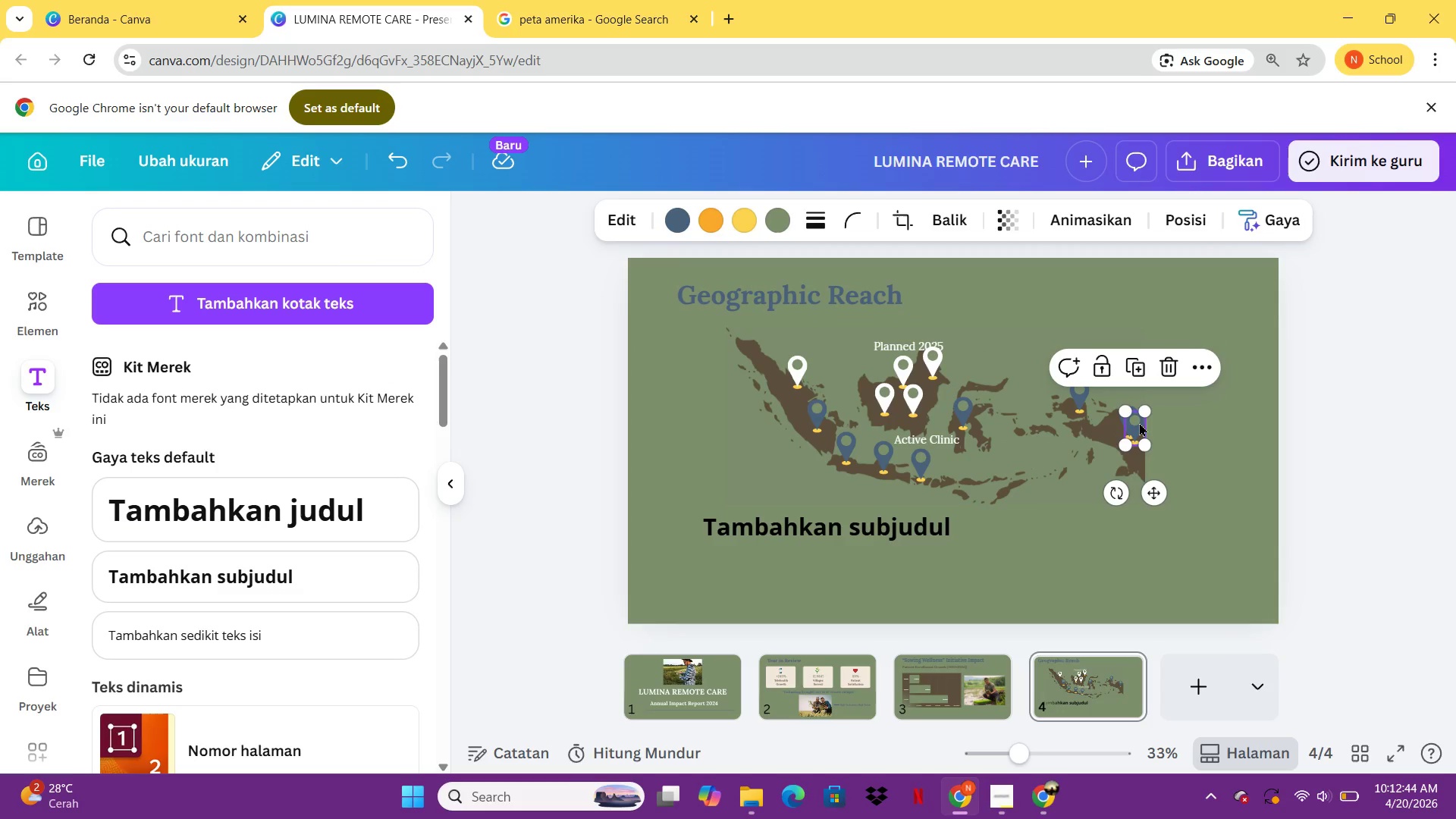 
key(Control+V)
 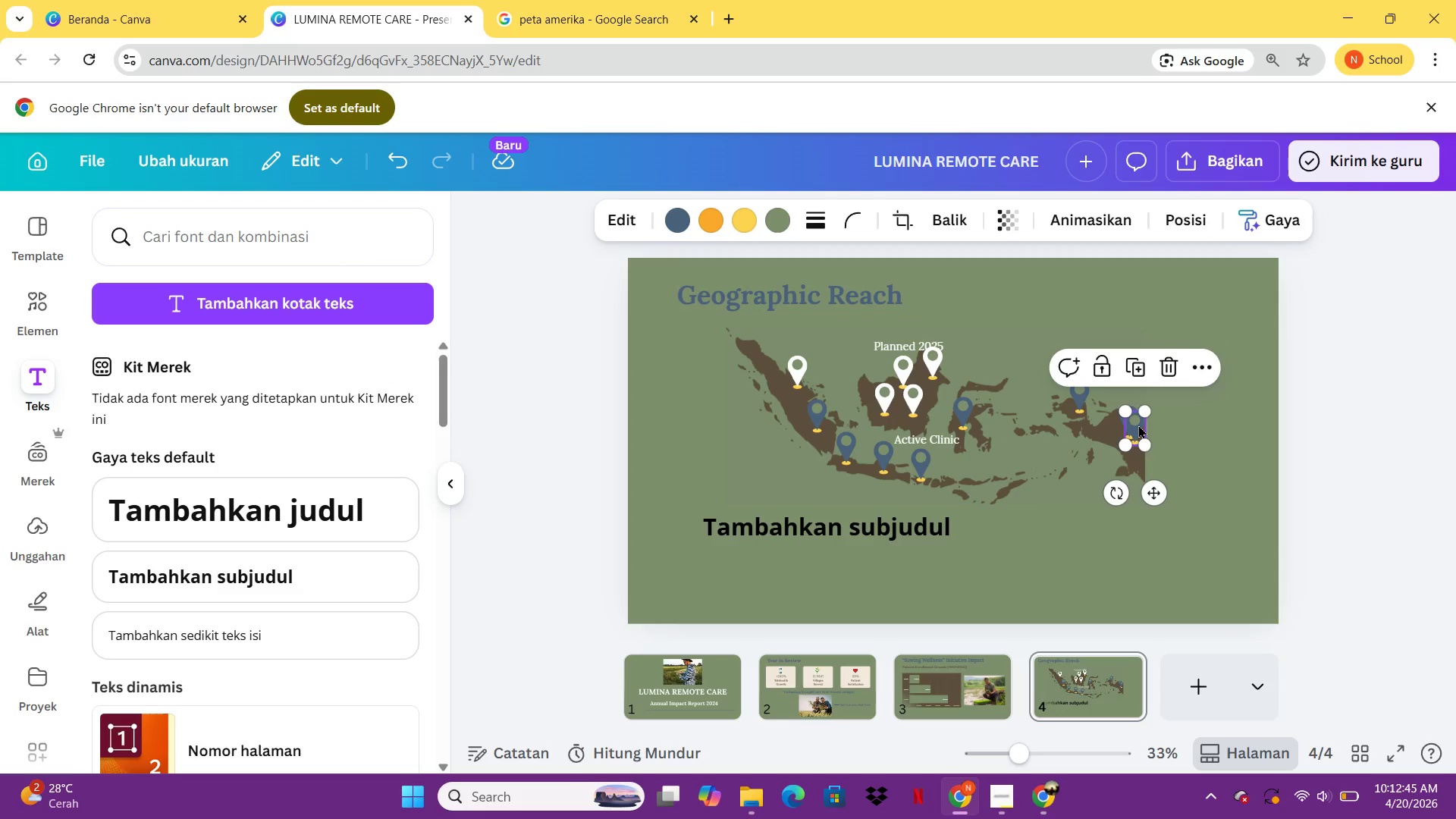 
left_click_drag(start_coordinate=[1138, 425], to_coordinate=[1117, 422])
 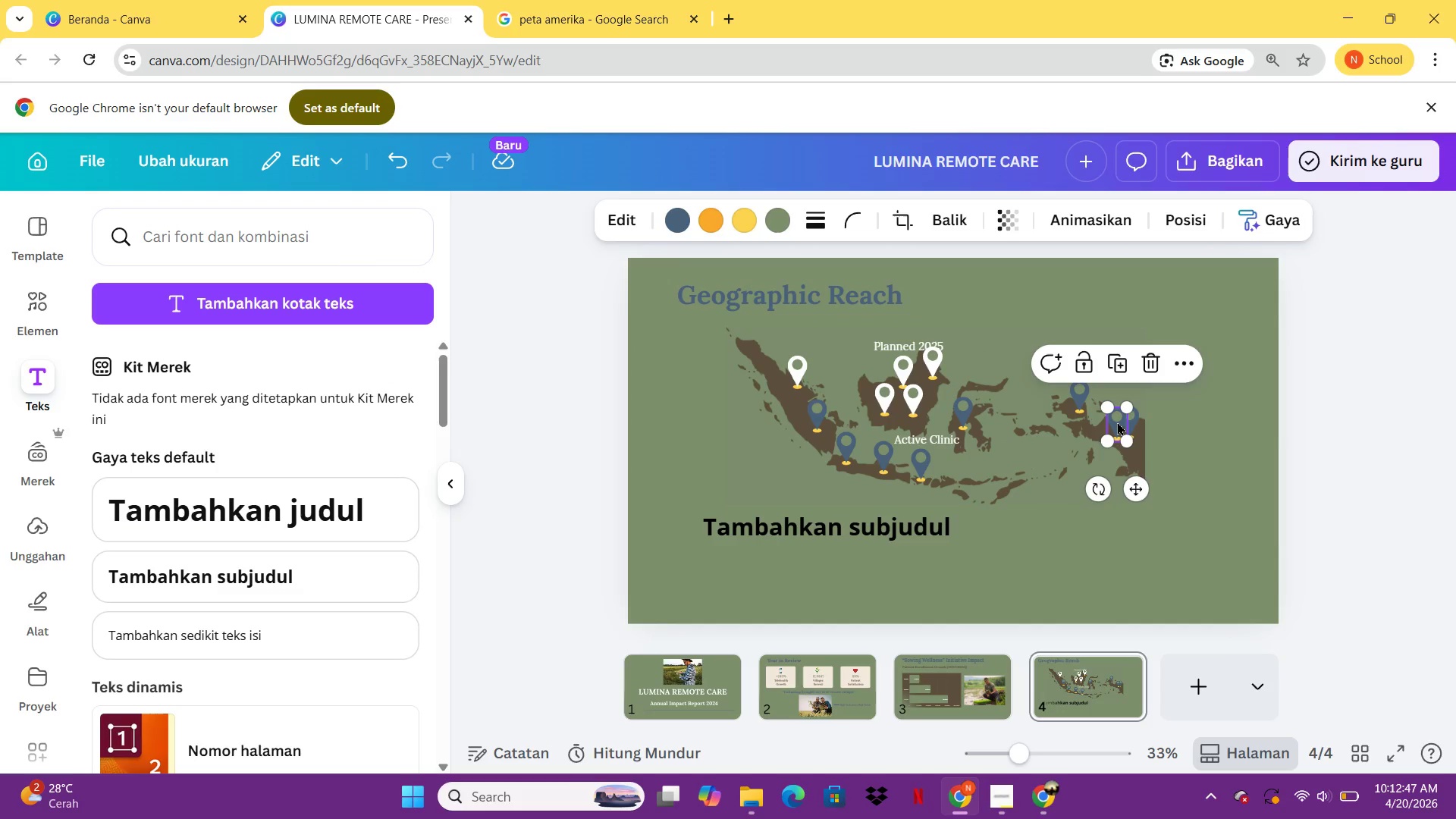 
key(Control+C)
 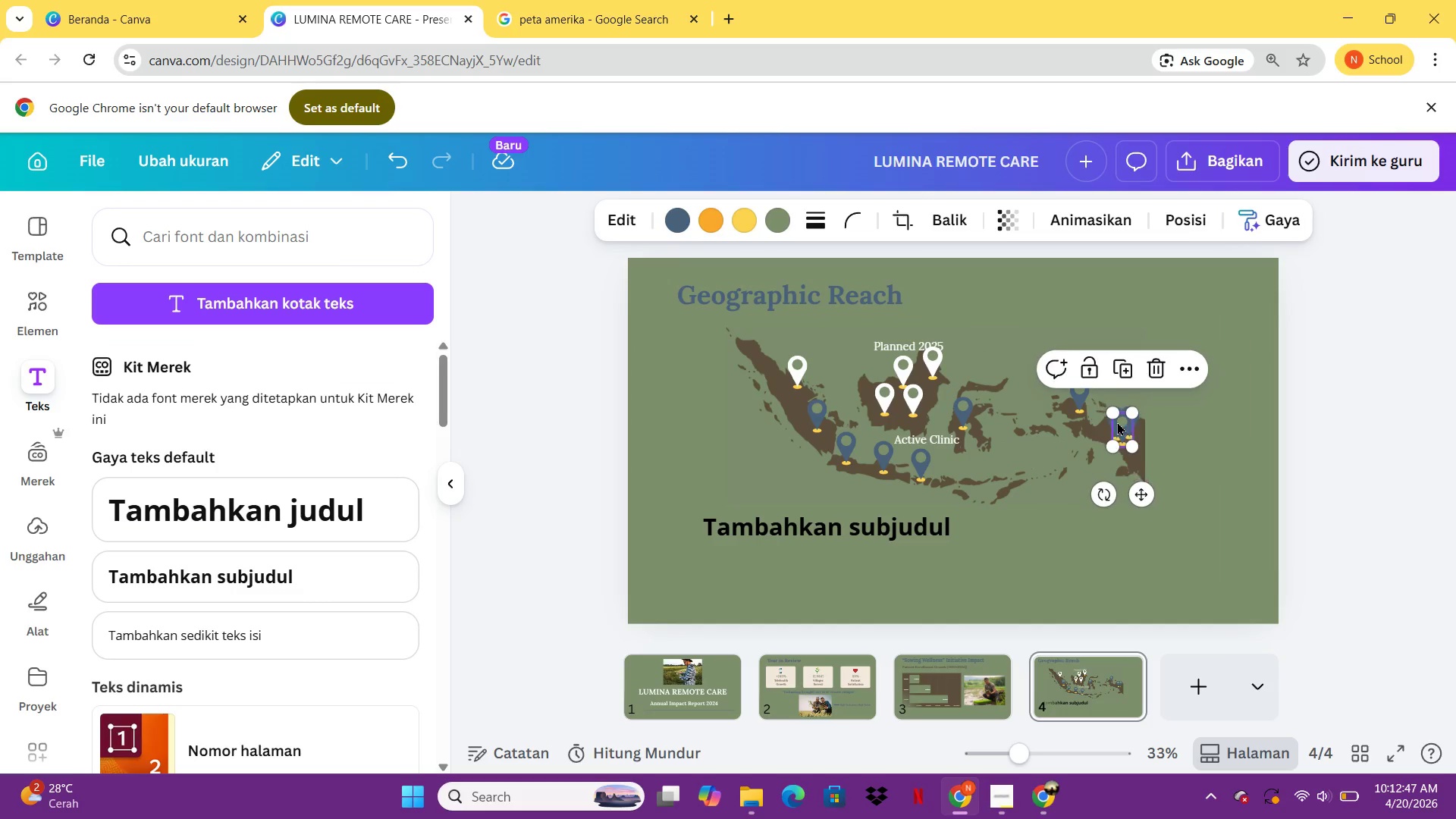 
key(Control+V)
 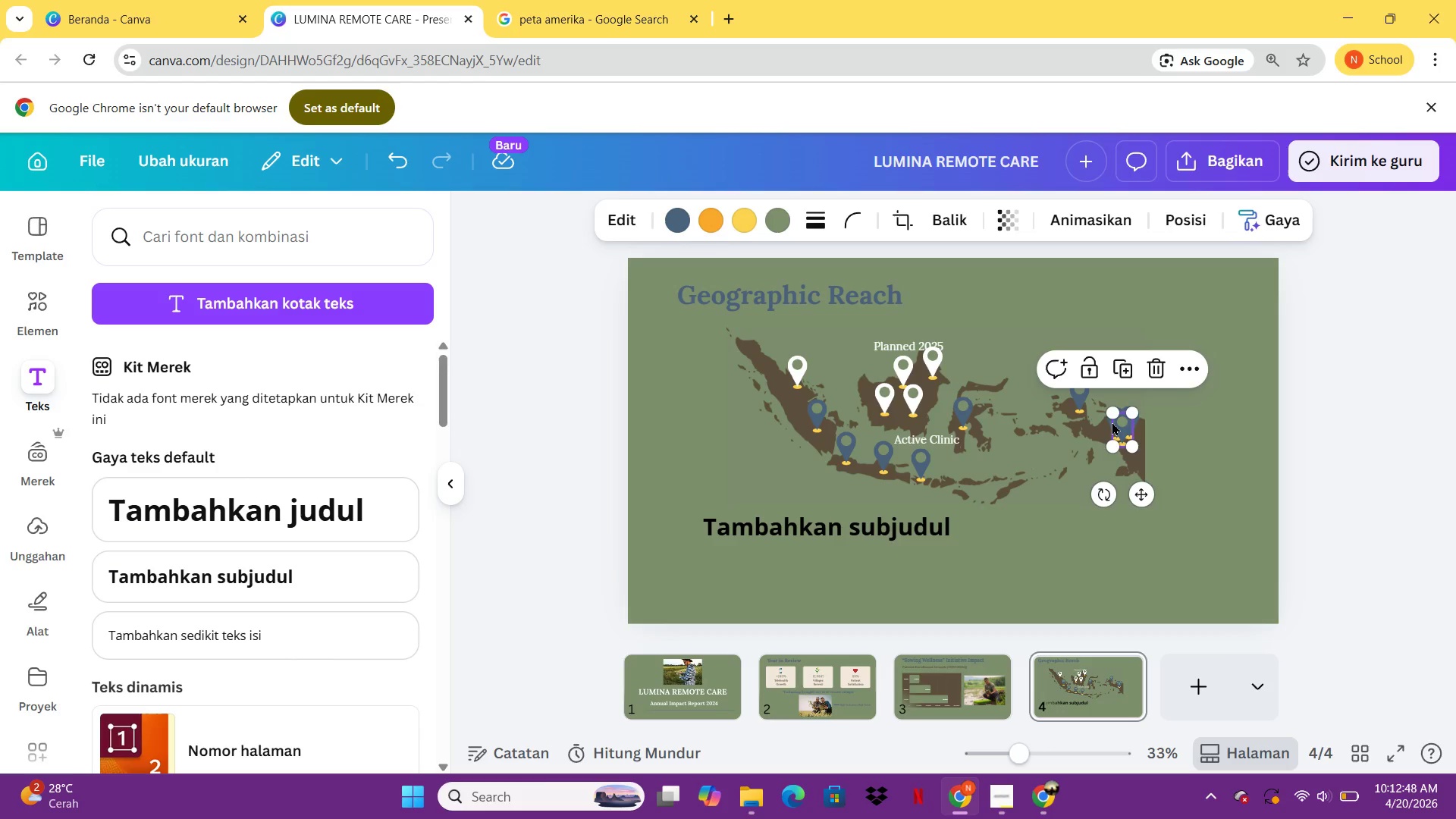 
left_click_drag(start_coordinate=[1117, 422], to_coordinate=[826, 422])
 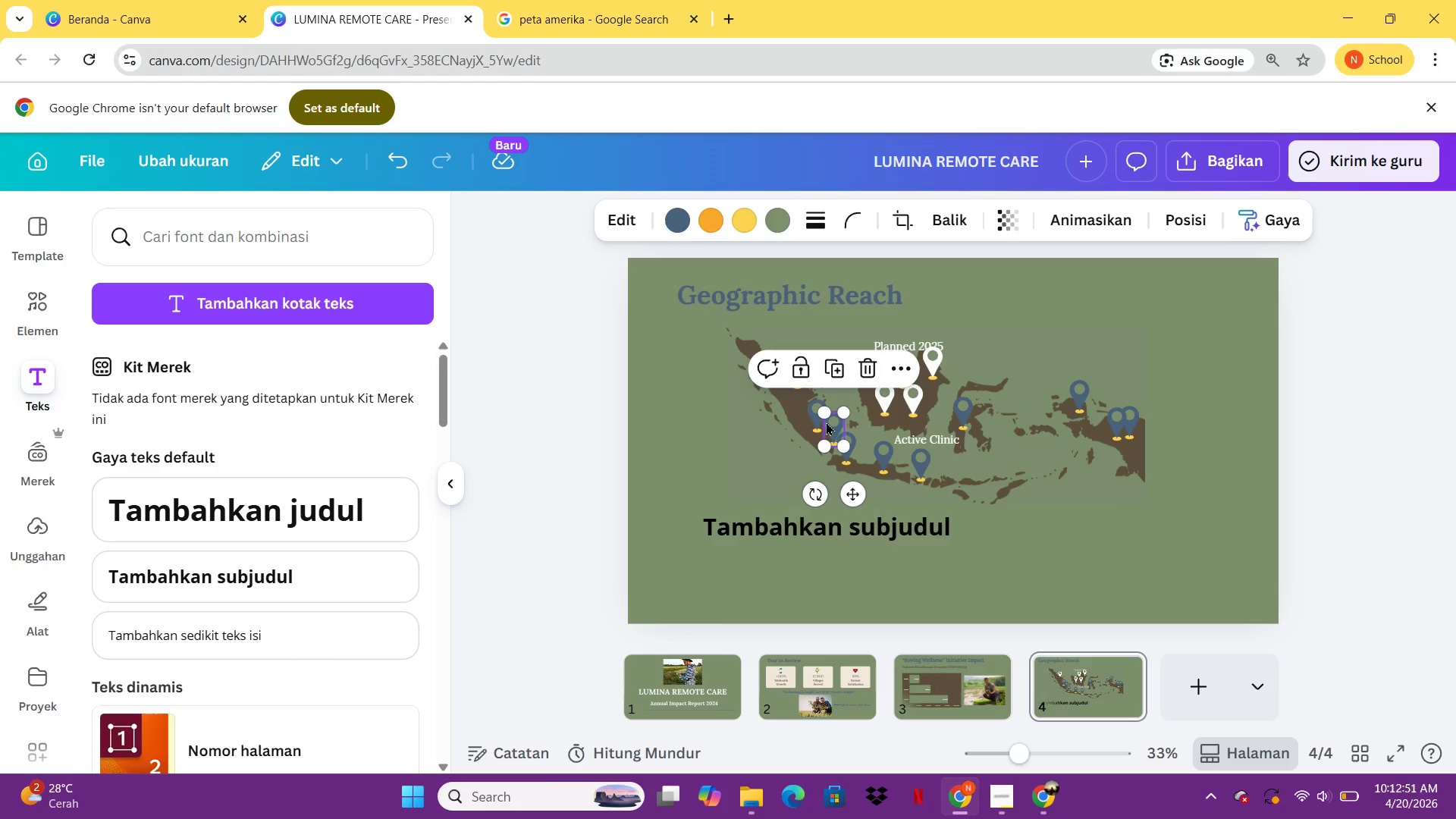 
key(Control+C)
 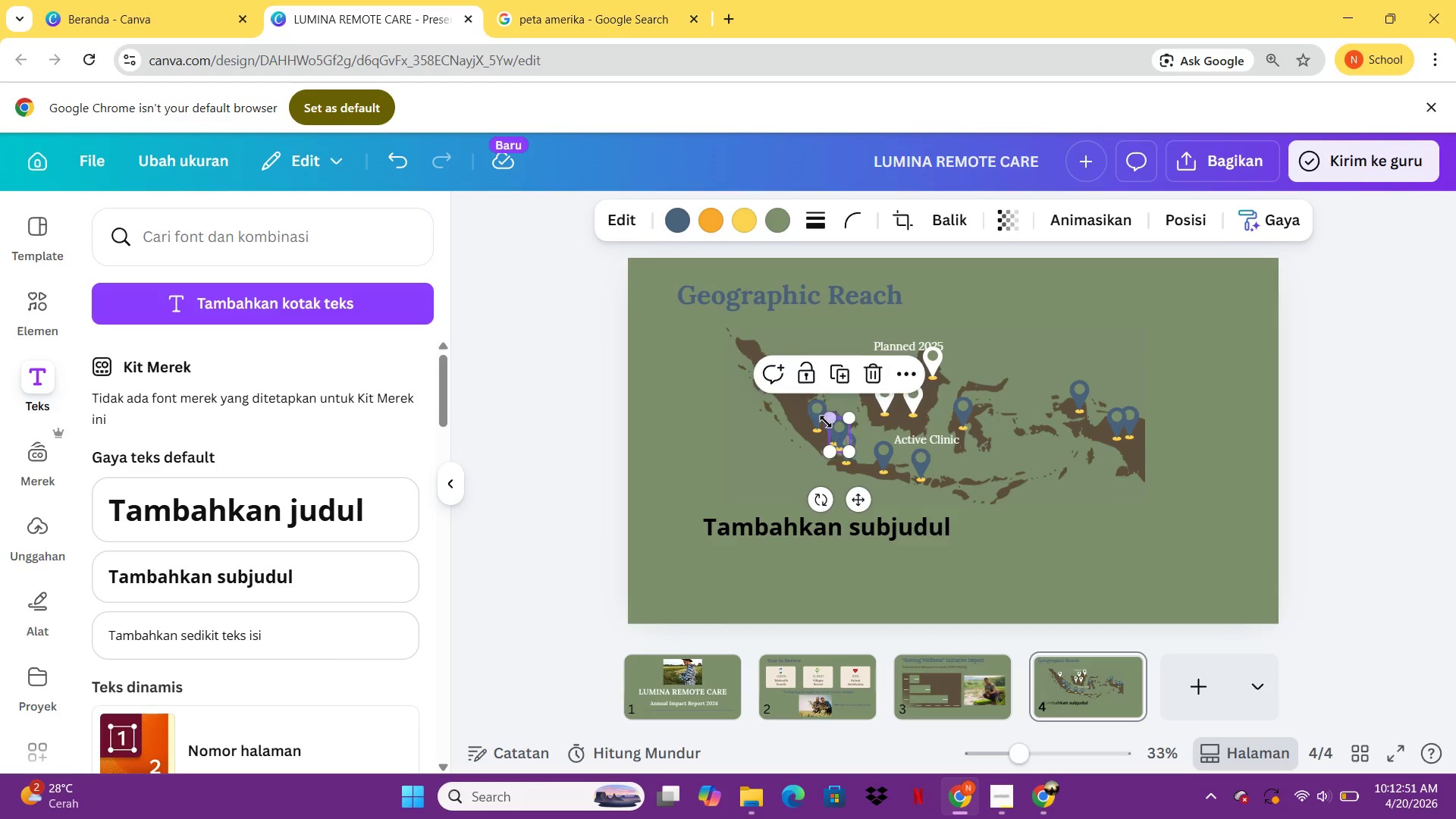 
key(Control+V)
 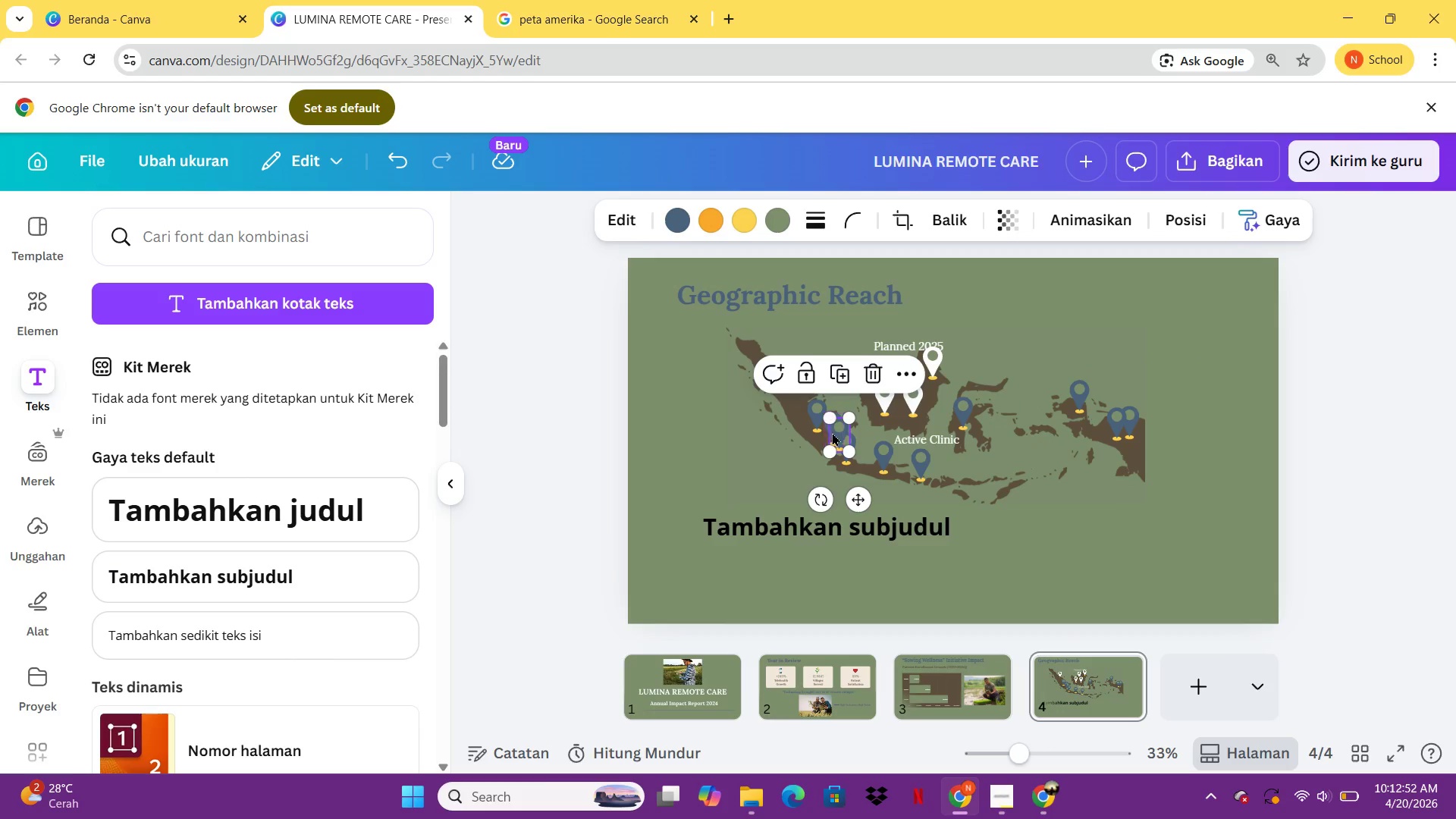 
left_click_drag(start_coordinate=[833, 433], to_coordinate=[858, 452])
 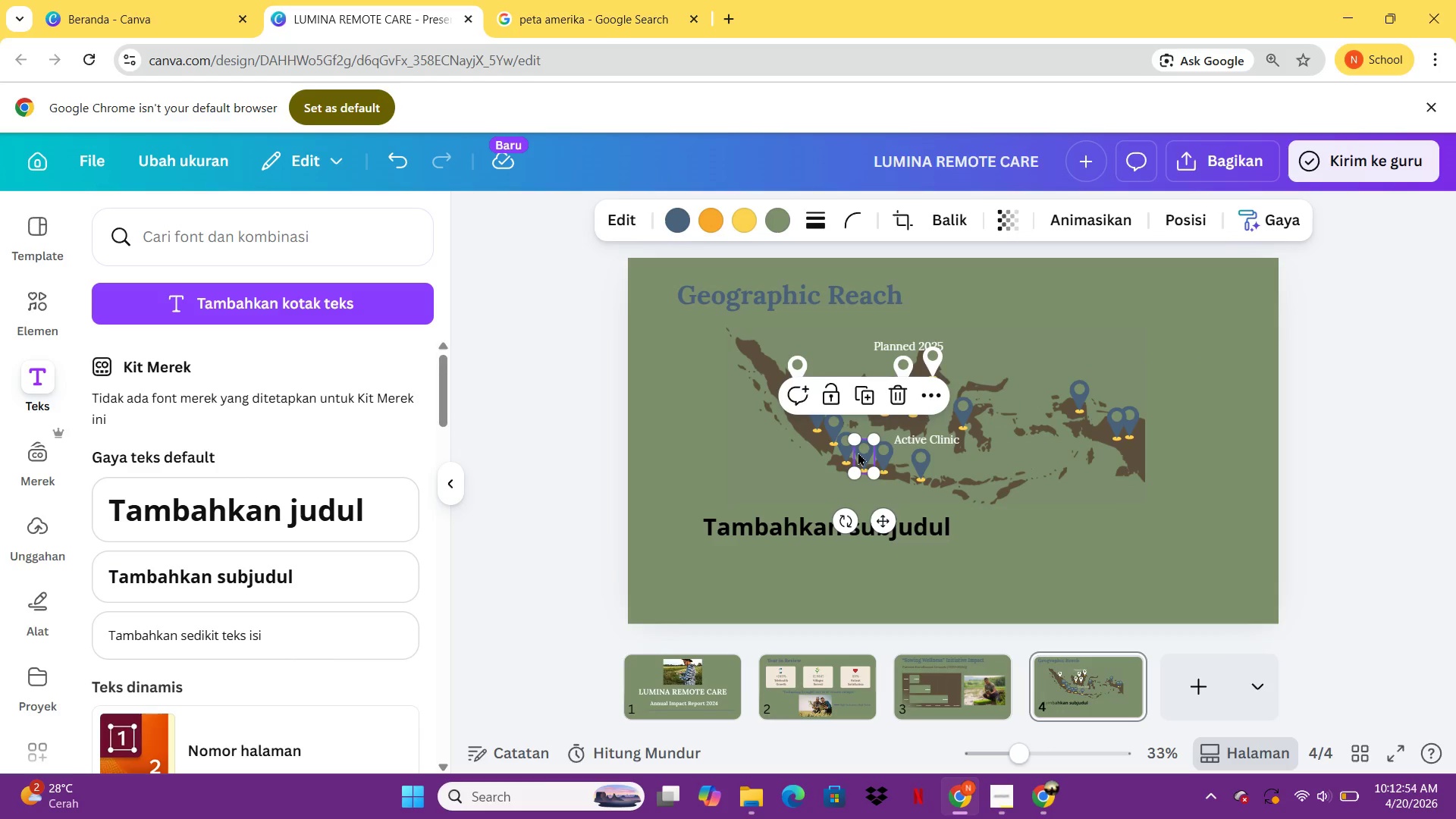 
key(Control+C)
 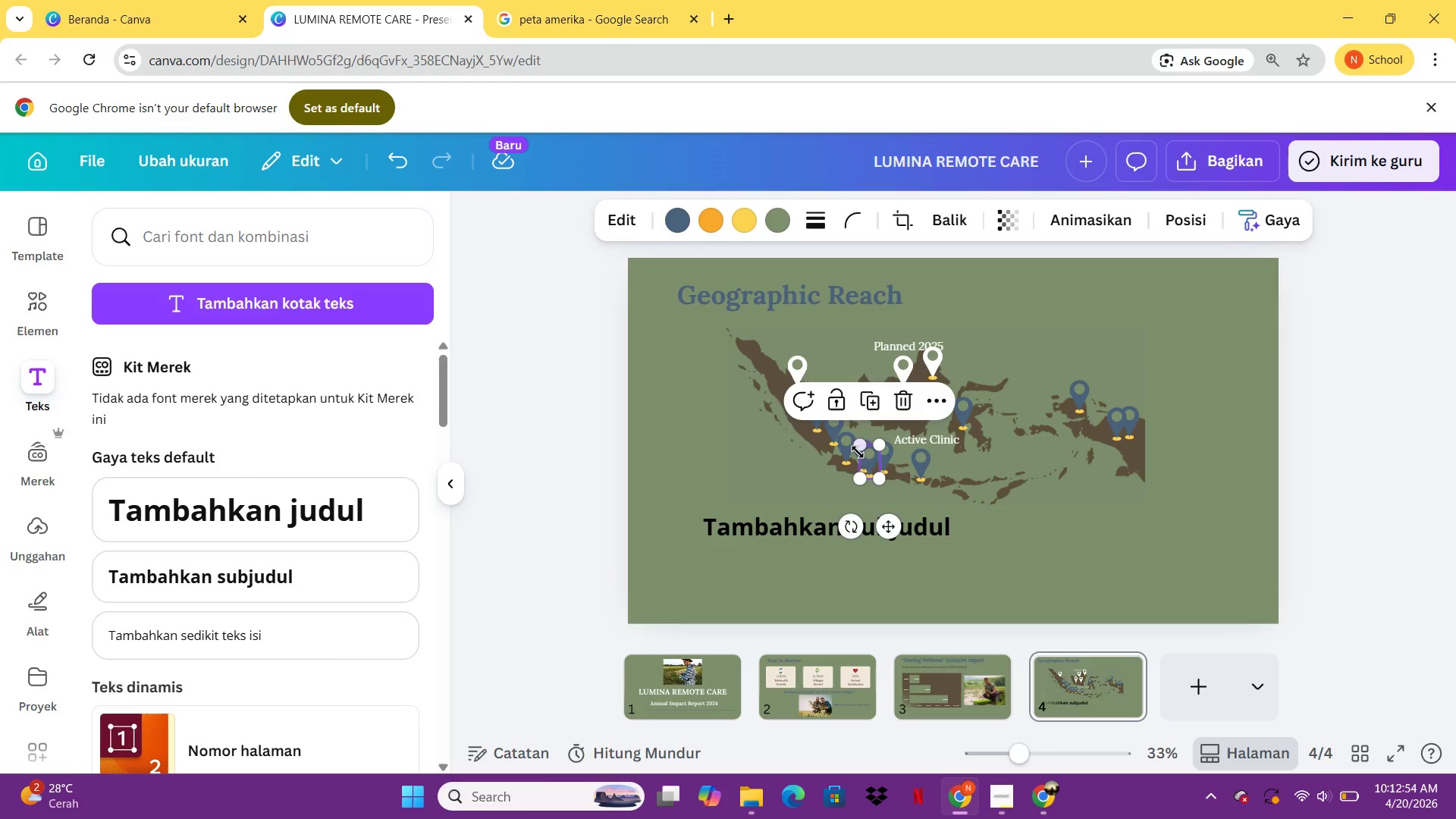 
key(Control+V)
 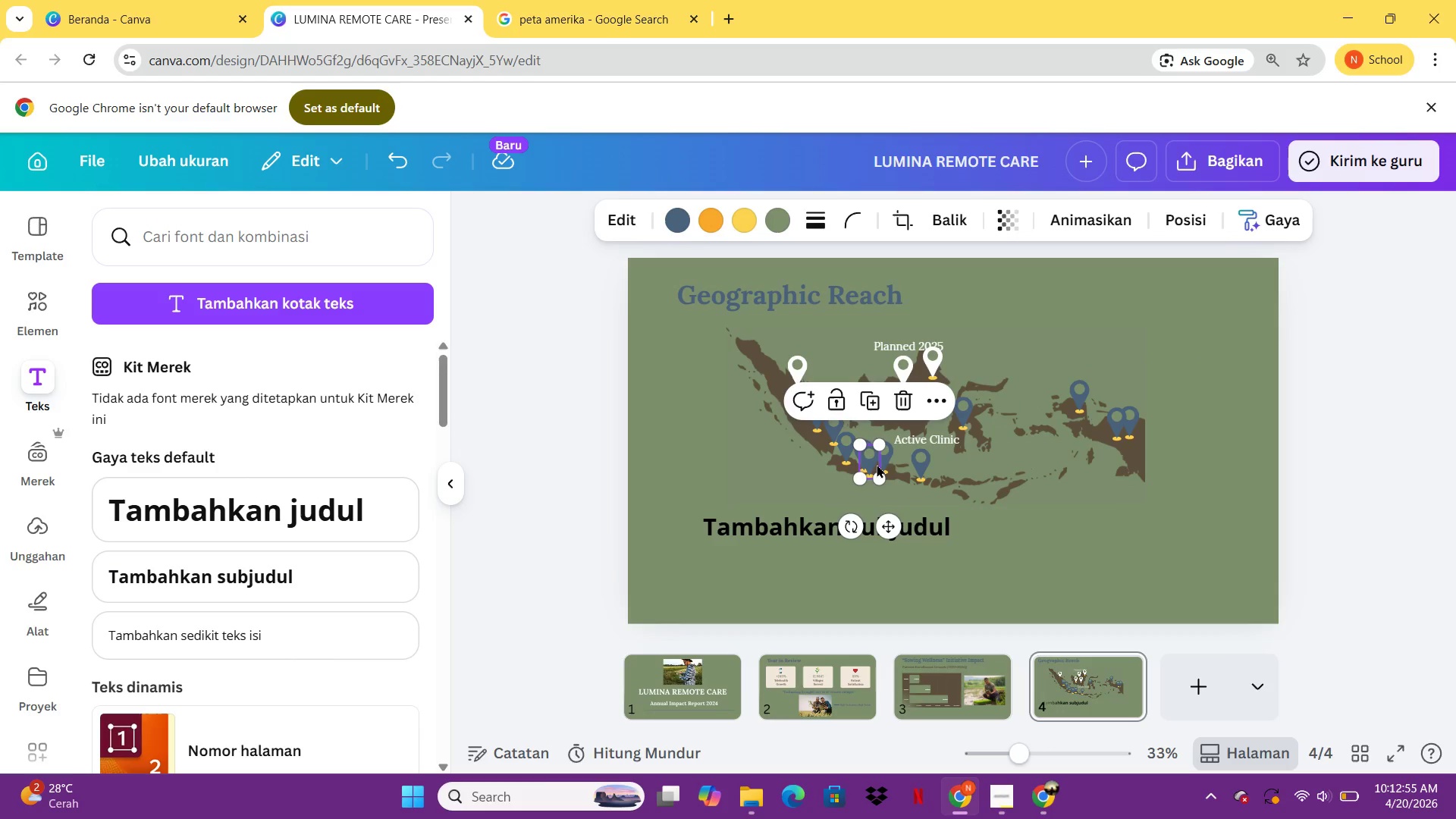 
left_click_drag(start_coordinate=[877, 464], to_coordinate=[1083, 418])
 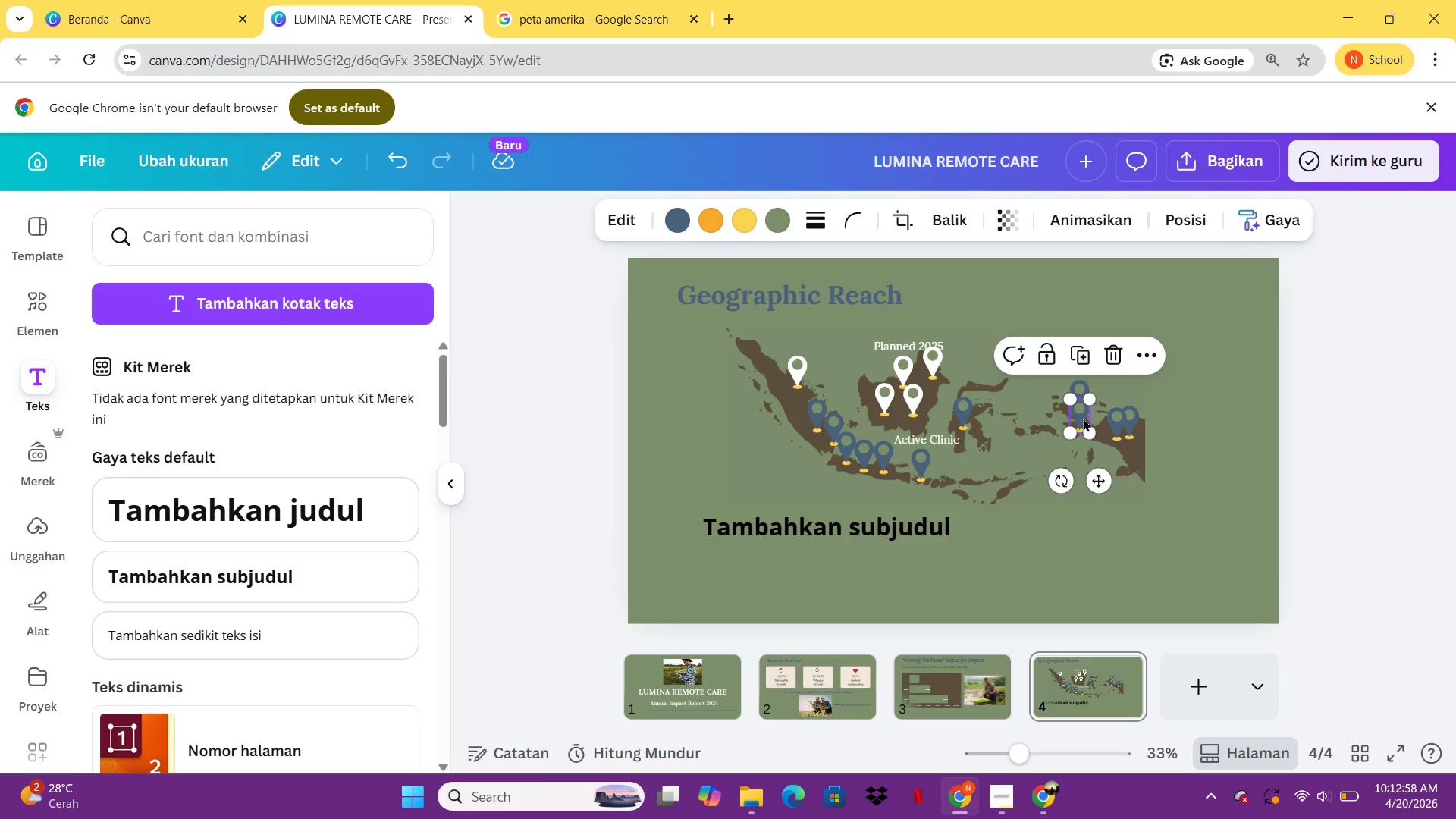 
key(Control+C)
 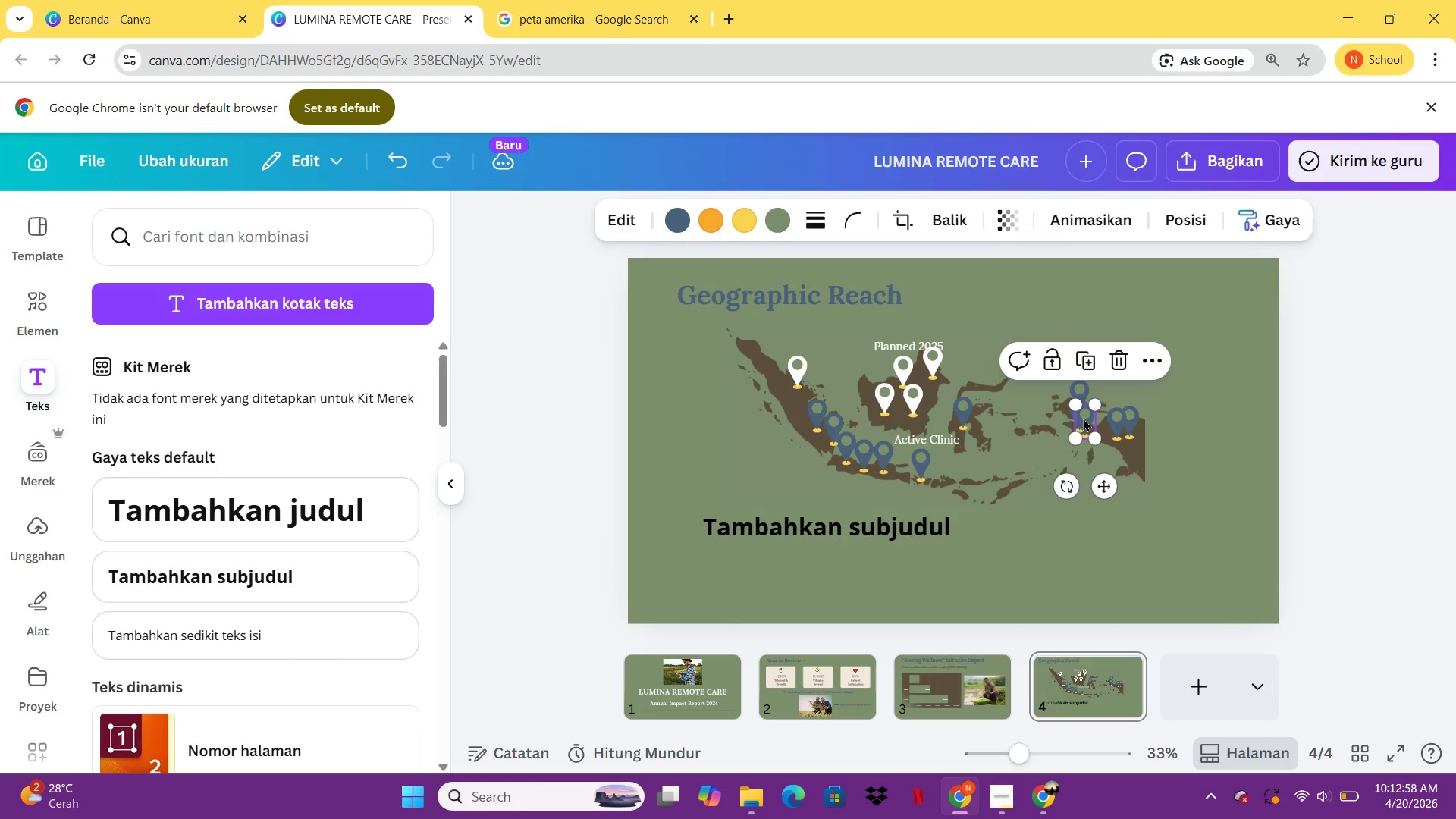 
key(Control+V)
 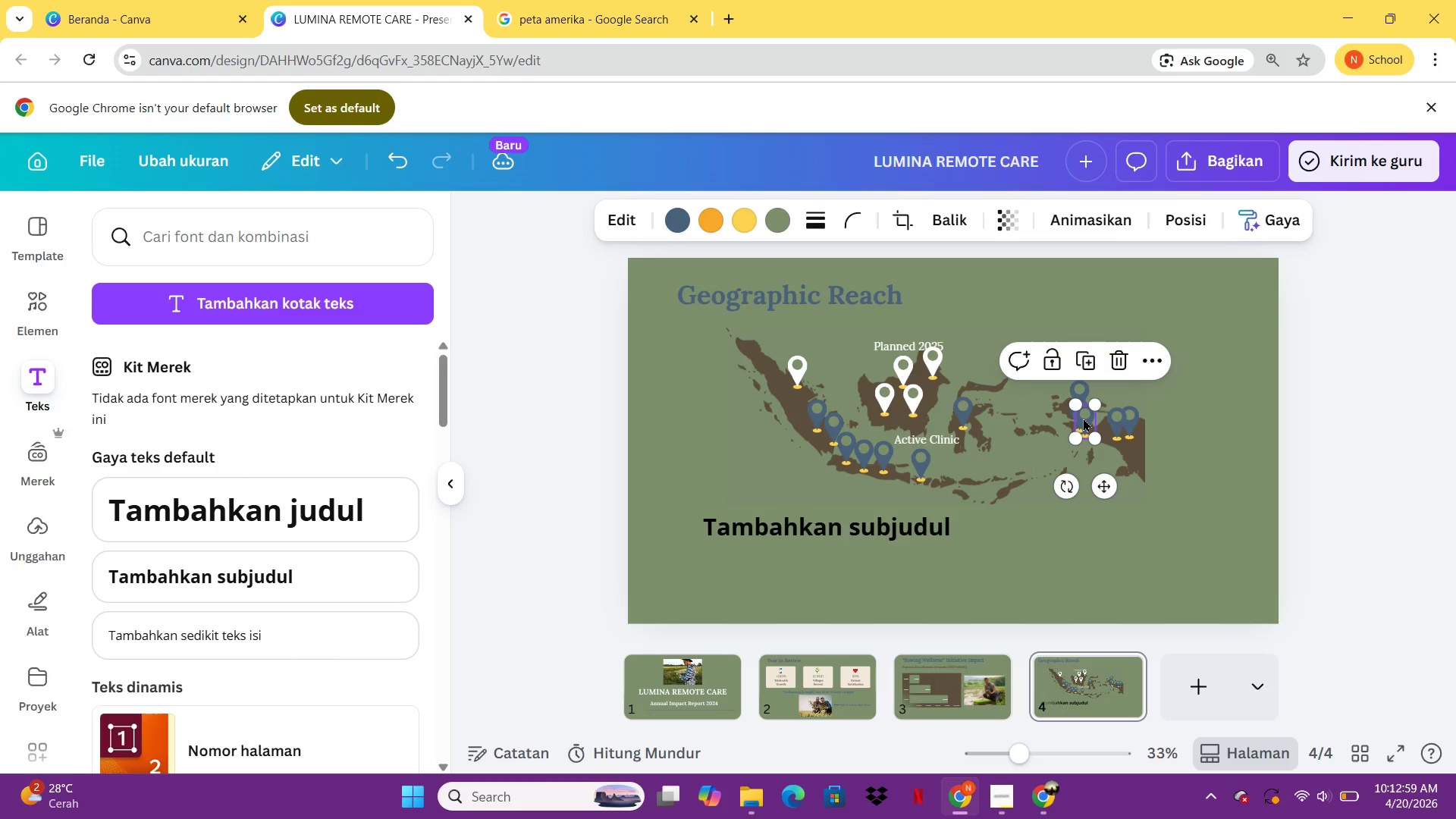 
left_click_drag(start_coordinate=[1083, 418], to_coordinate=[965, 460])
 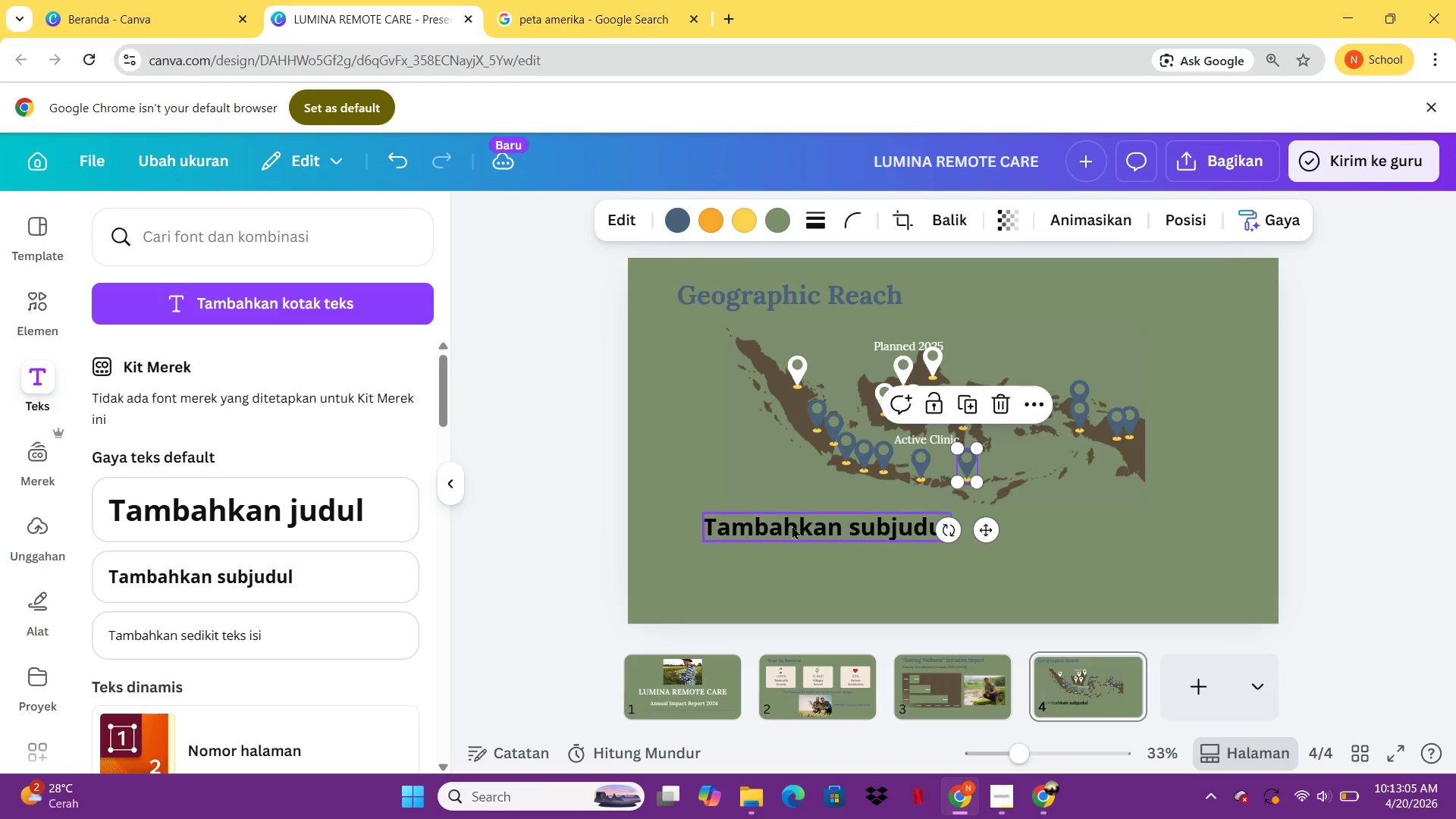 
left_click([792, 526])
 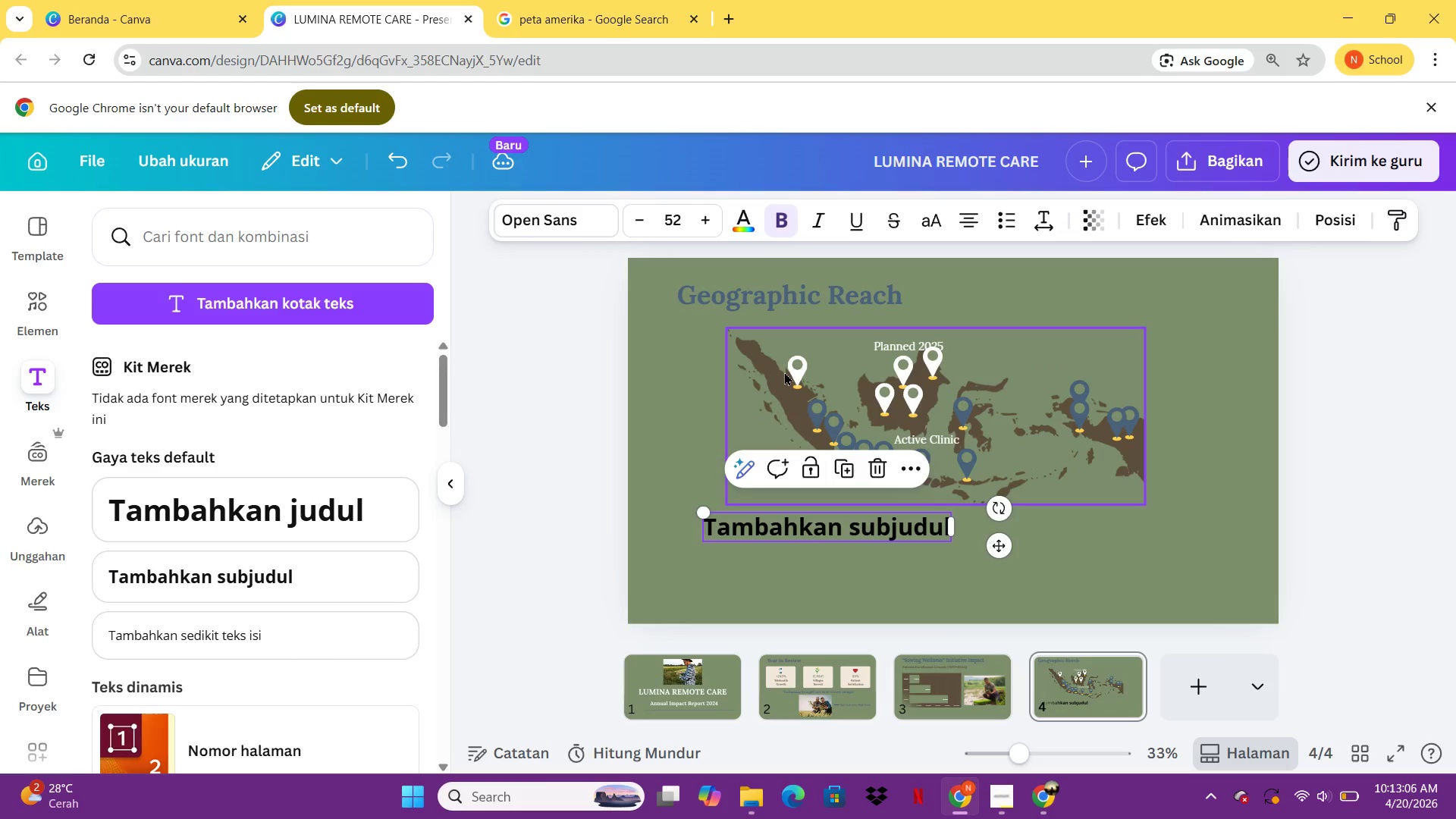 
left_click([784, 372])
 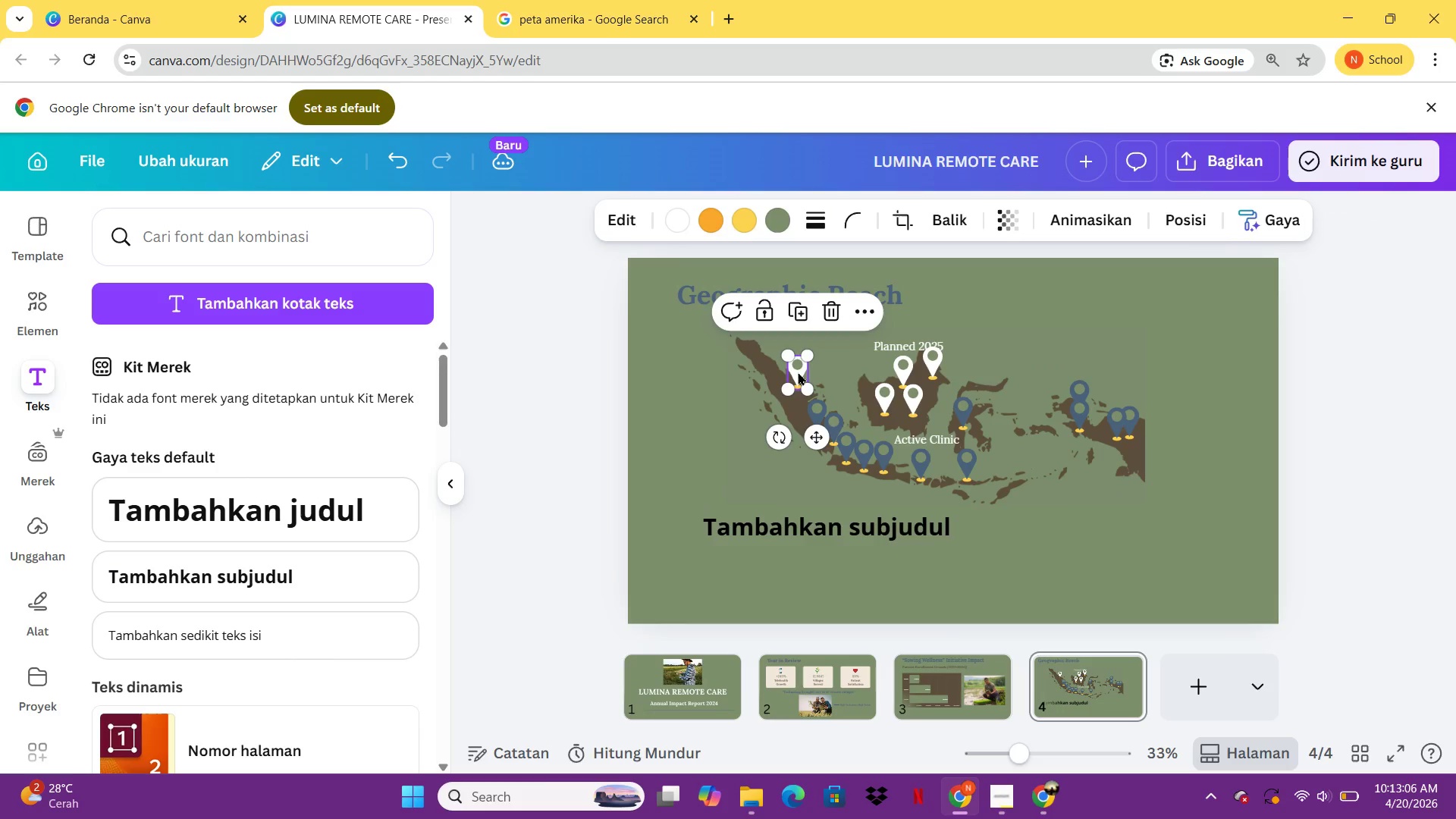 
left_click([798, 372])
 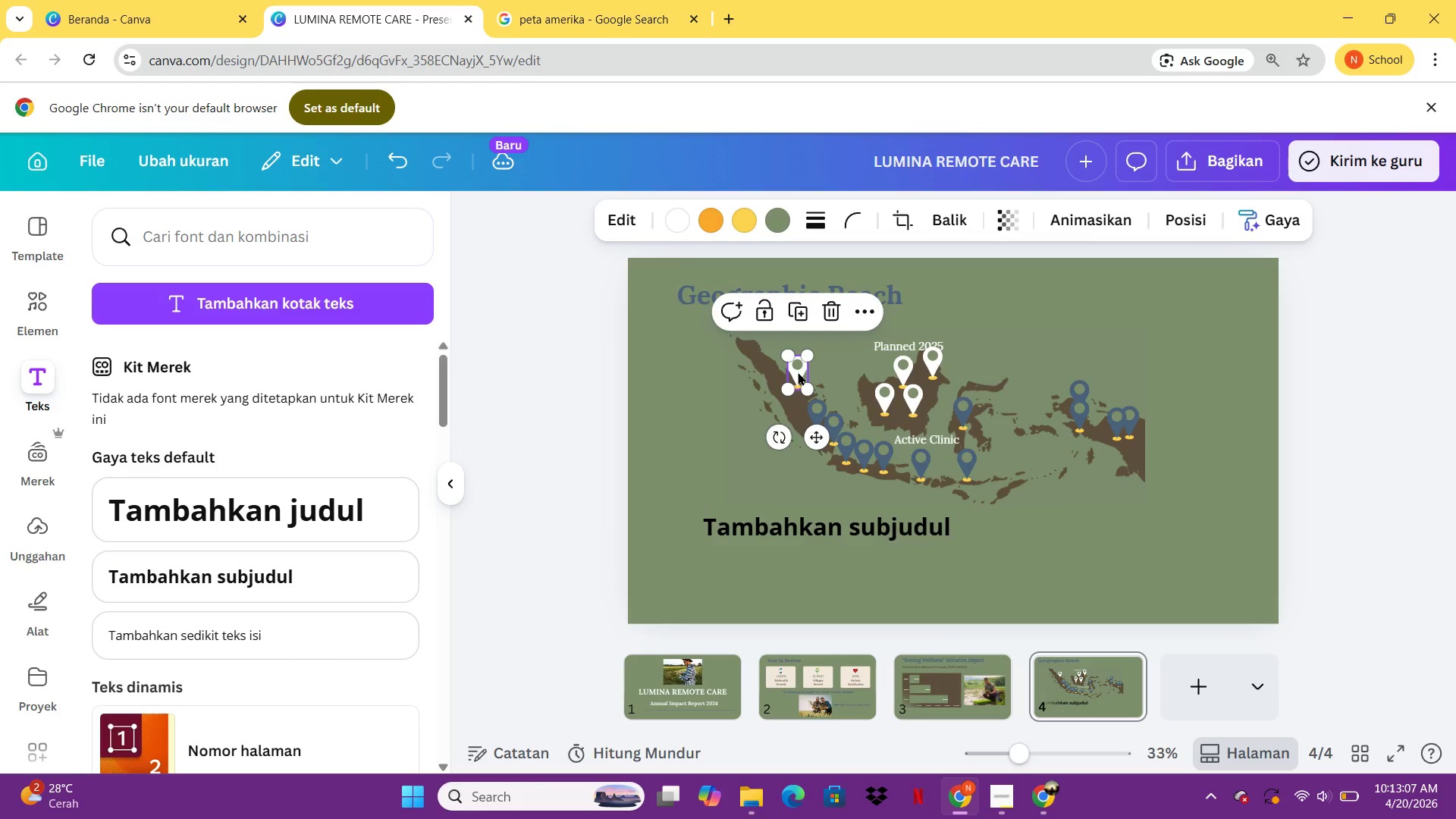 
key(Control+C)
 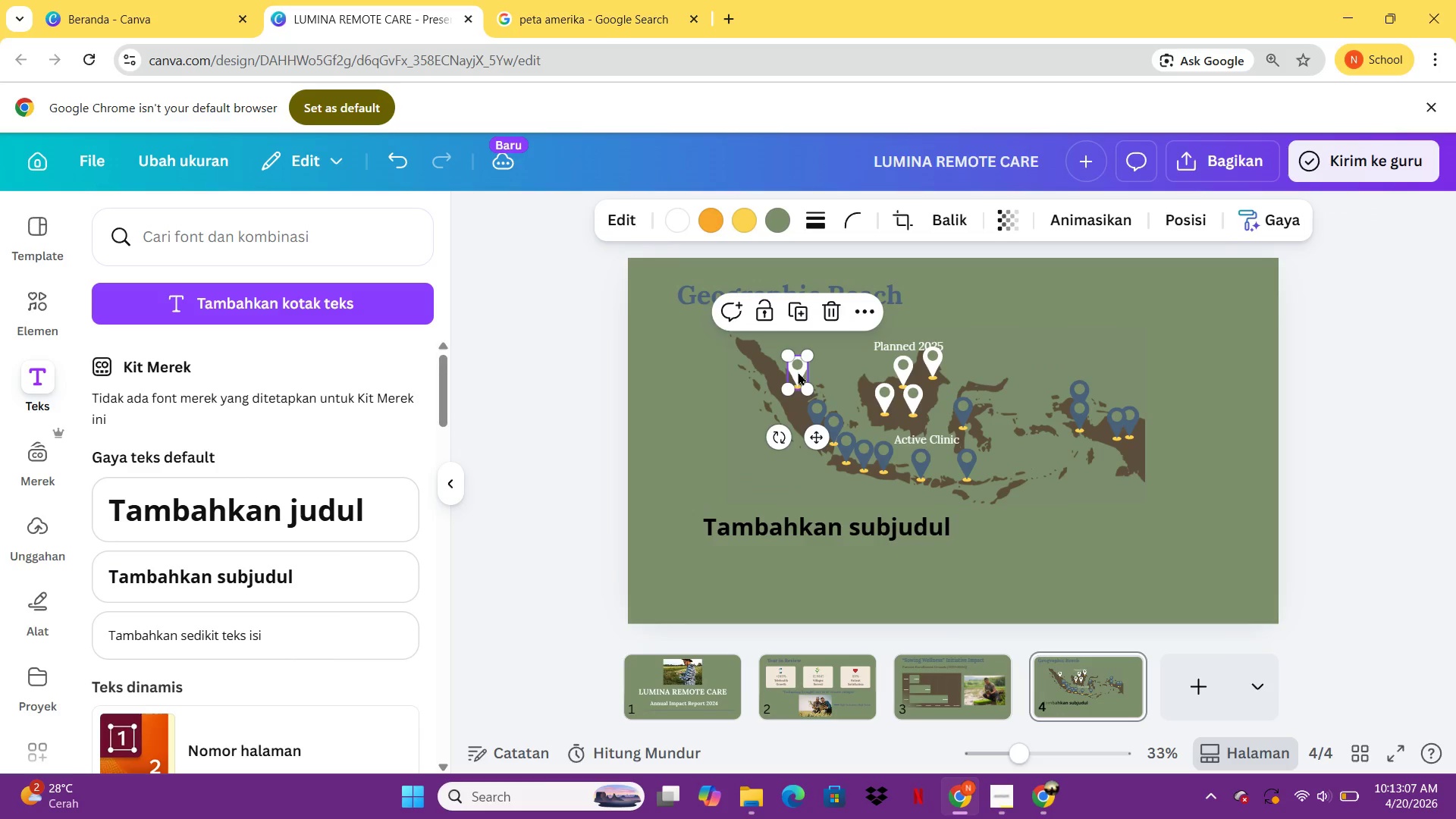 
key(Control+V)
 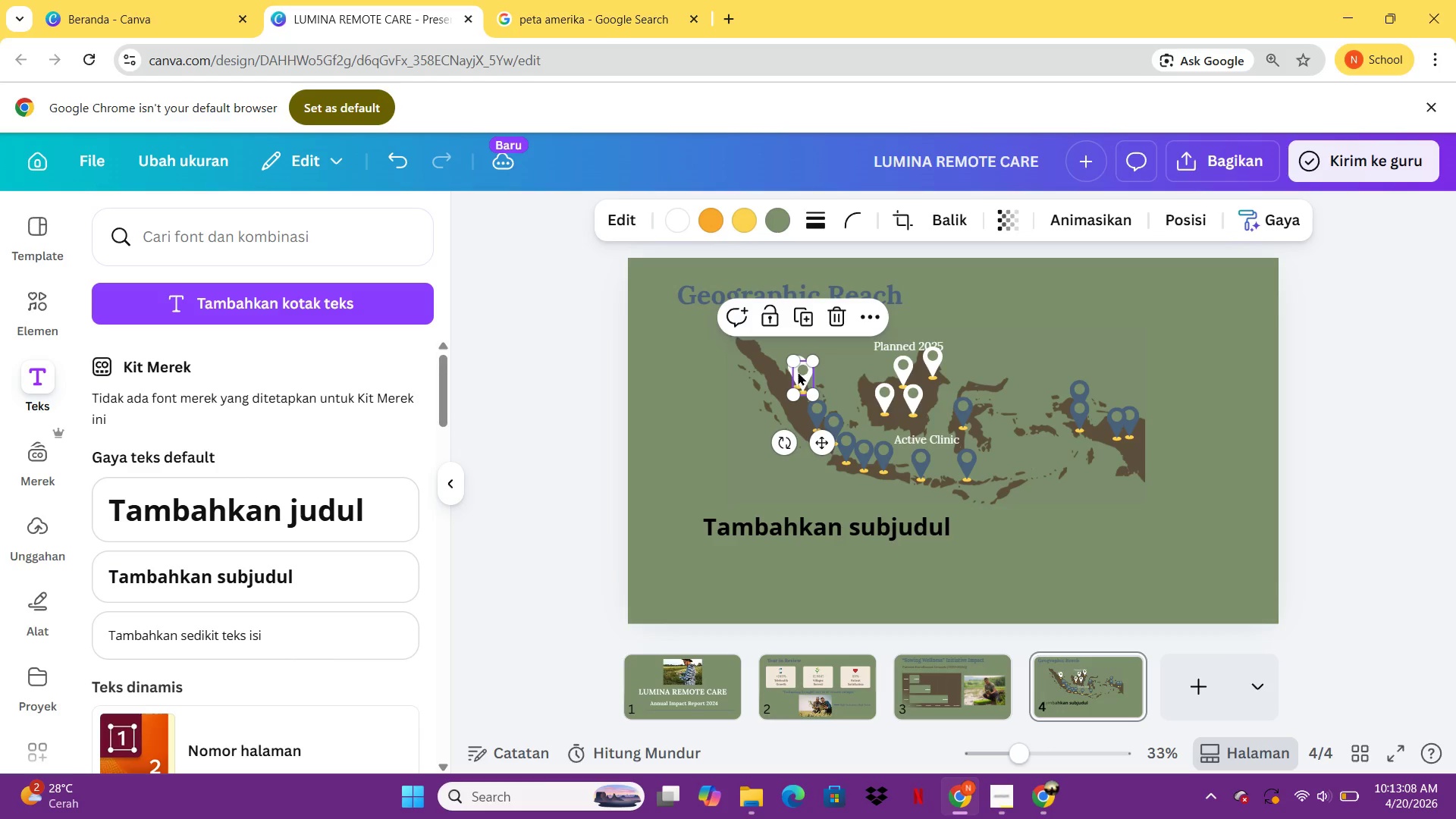 
left_click_drag(start_coordinate=[798, 372], to_coordinate=[775, 363])
 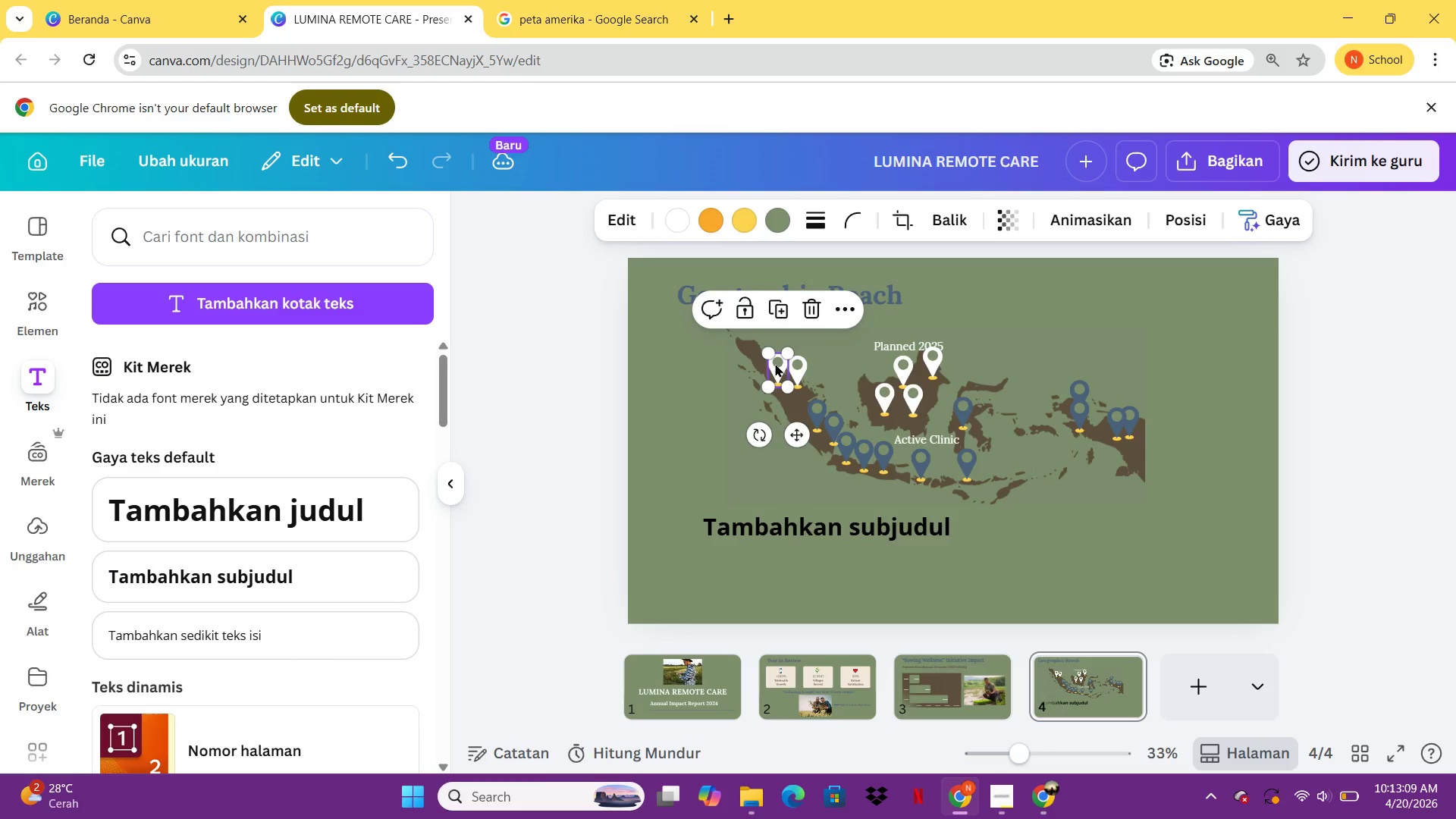 
key(Control+C)
 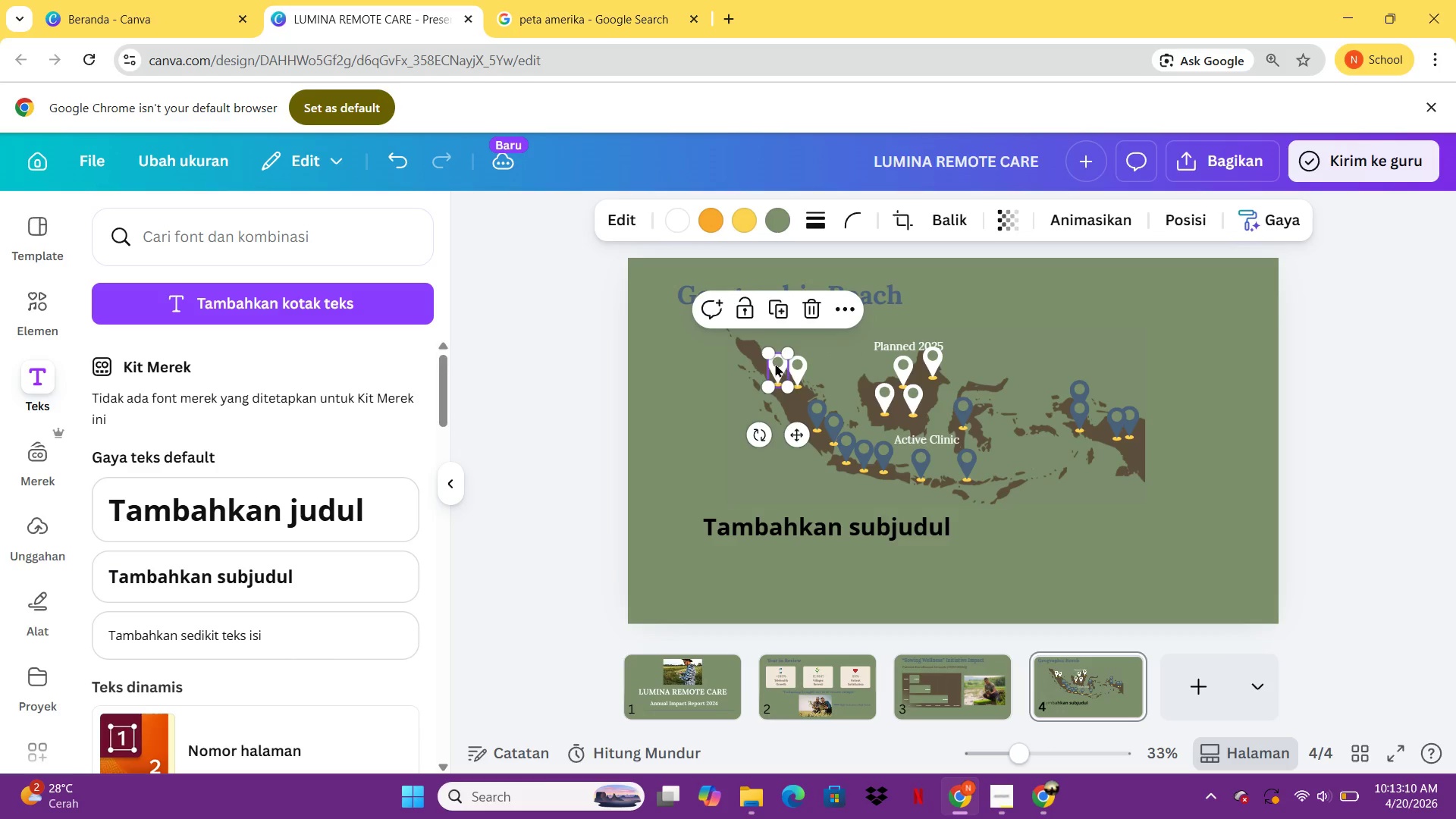 
key(Control+V)
 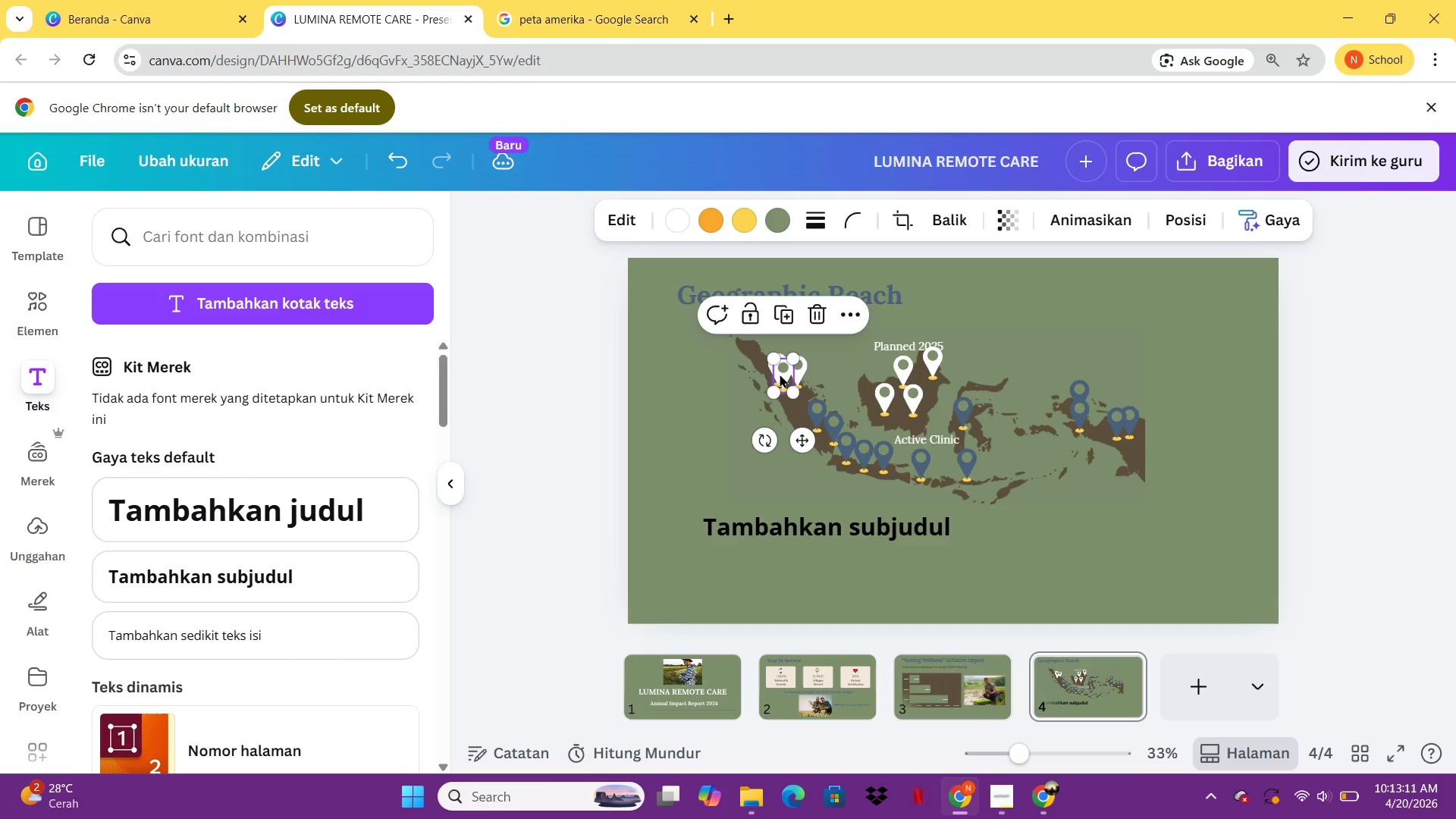 
left_click_drag(start_coordinate=[780, 374], to_coordinate=[755, 347])
 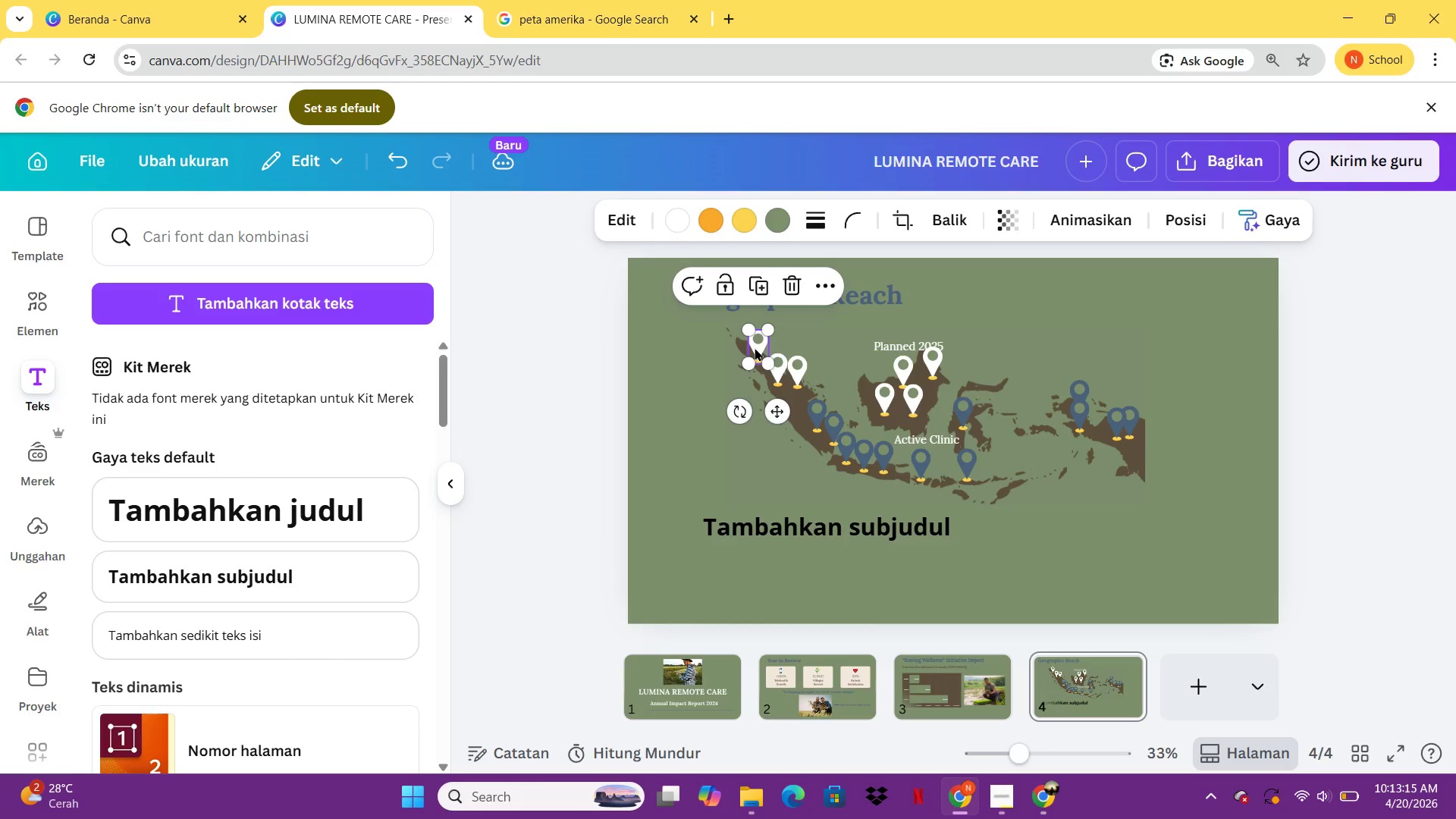 
wait(8.74)
 